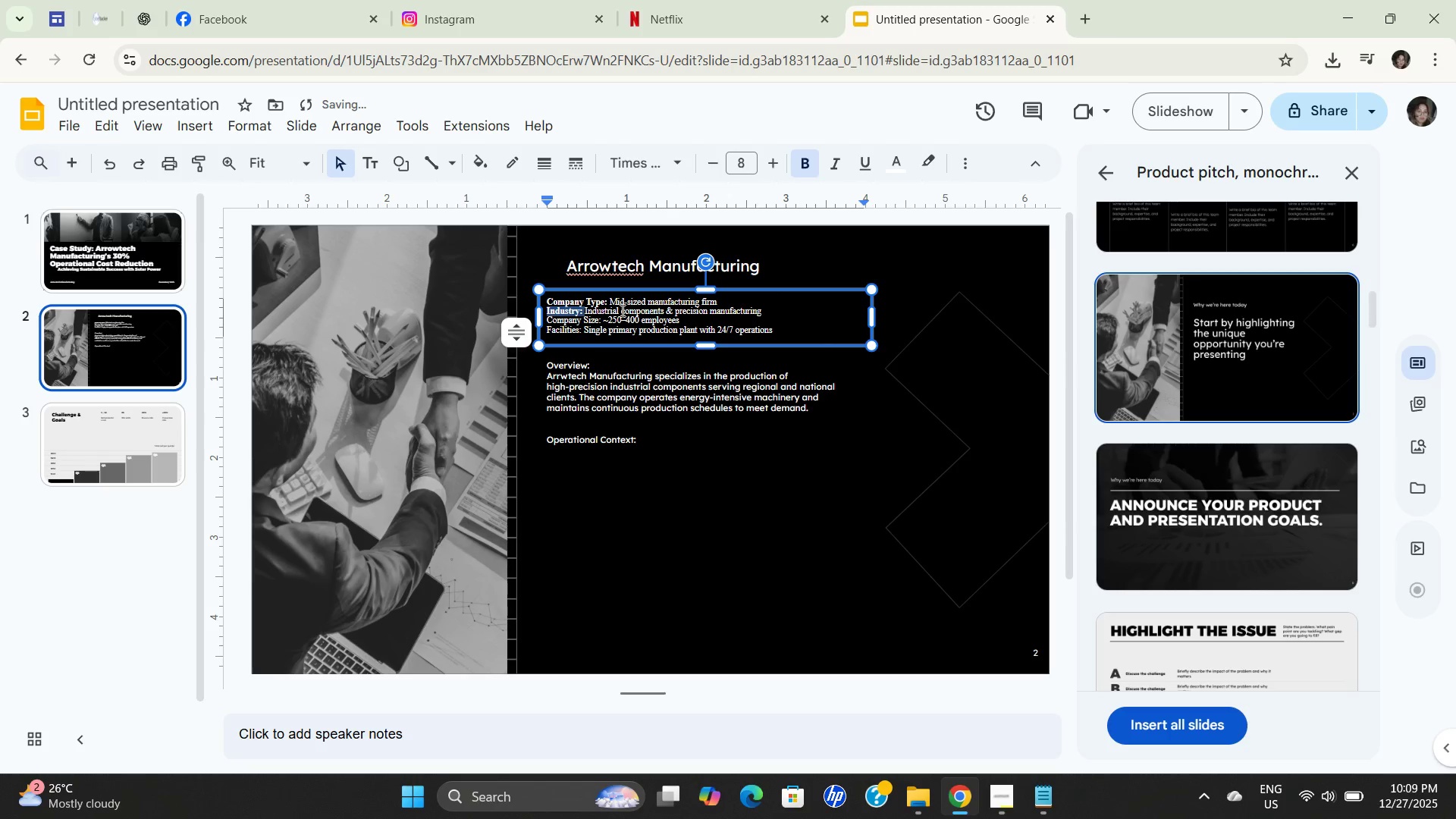 
left_click([613, 313])
 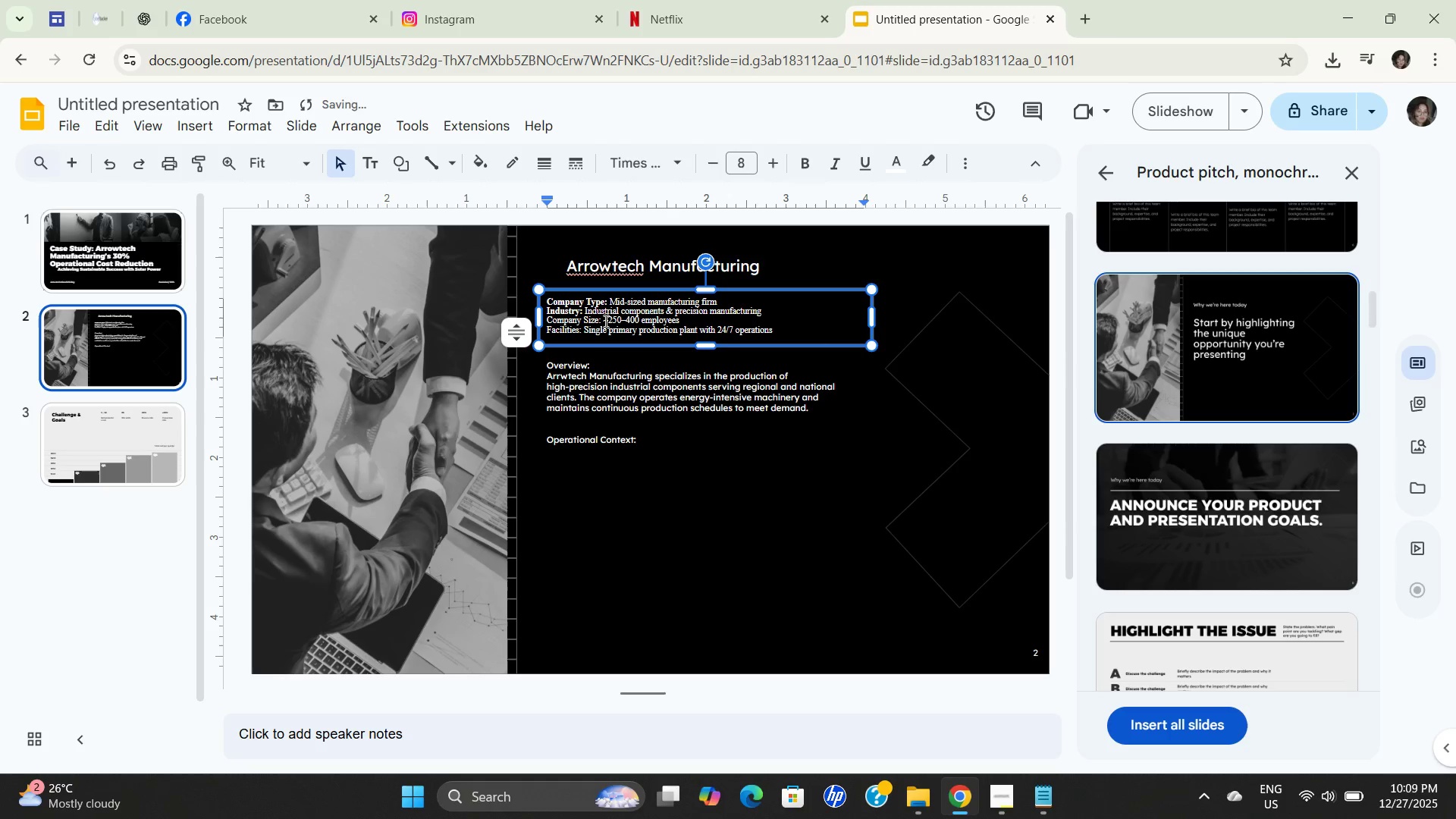 
left_click_drag(start_coordinate=[603, 321], to_coordinate=[548, 320])
 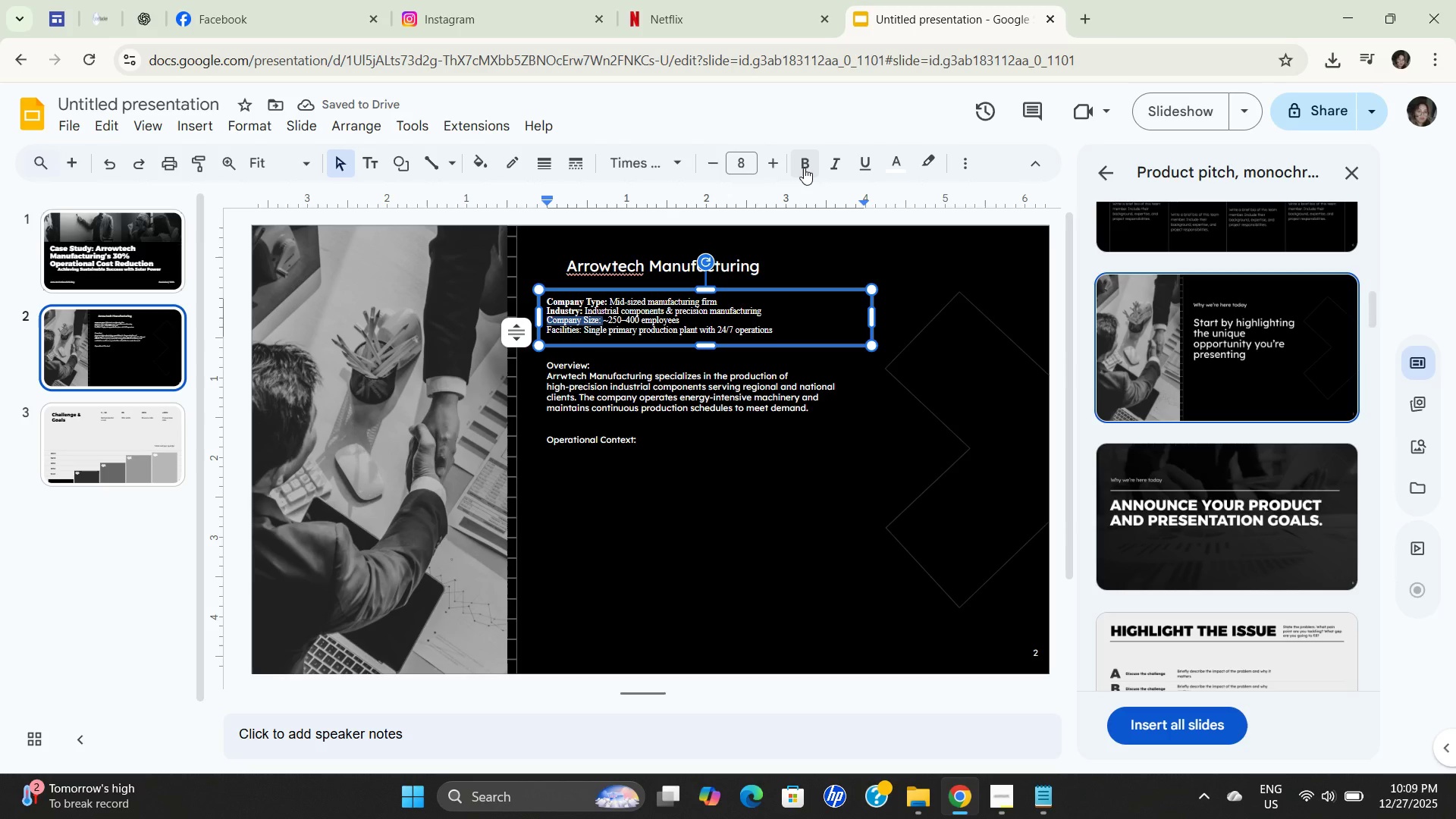 
left_click([804, 168])
 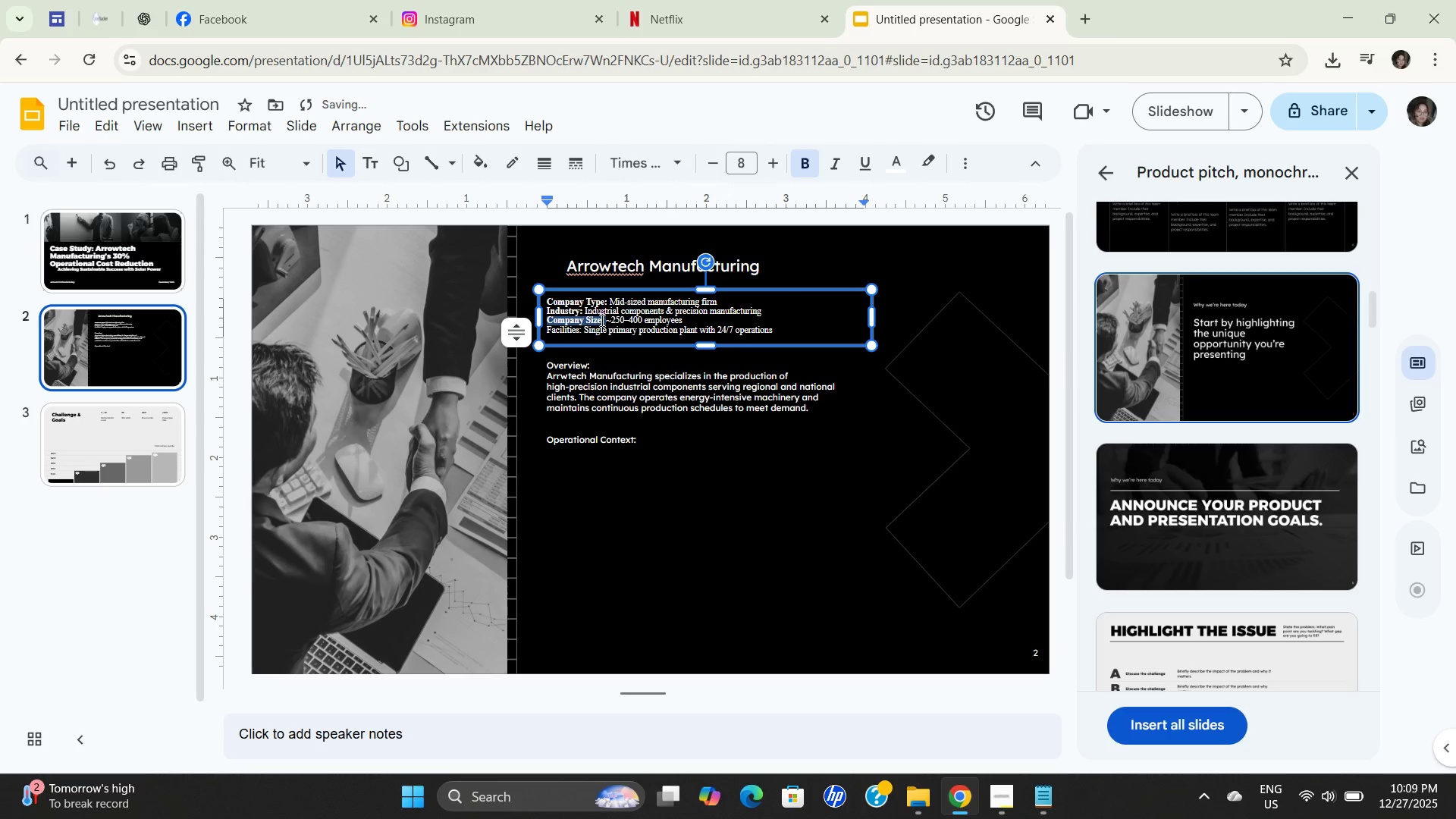 
left_click([601, 320])
 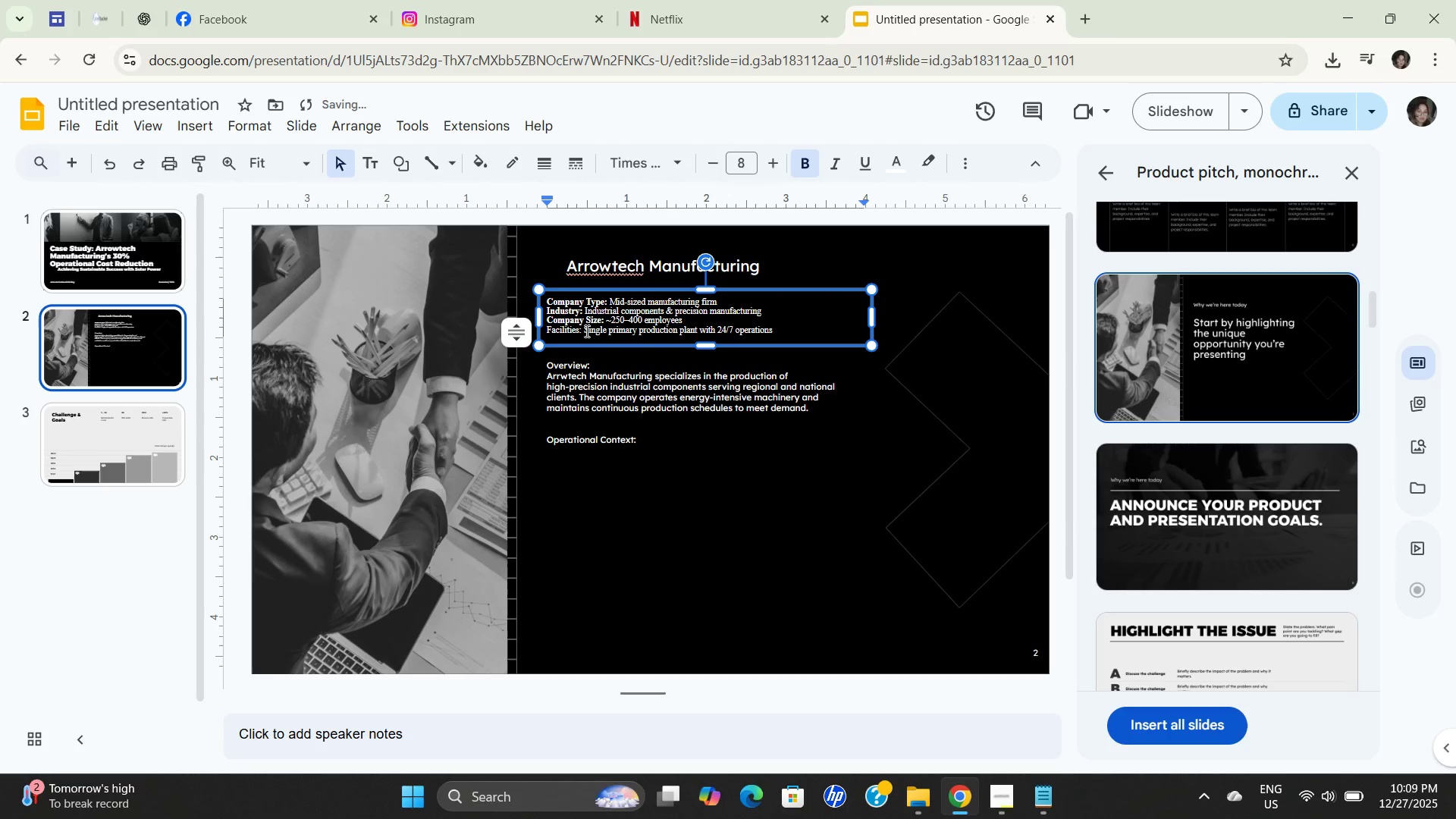 
left_click_drag(start_coordinate=[583, 331], to_coordinate=[541, 330])
 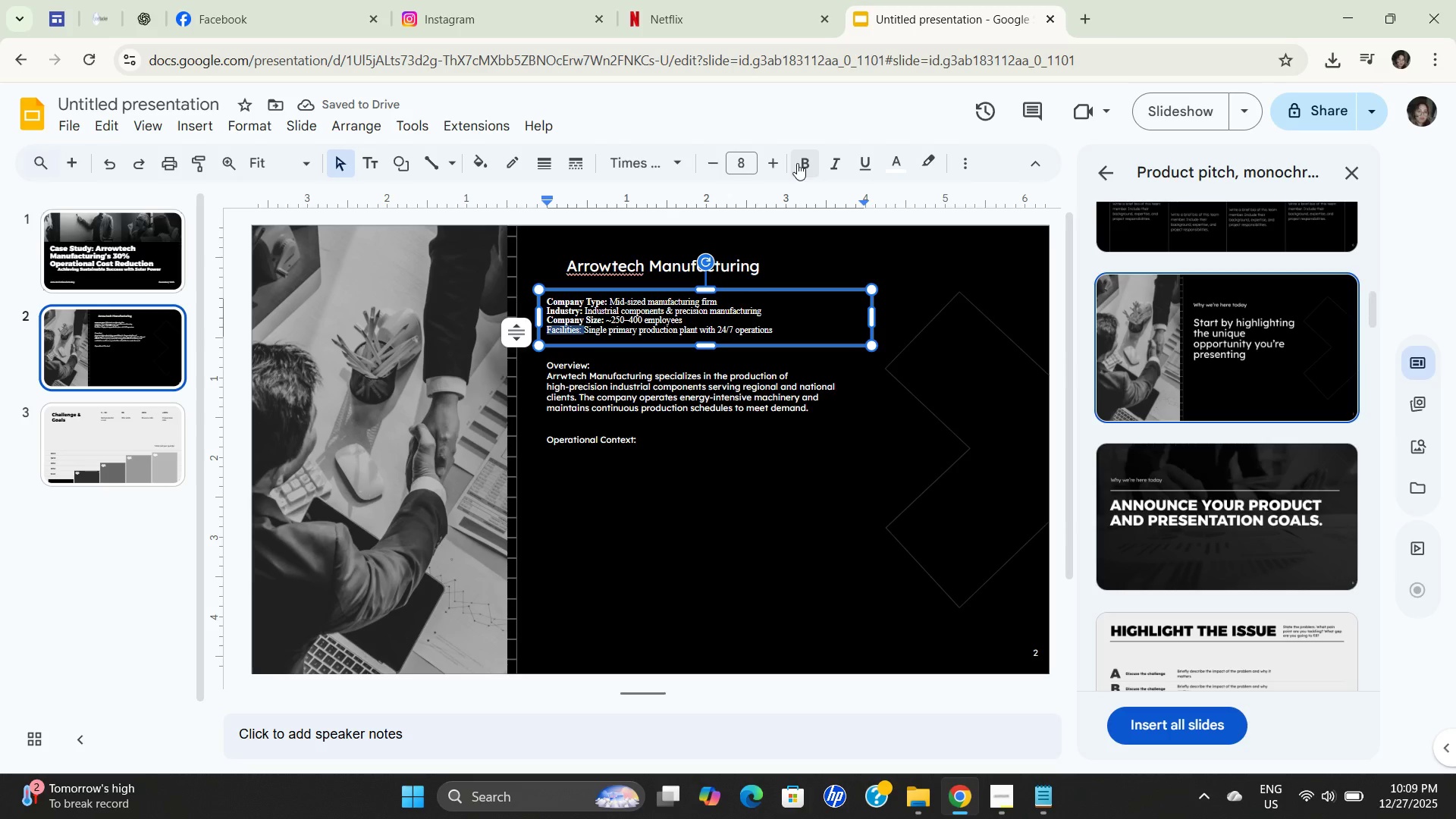 
left_click([797, 163])
 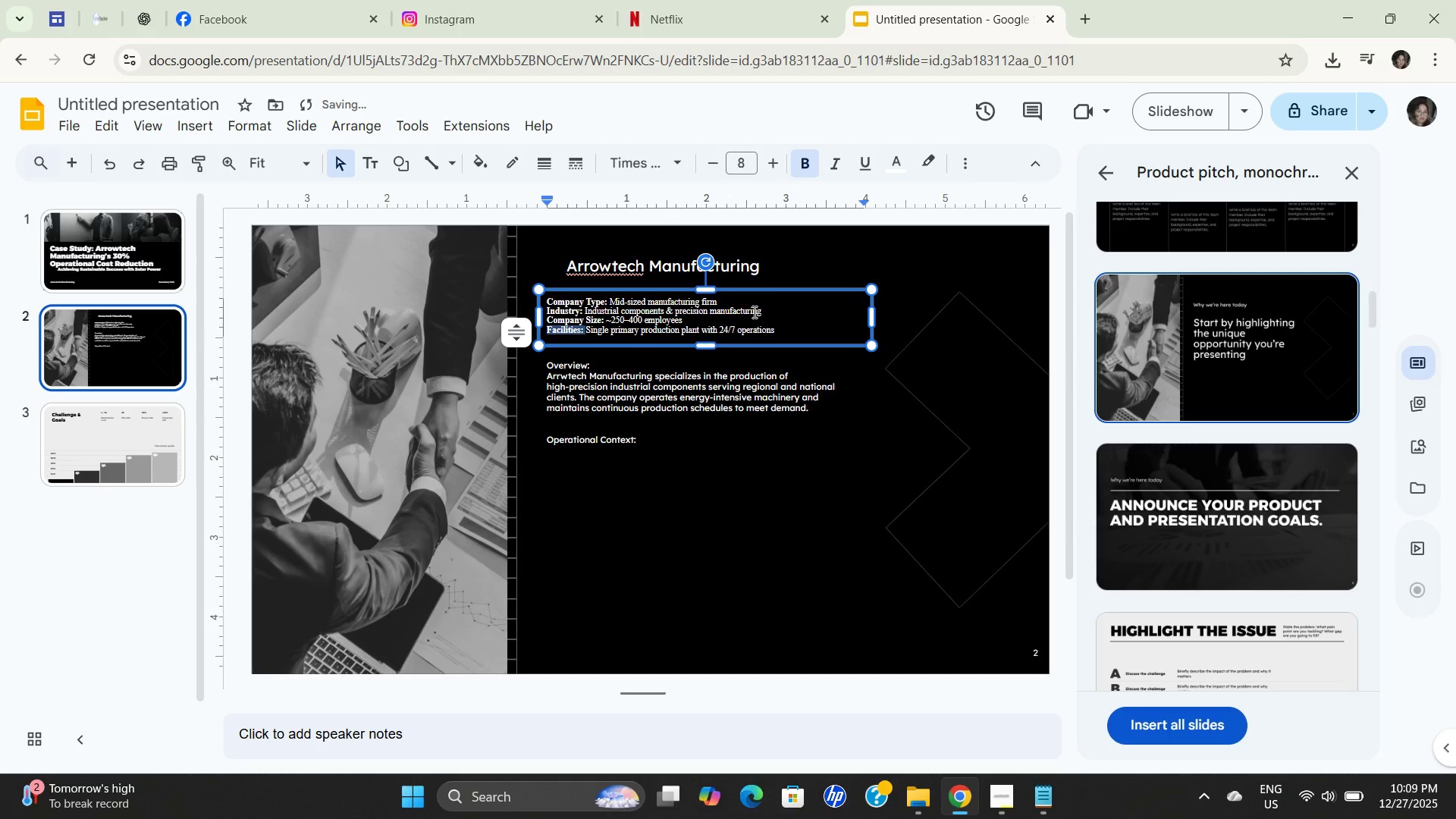 
left_click([776, 303])
 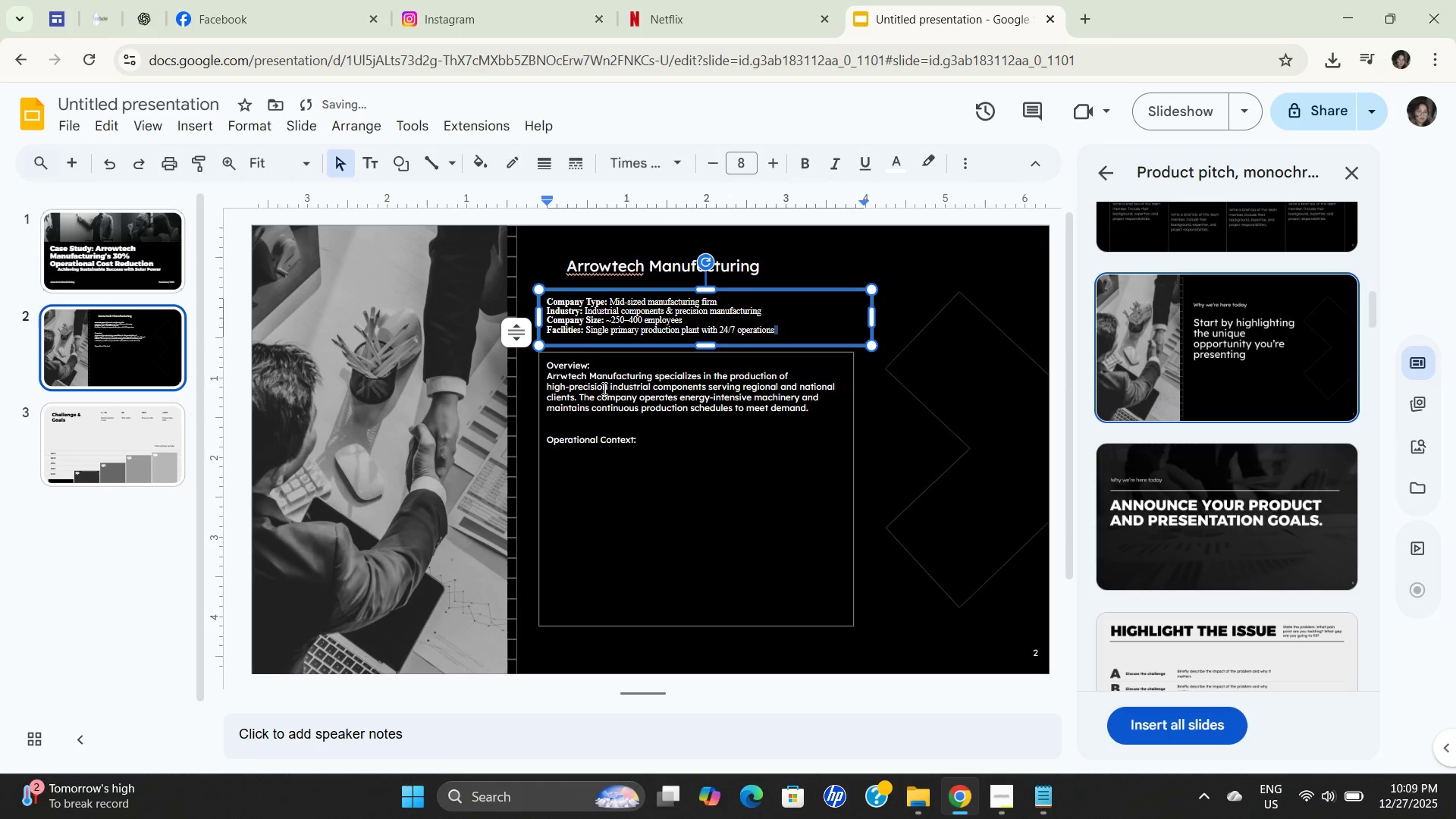 
left_click([603, 369])
 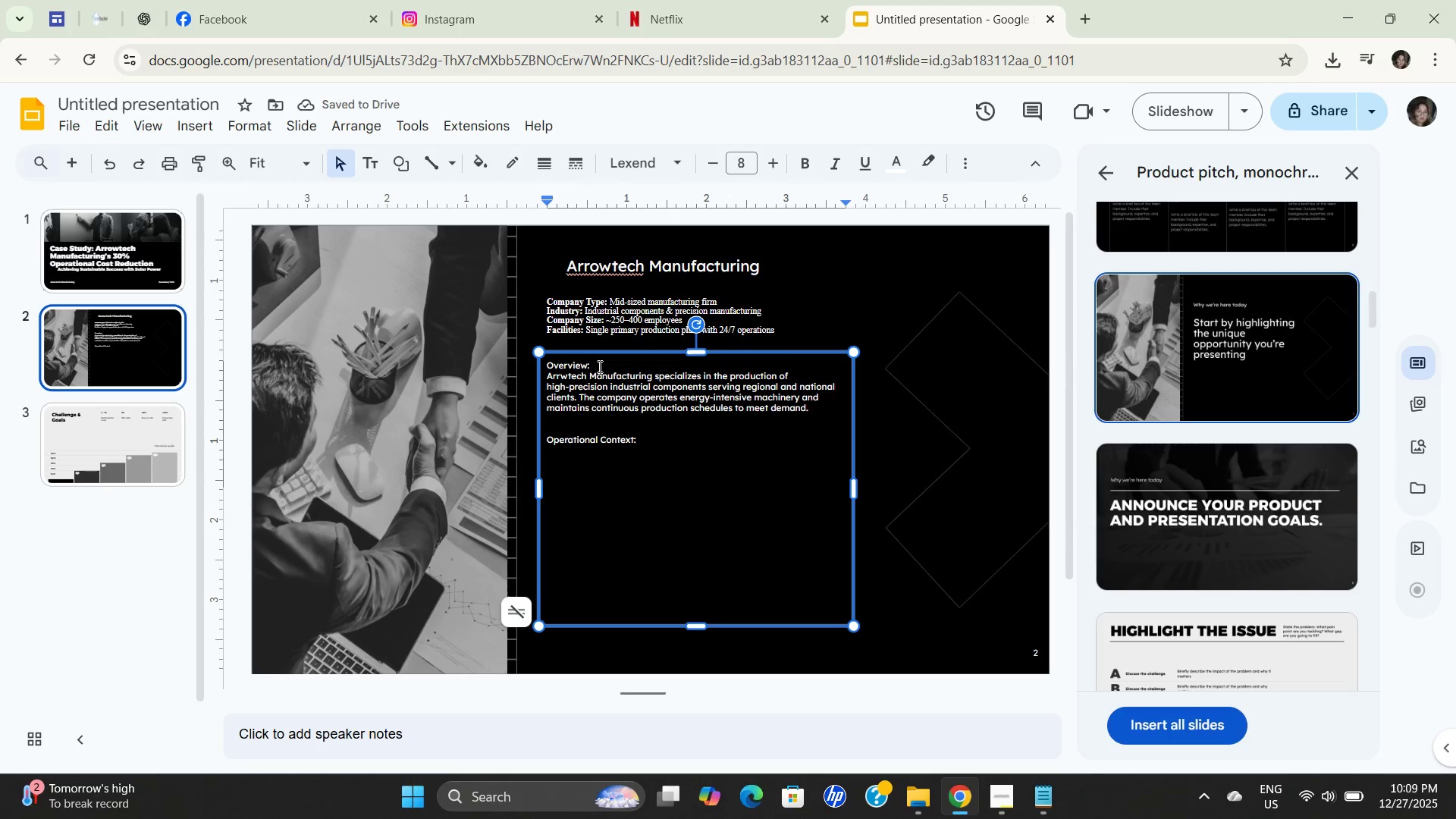 
left_click([641, 378])
 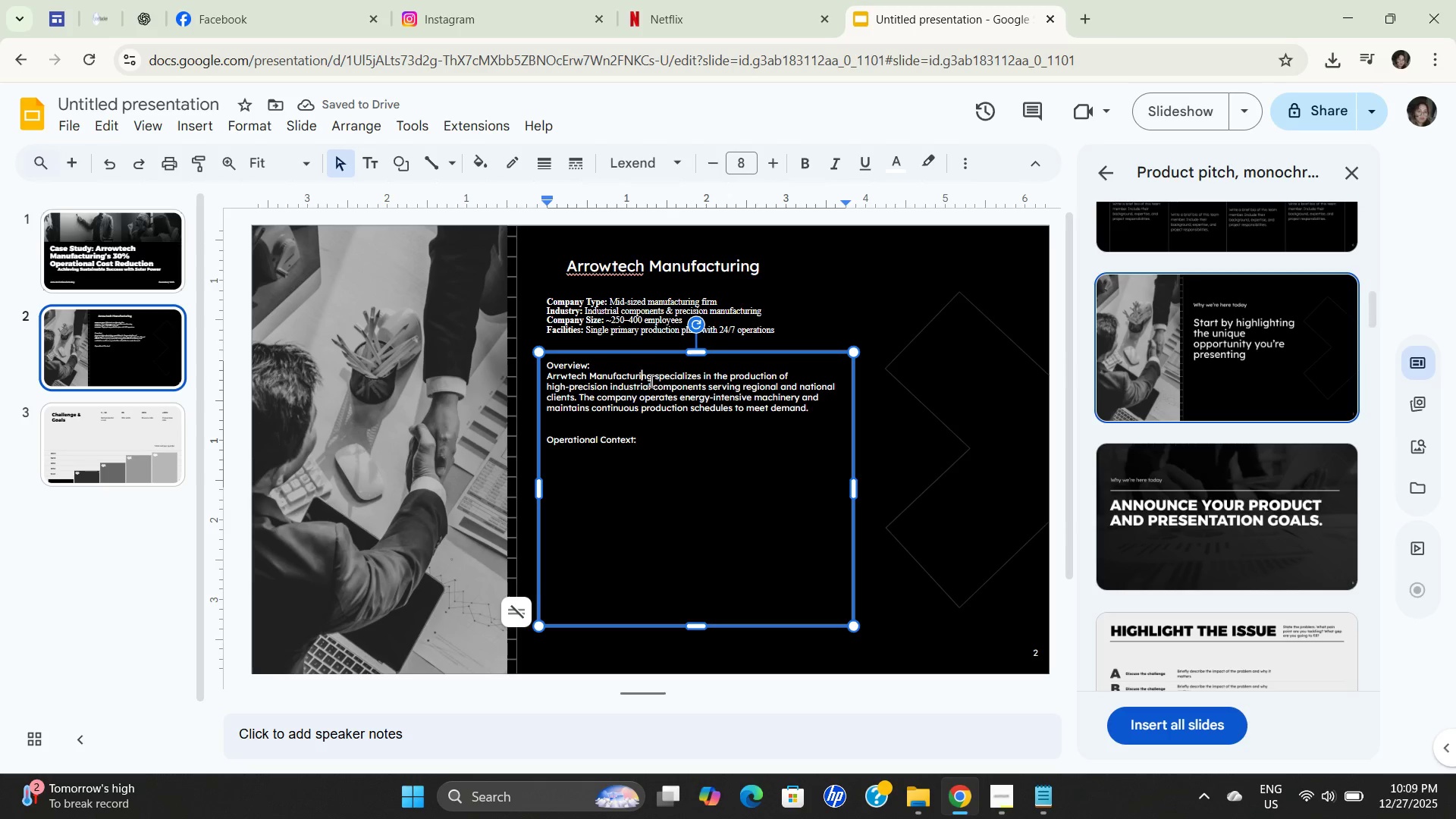 
key(Control+A)
 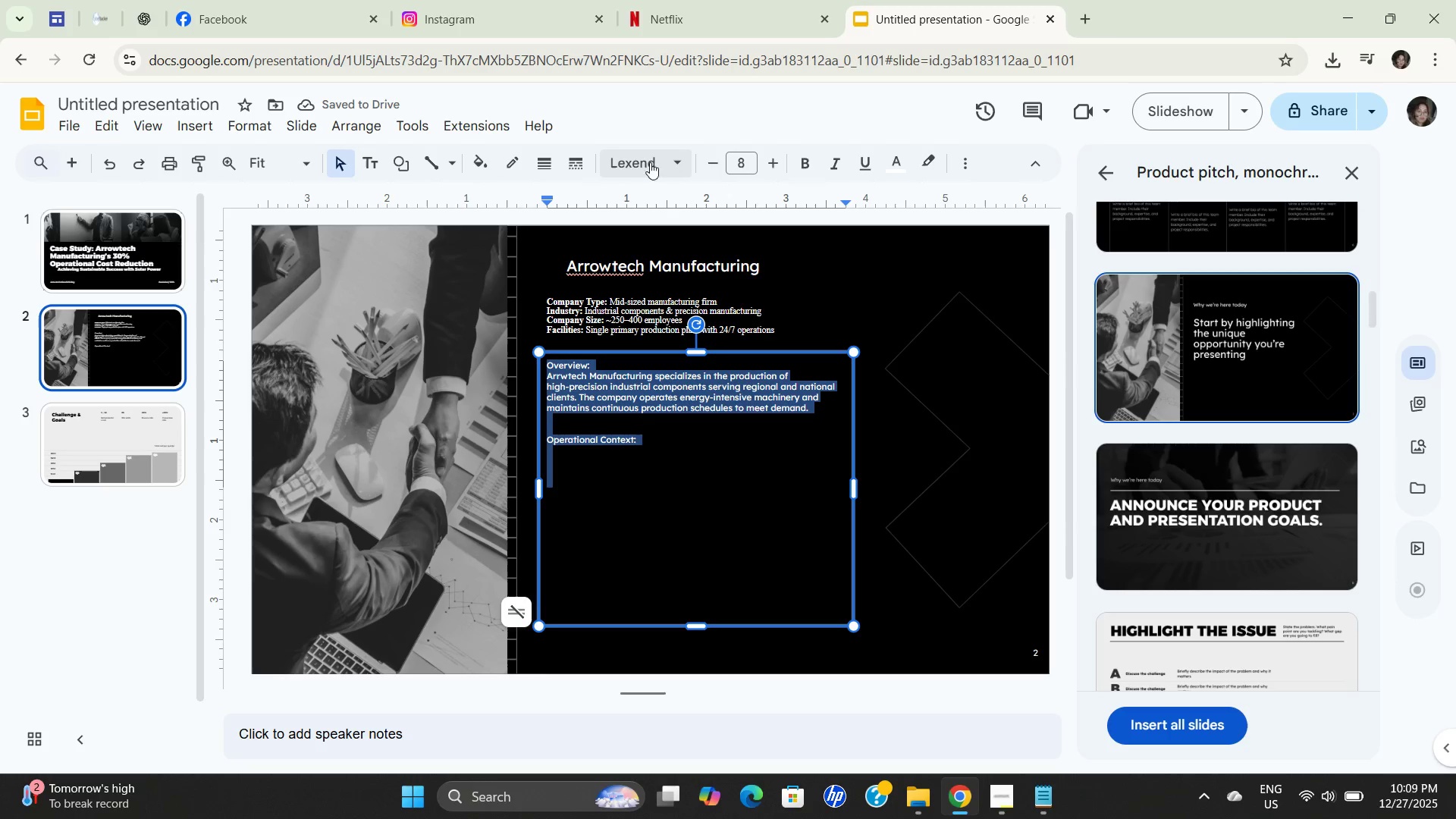 
left_click([655, 156])
 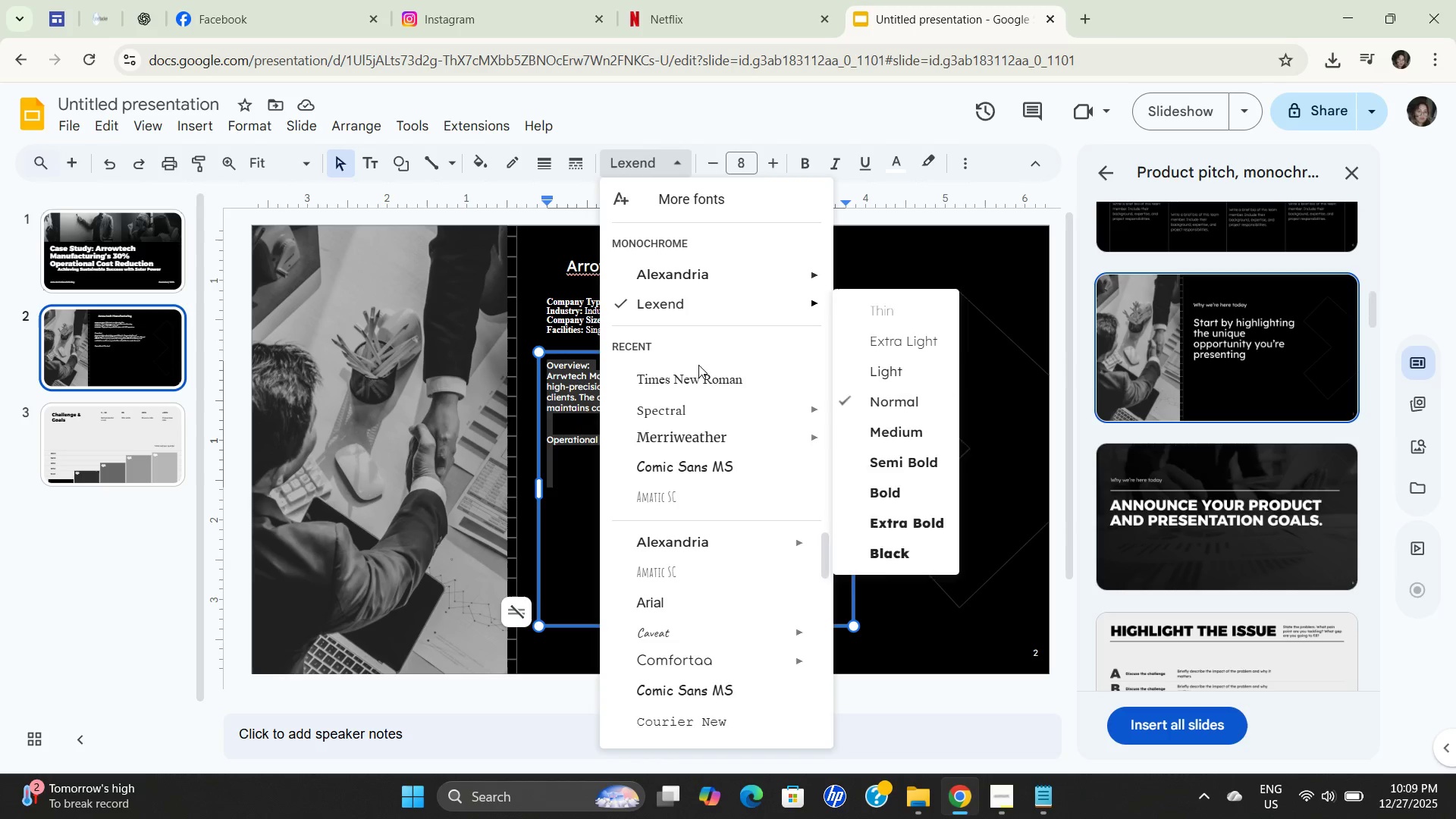 
left_click([699, 380])
 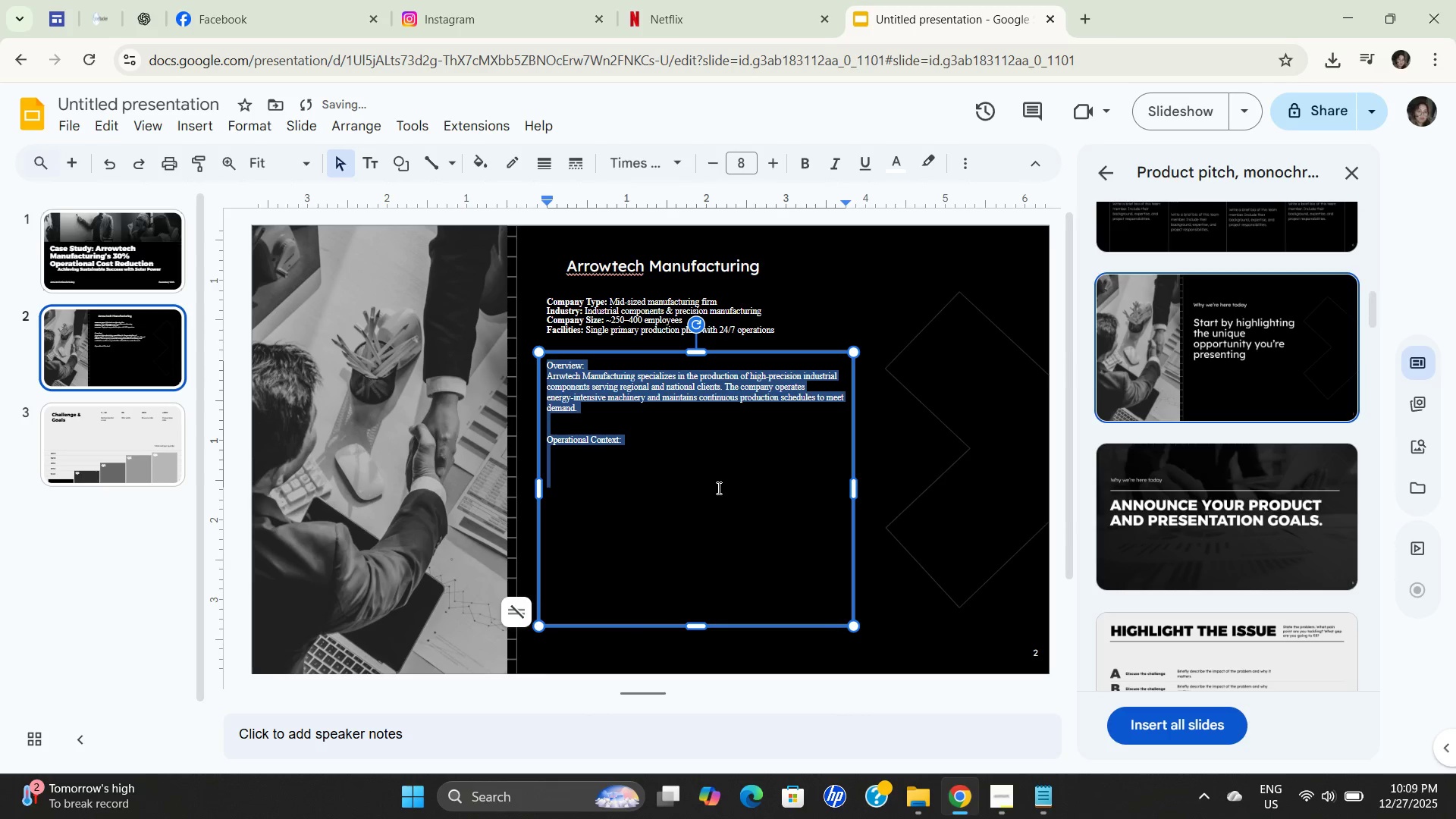 
left_click([717, 489])
 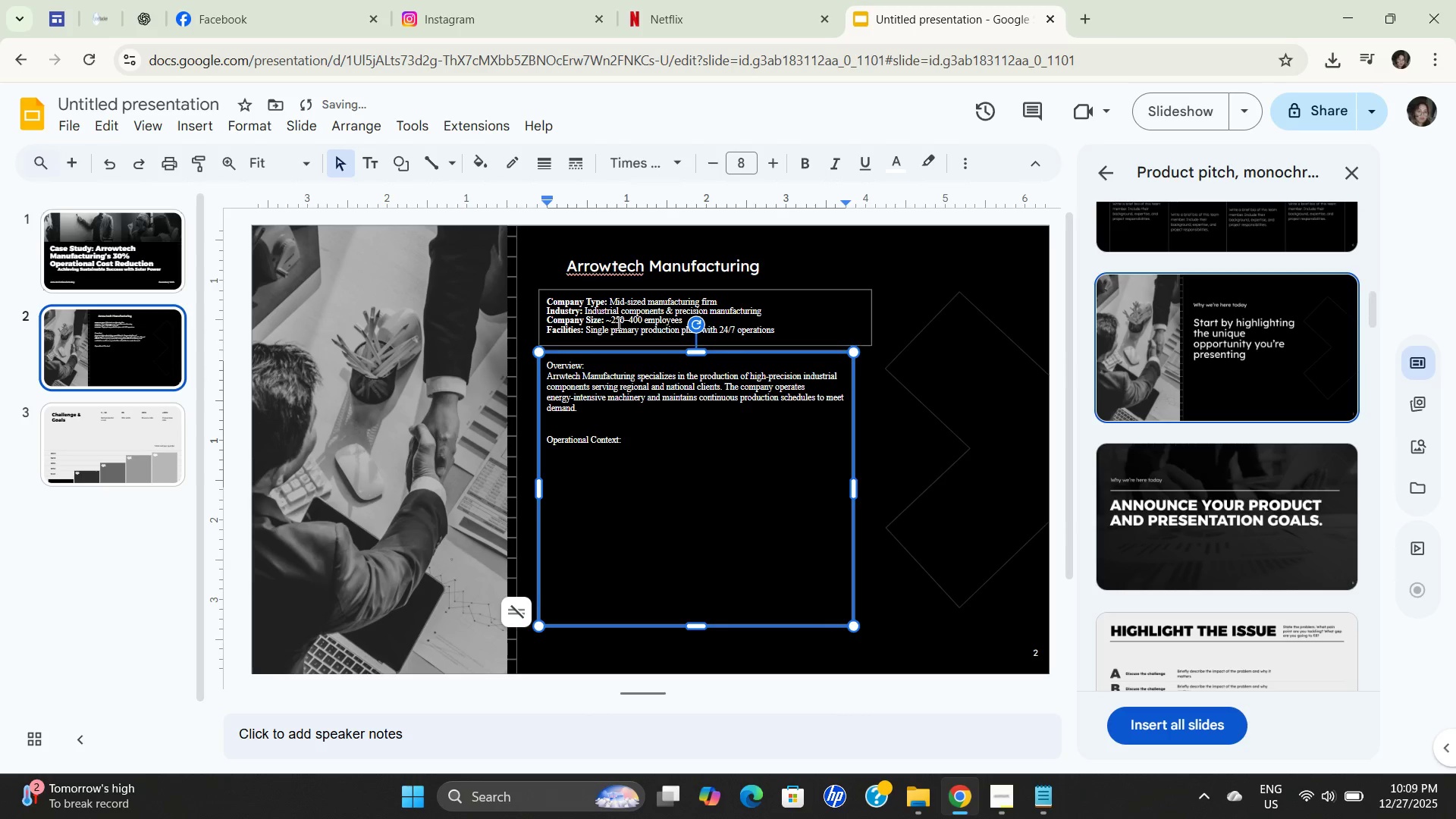 
double_click([617, 323])
 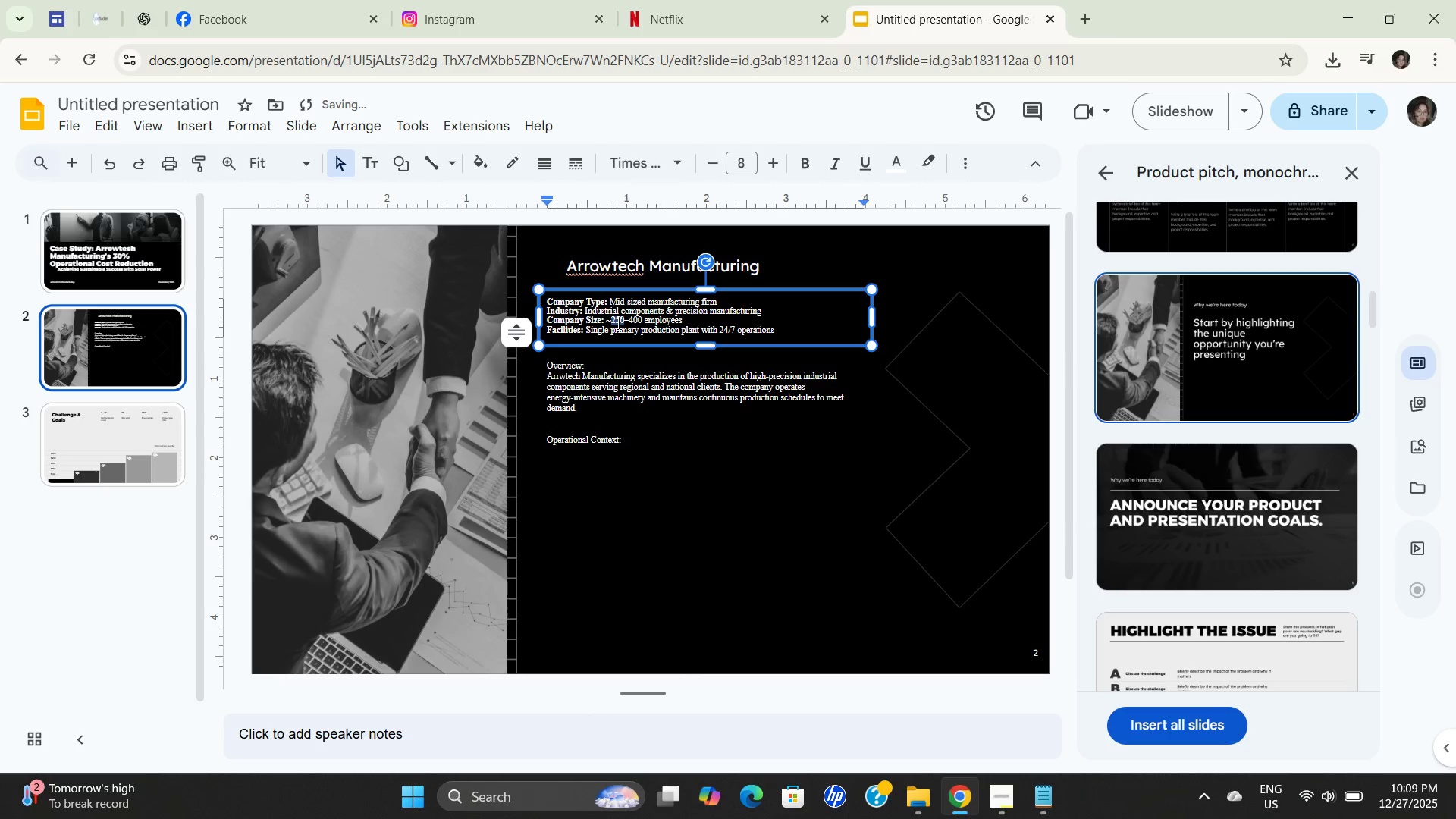 
triple_click([617, 323])
 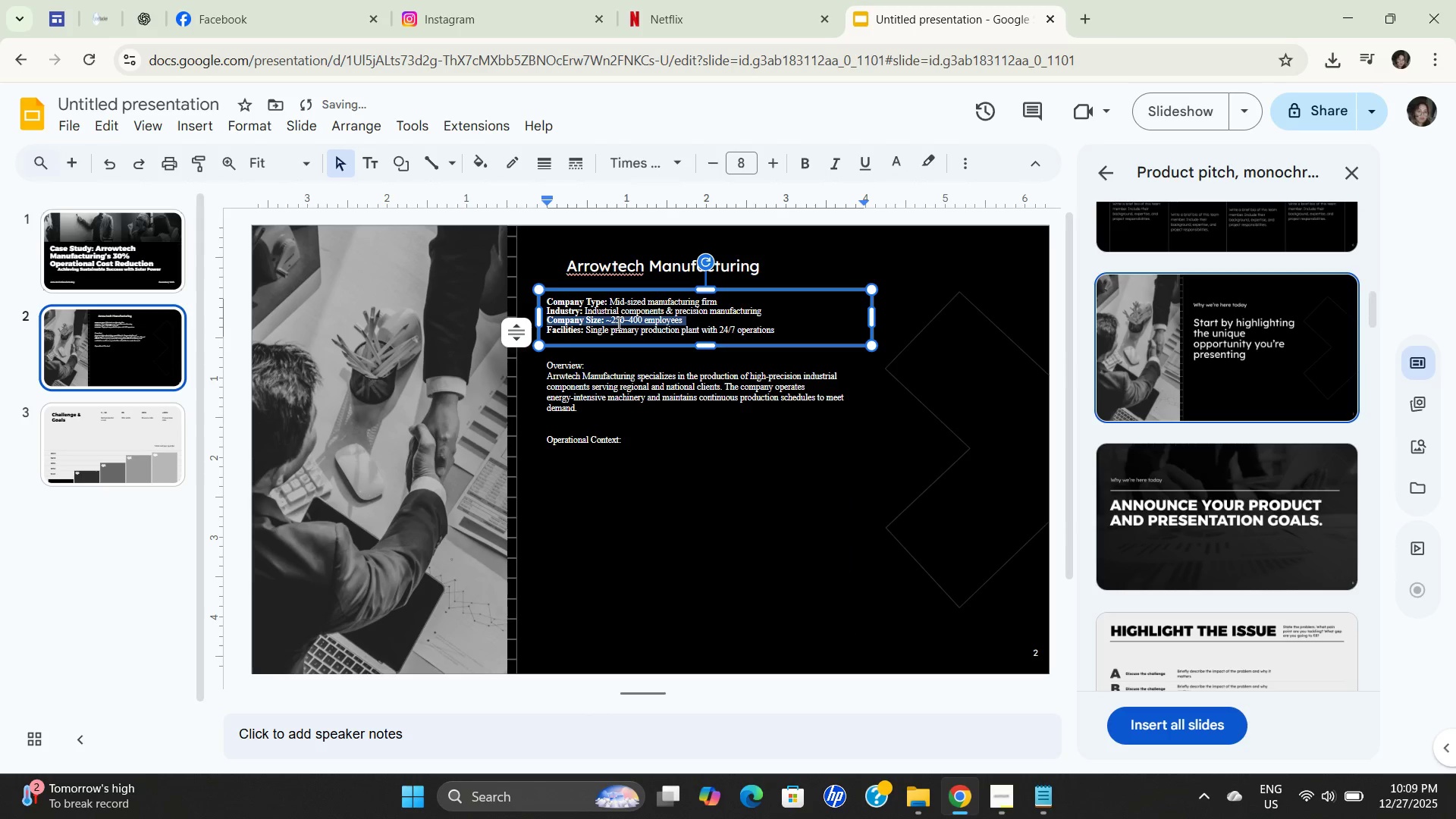 
triple_click([617, 323])
 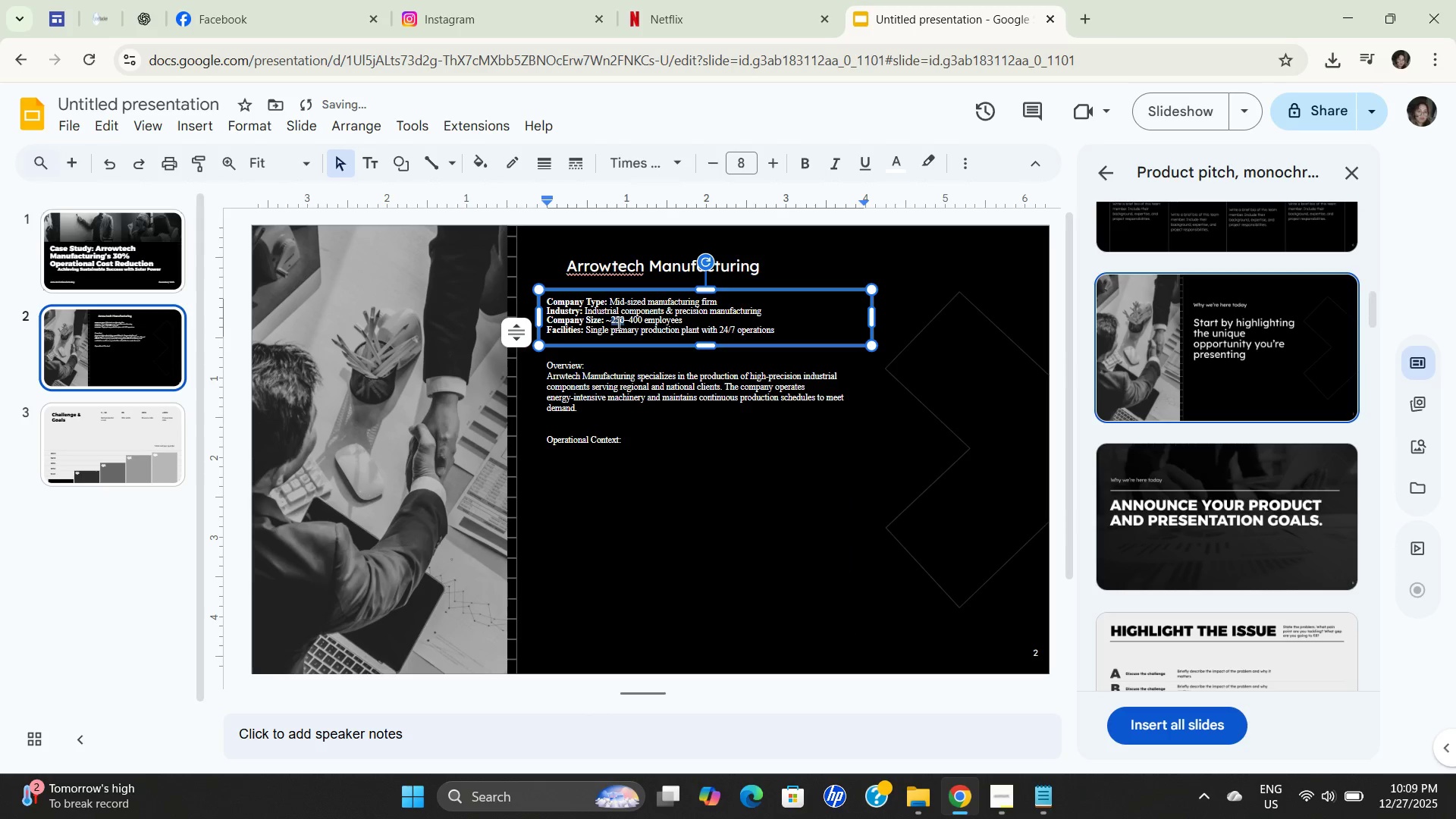 
key(Control+ControlLeft)
 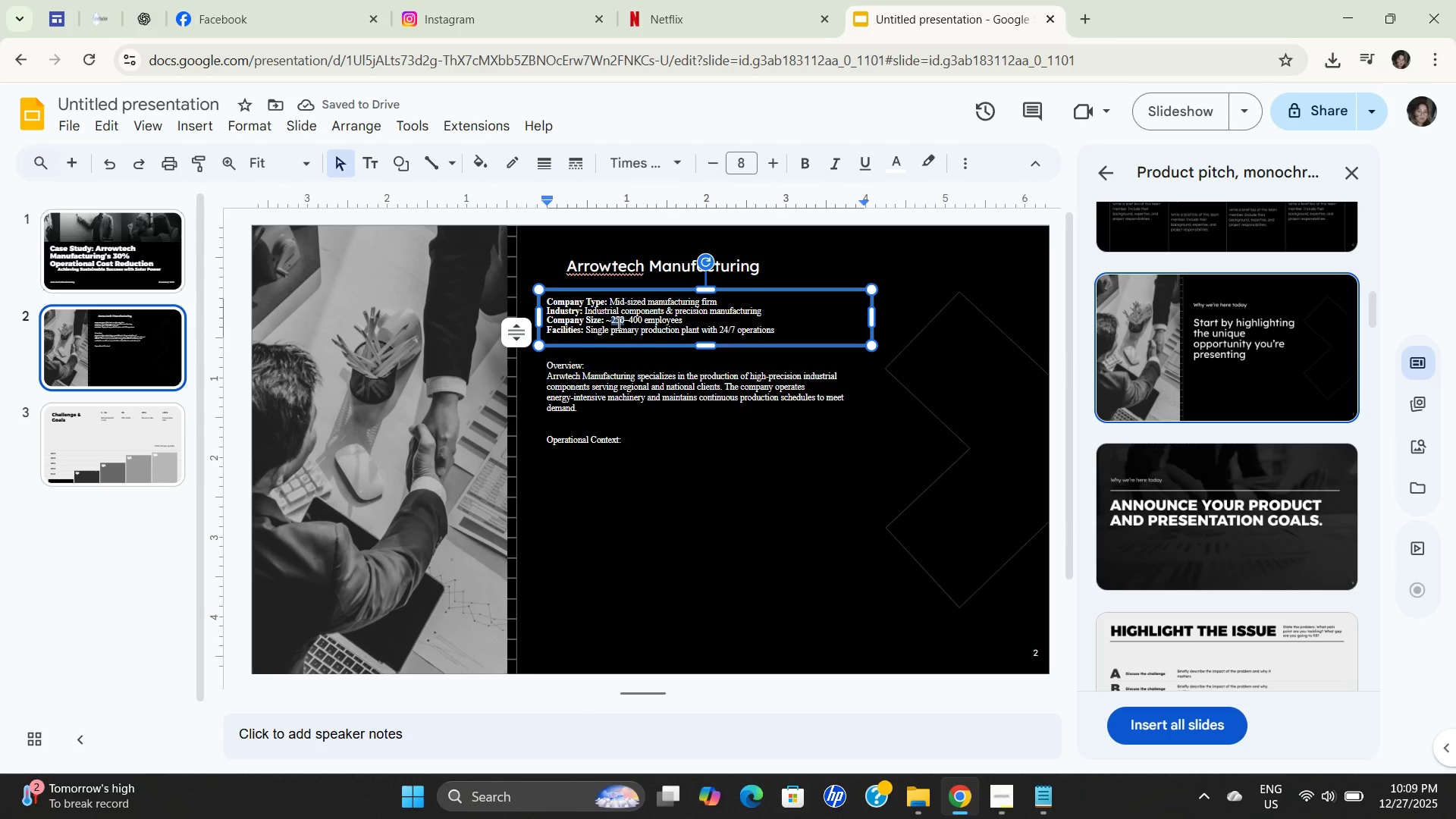 
key(Control+A)
 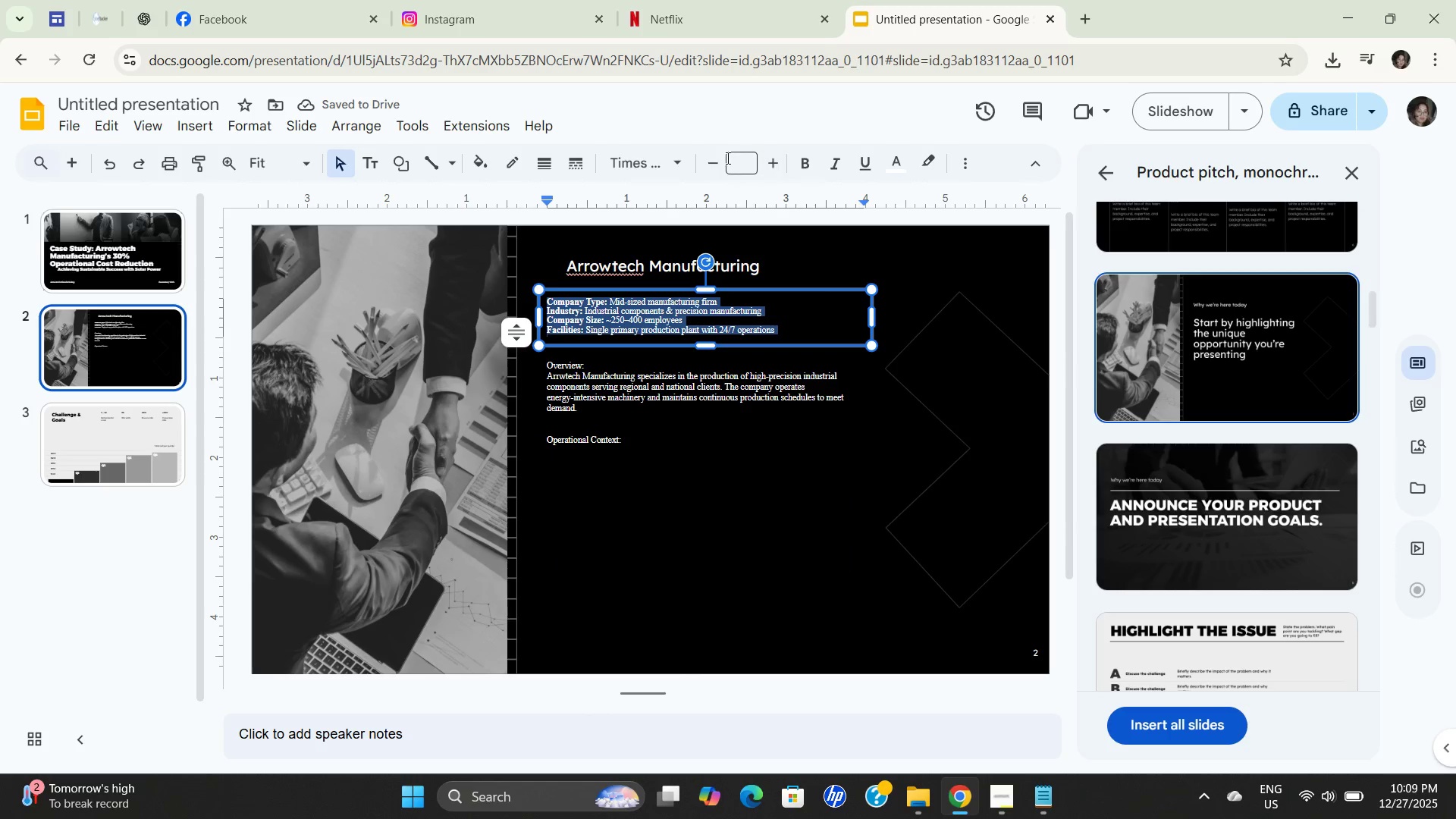 
left_click([642, 158])
 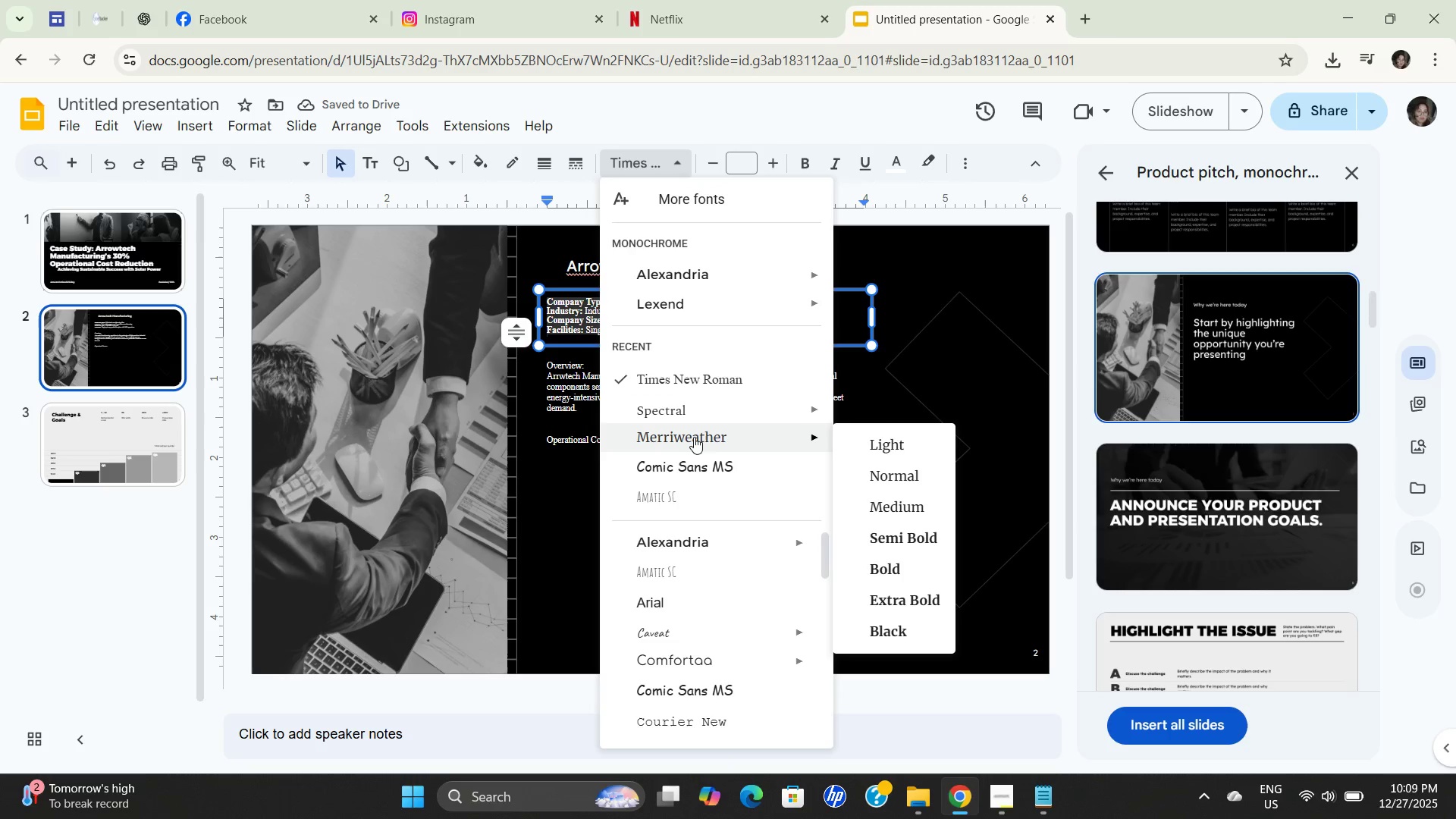 
left_click([694, 436])
 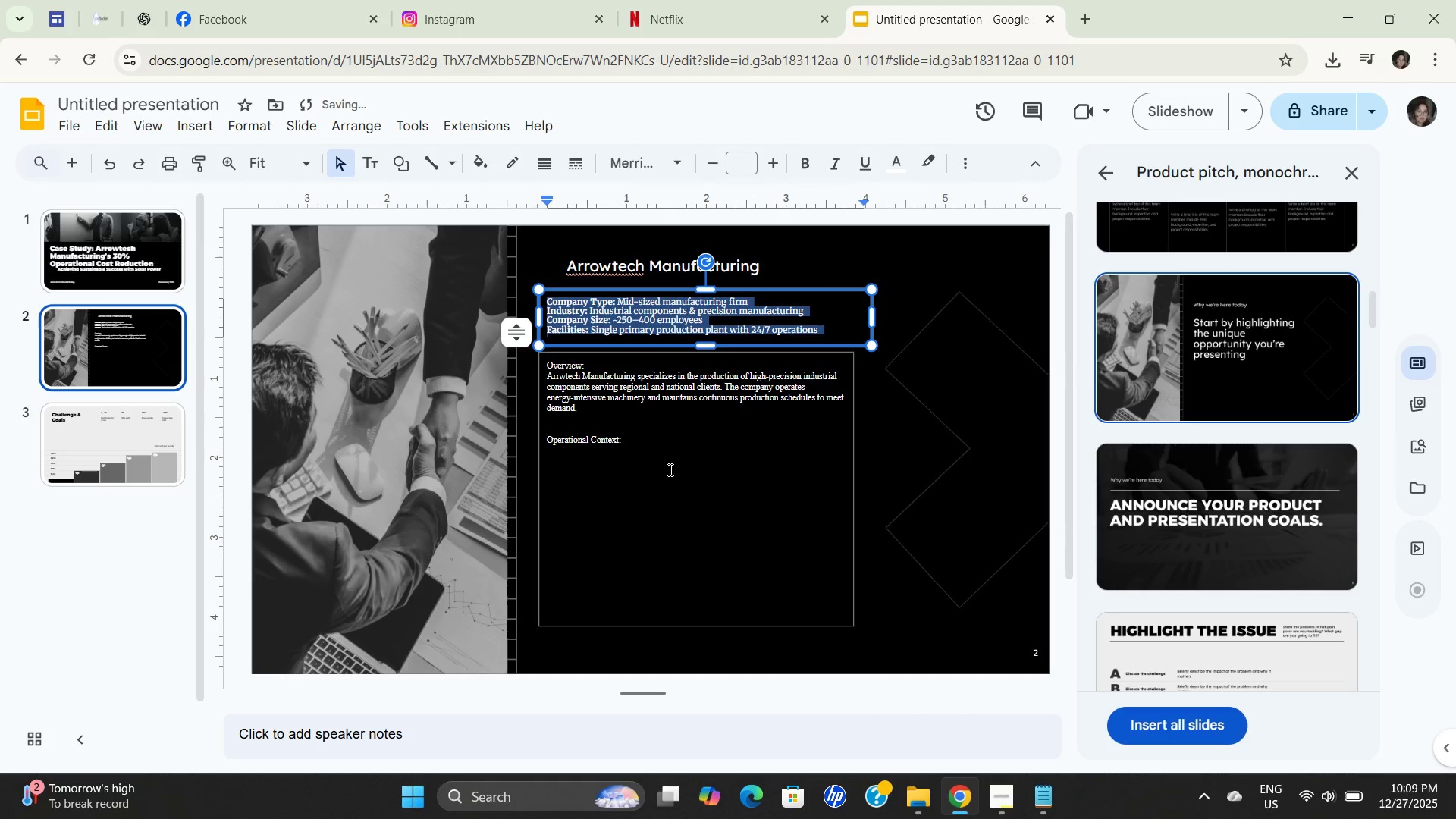 
left_click([683, 492])
 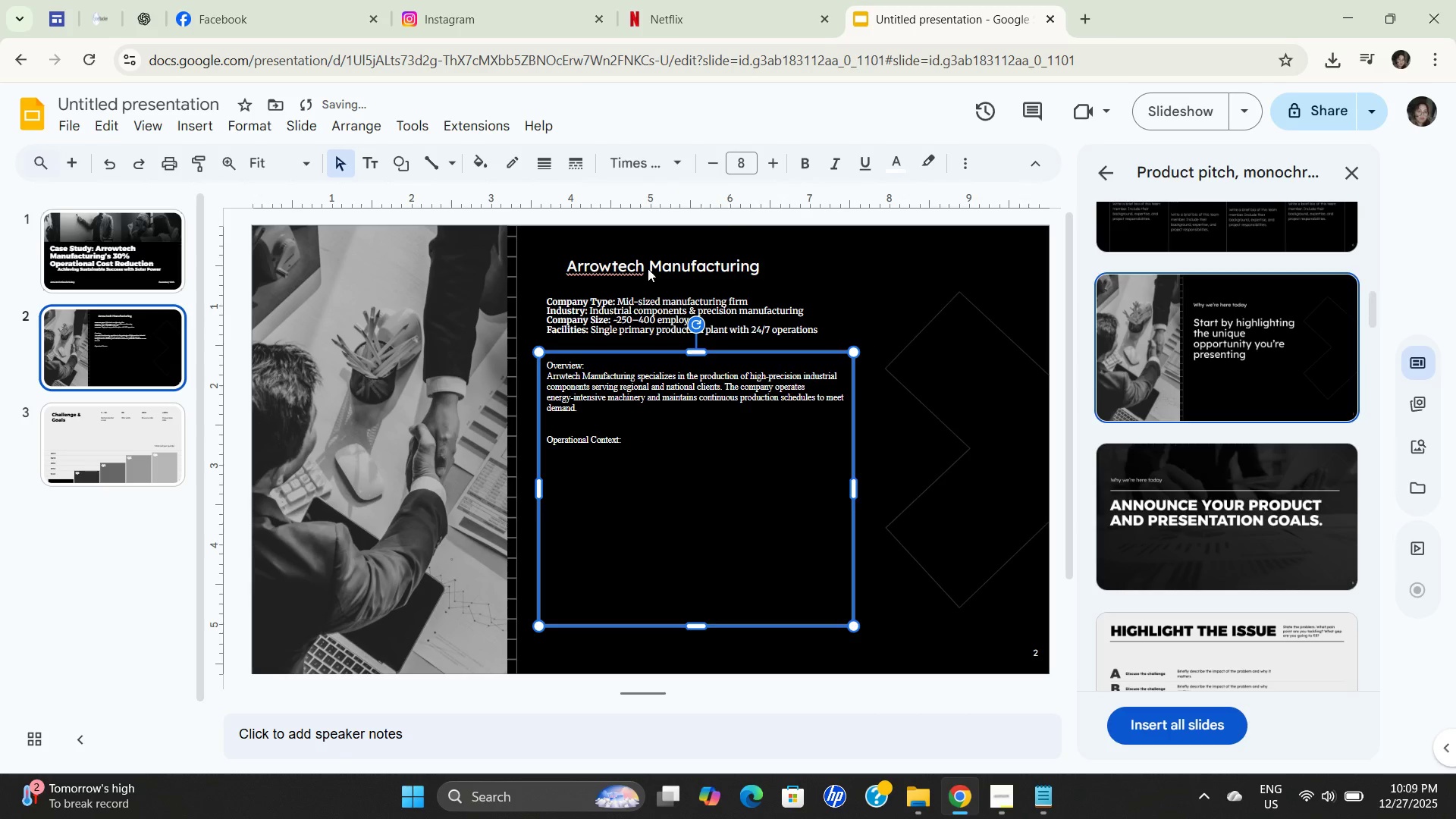 
double_click([648, 268])
 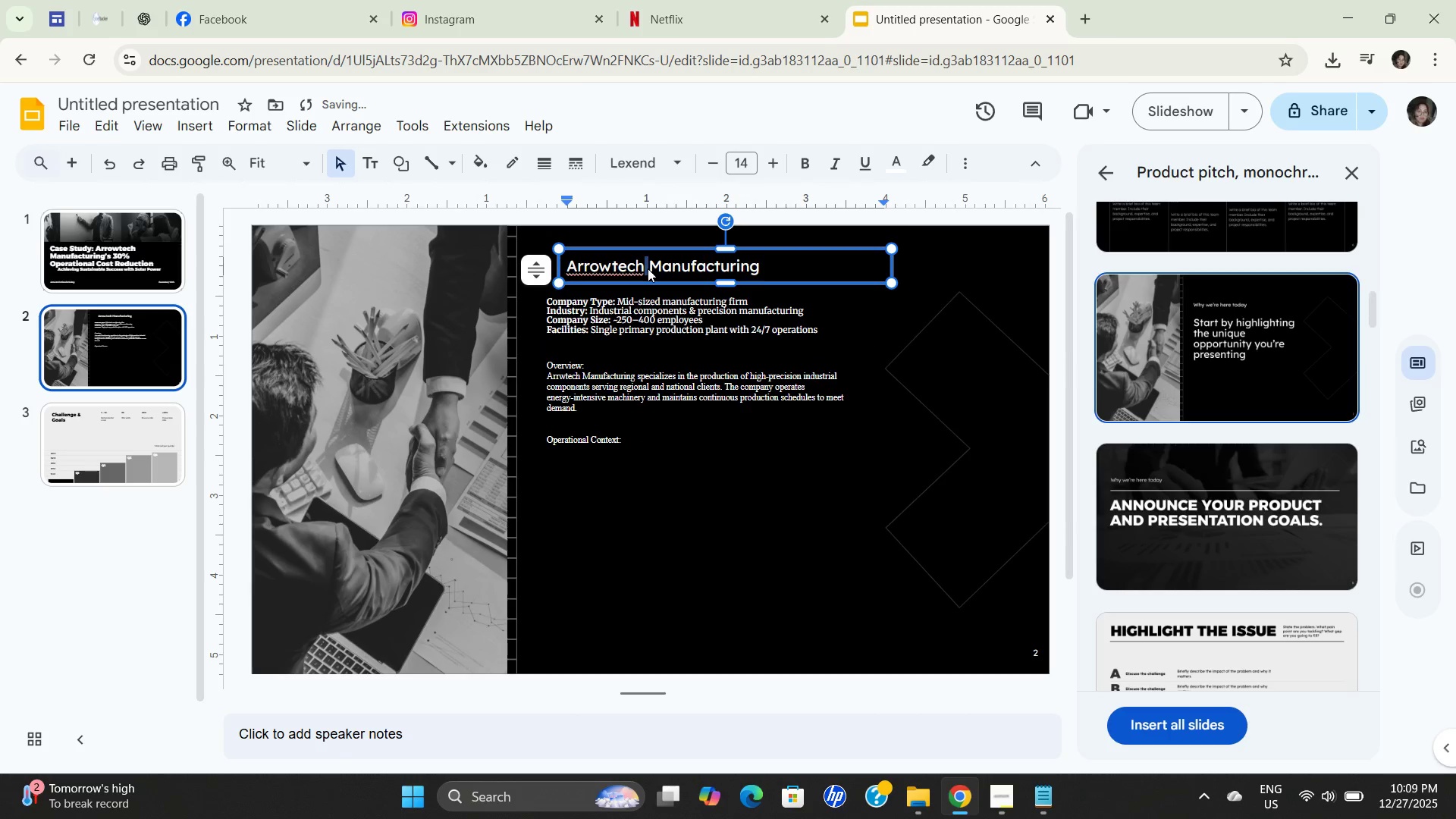 
triple_click([648, 268])
 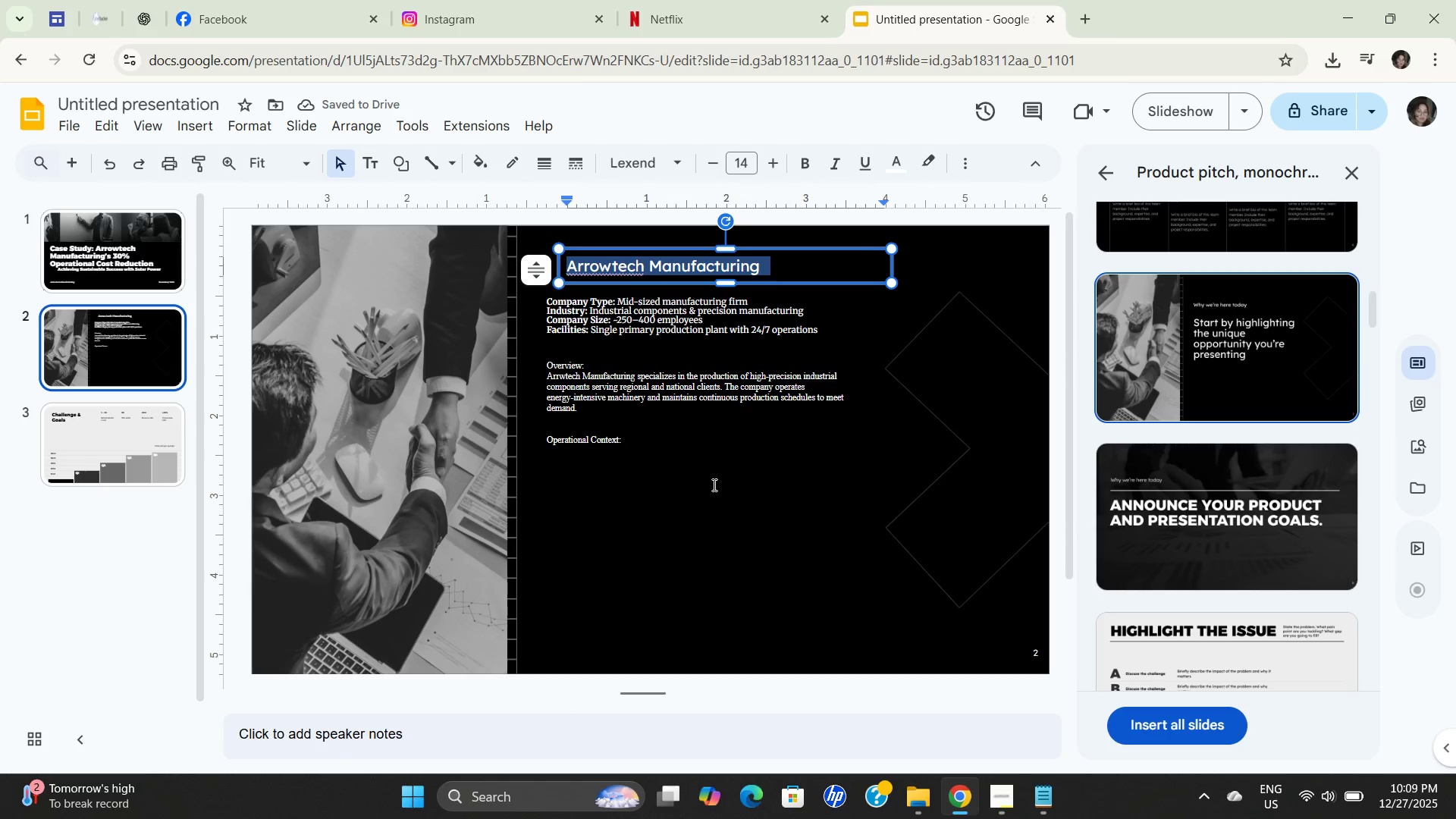 
left_click([713, 485])
 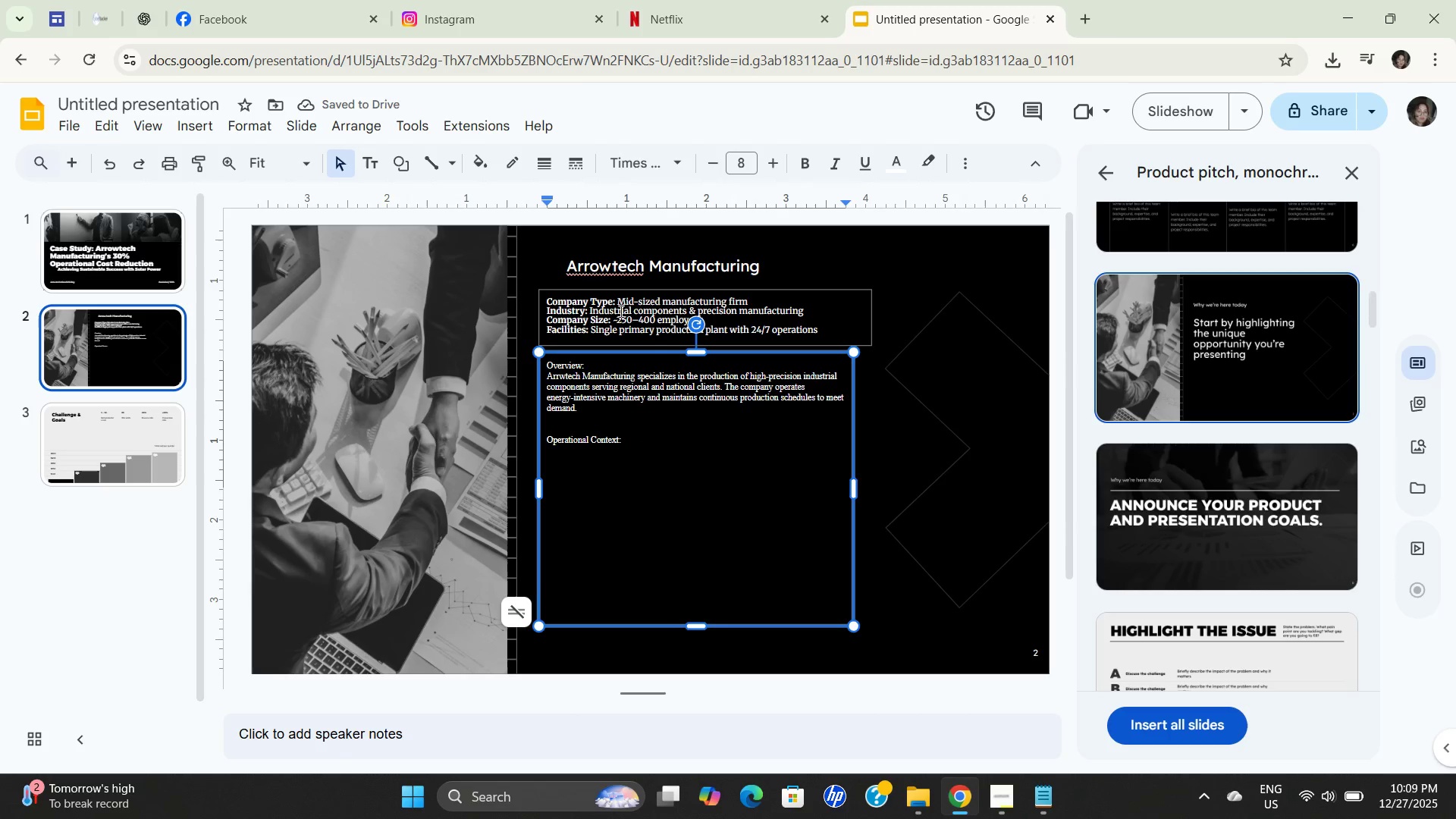 
double_click([620, 311])
 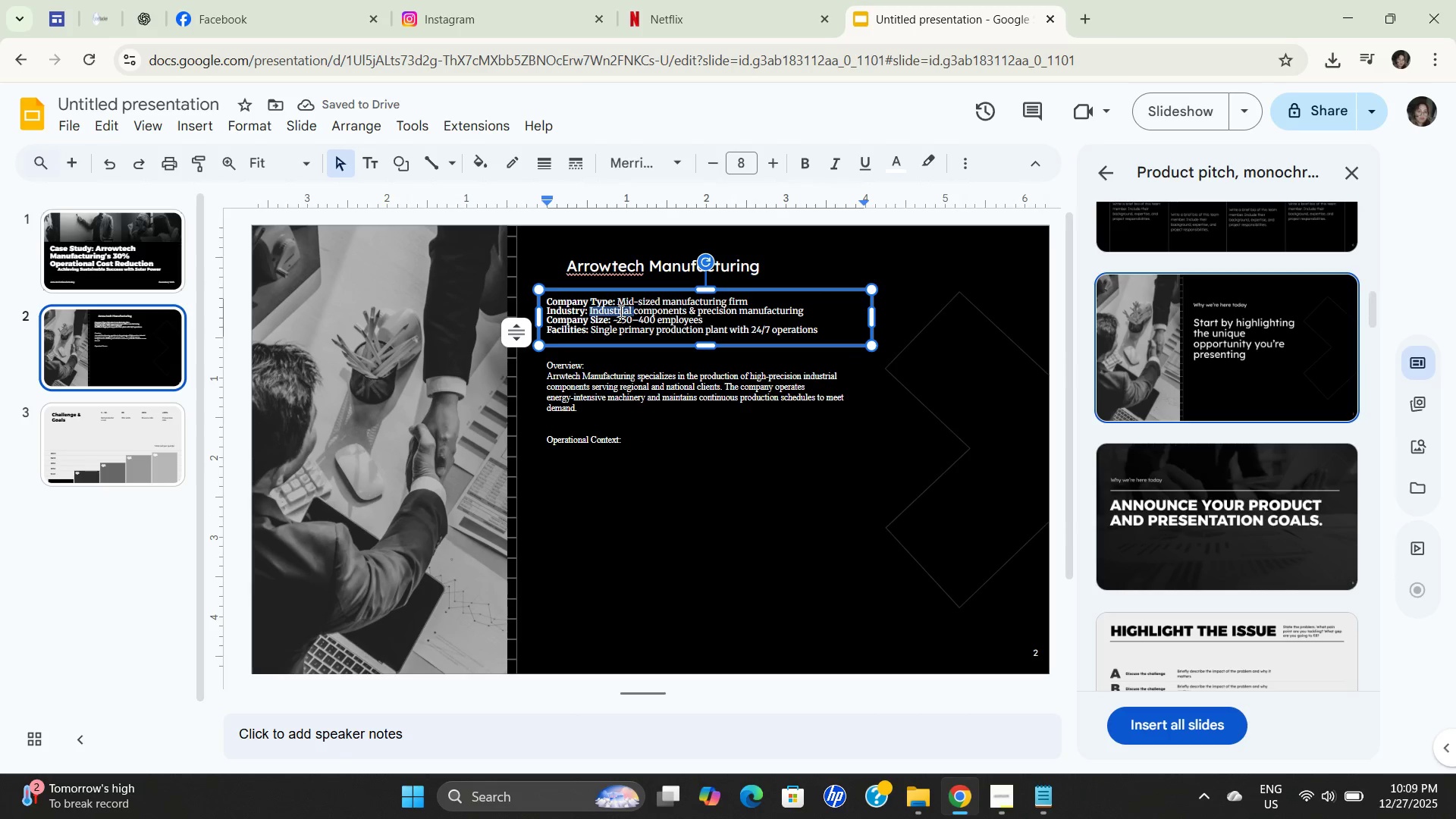 
triple_click([620, 311])
 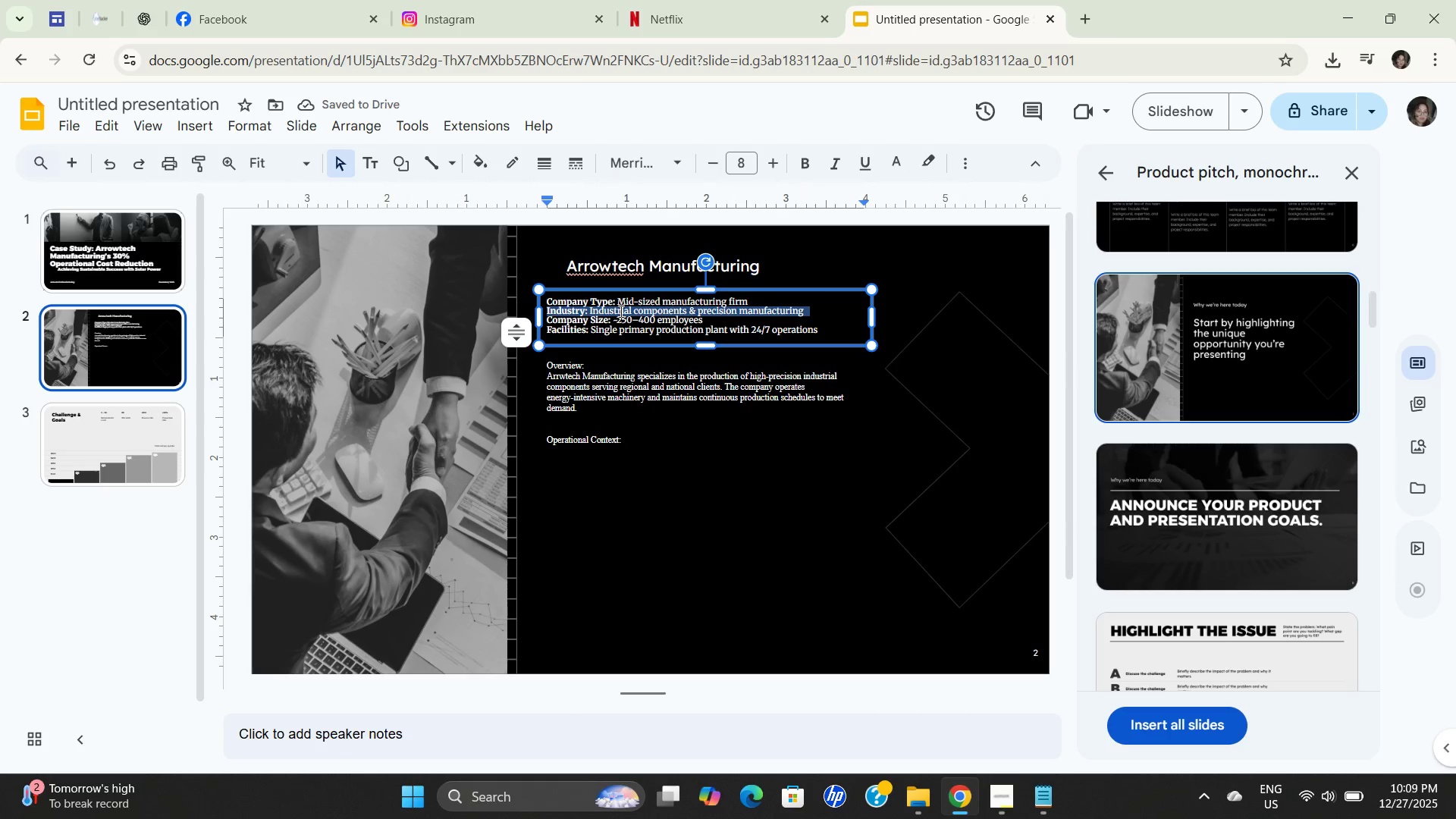 
triple_click([620, 311])
 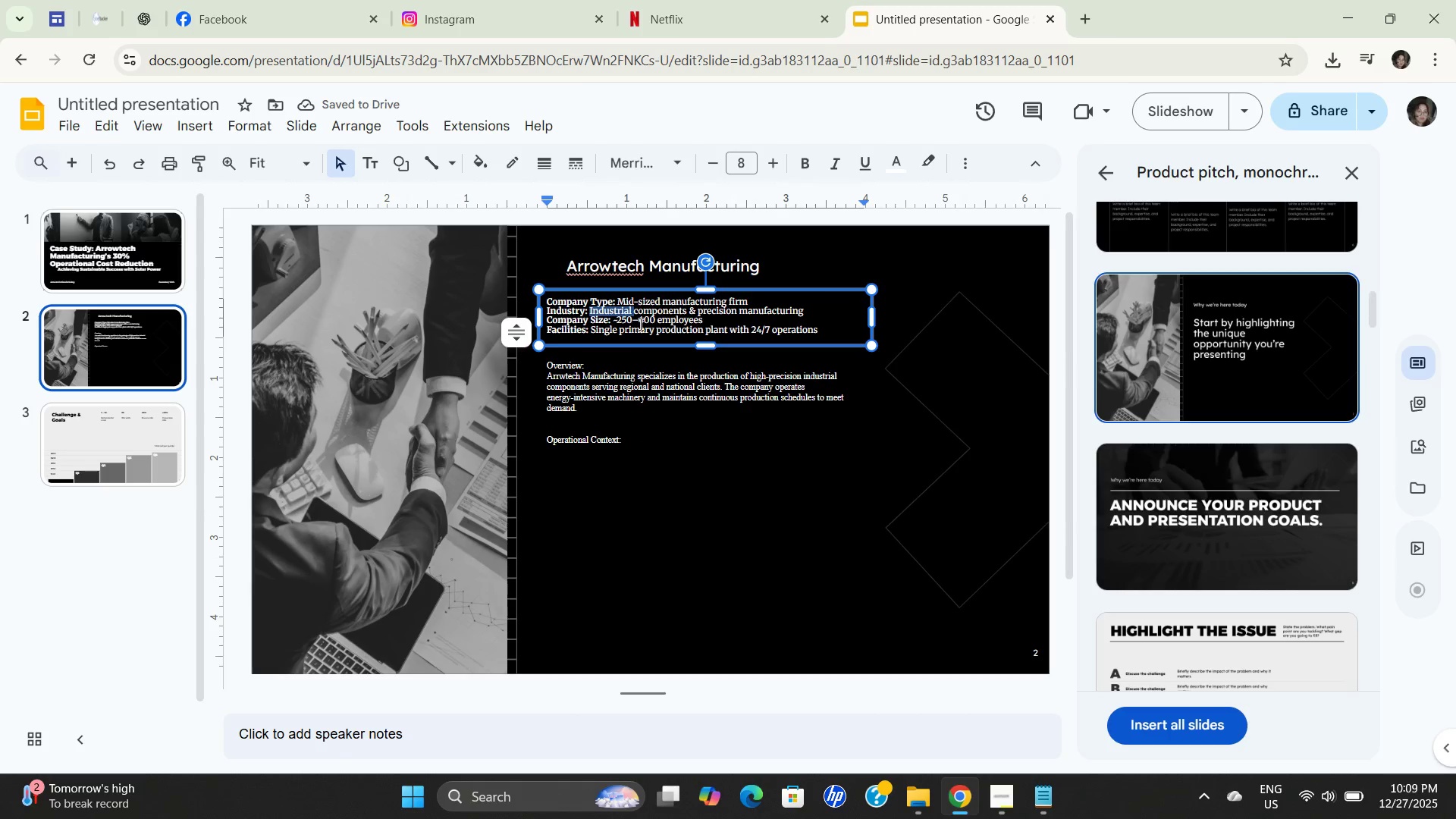 
left_click([641, 321])
 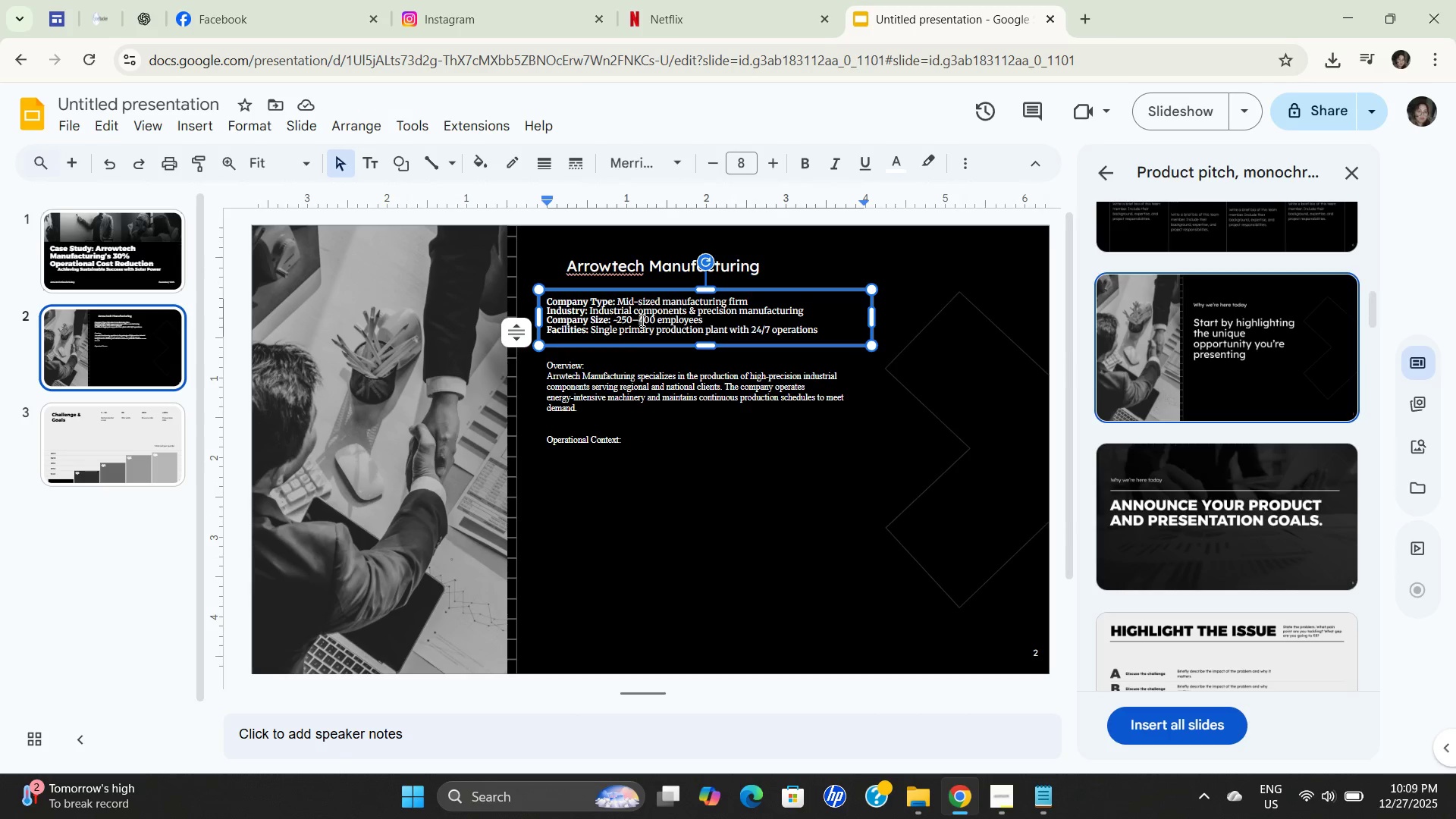 
scroll: coordinate [692, 558], scroll_direction: down, amount: 5.0
 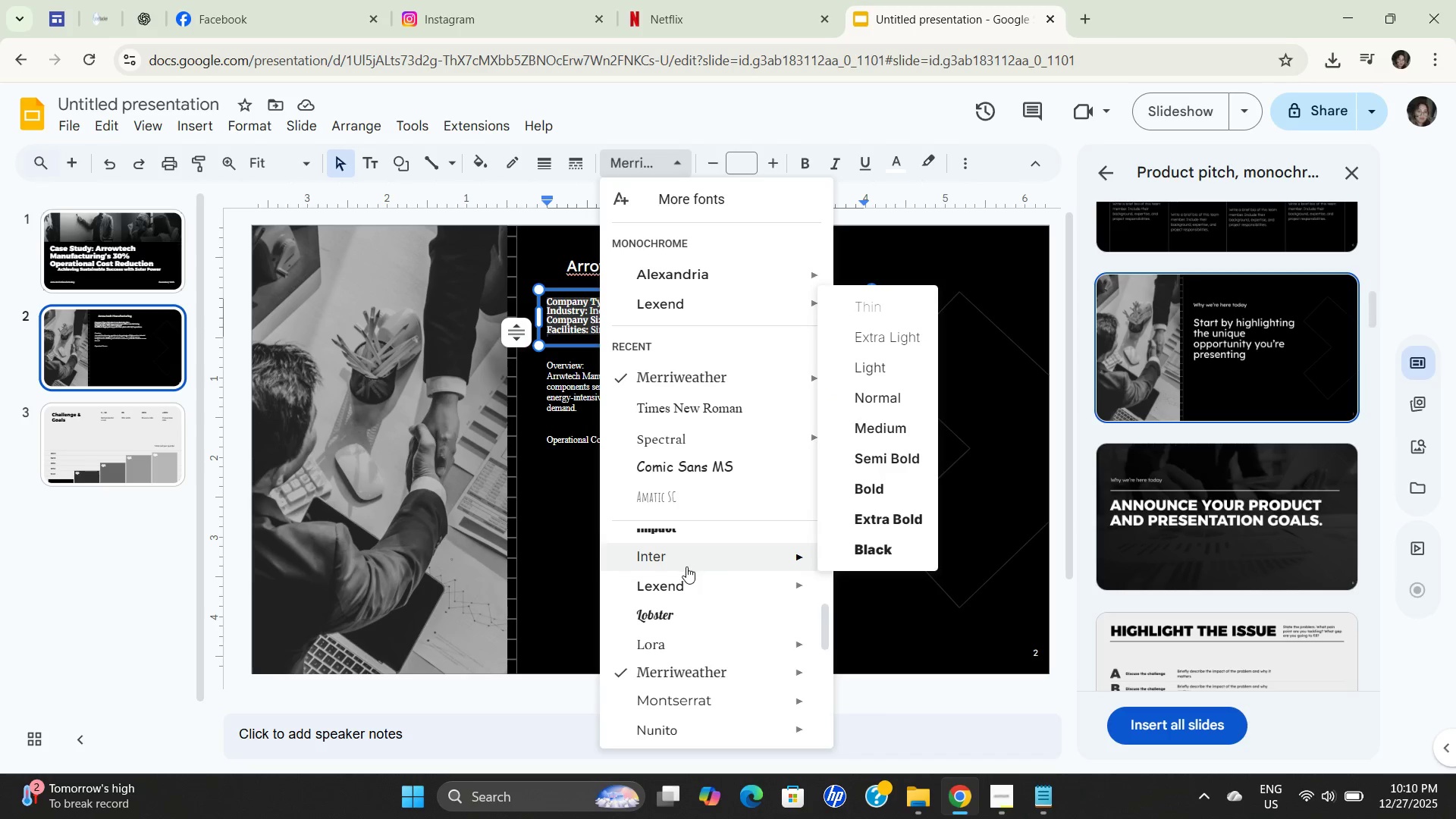 
key(Control+ControlLeft)
 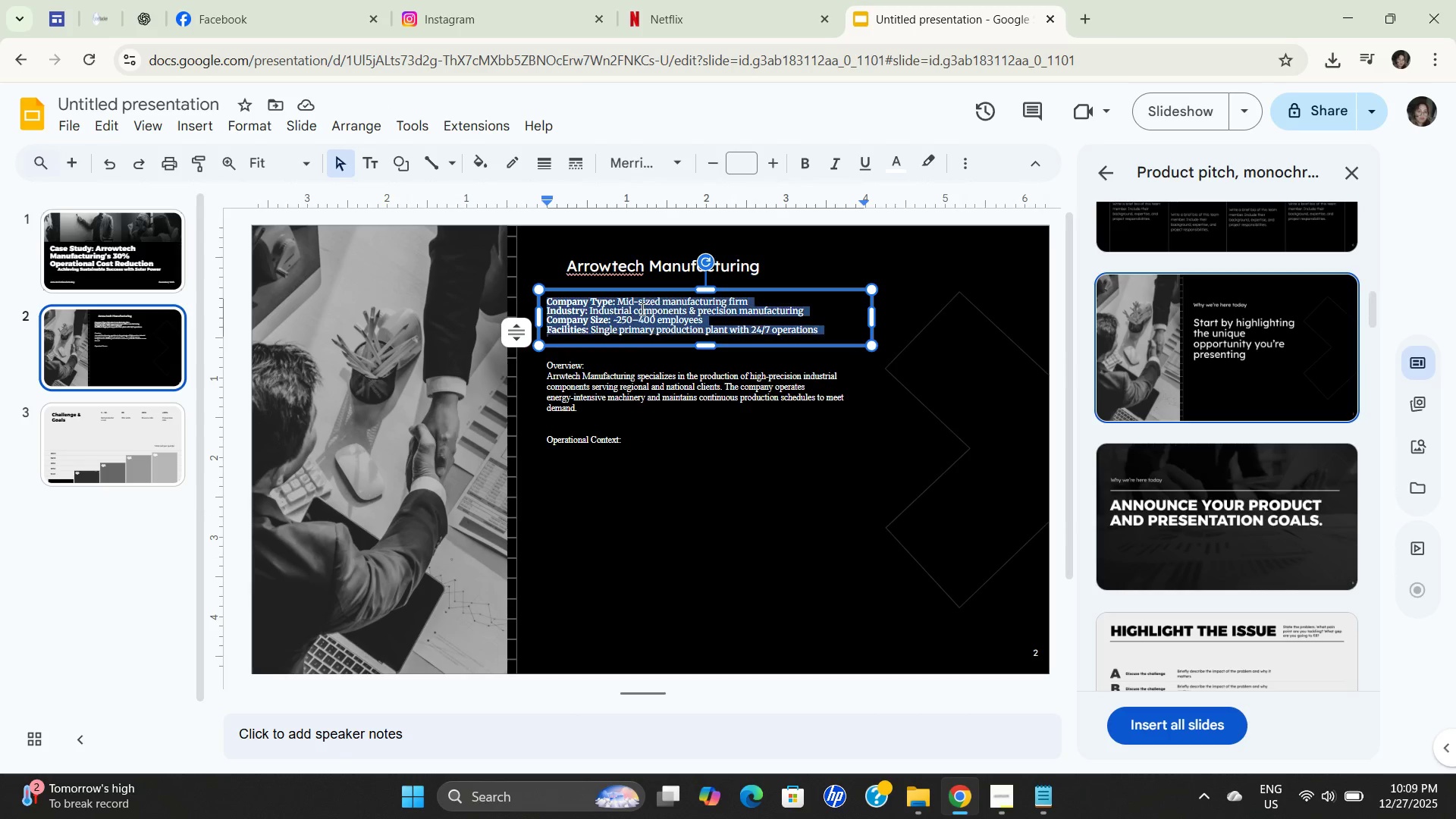 
key(Control+A)
 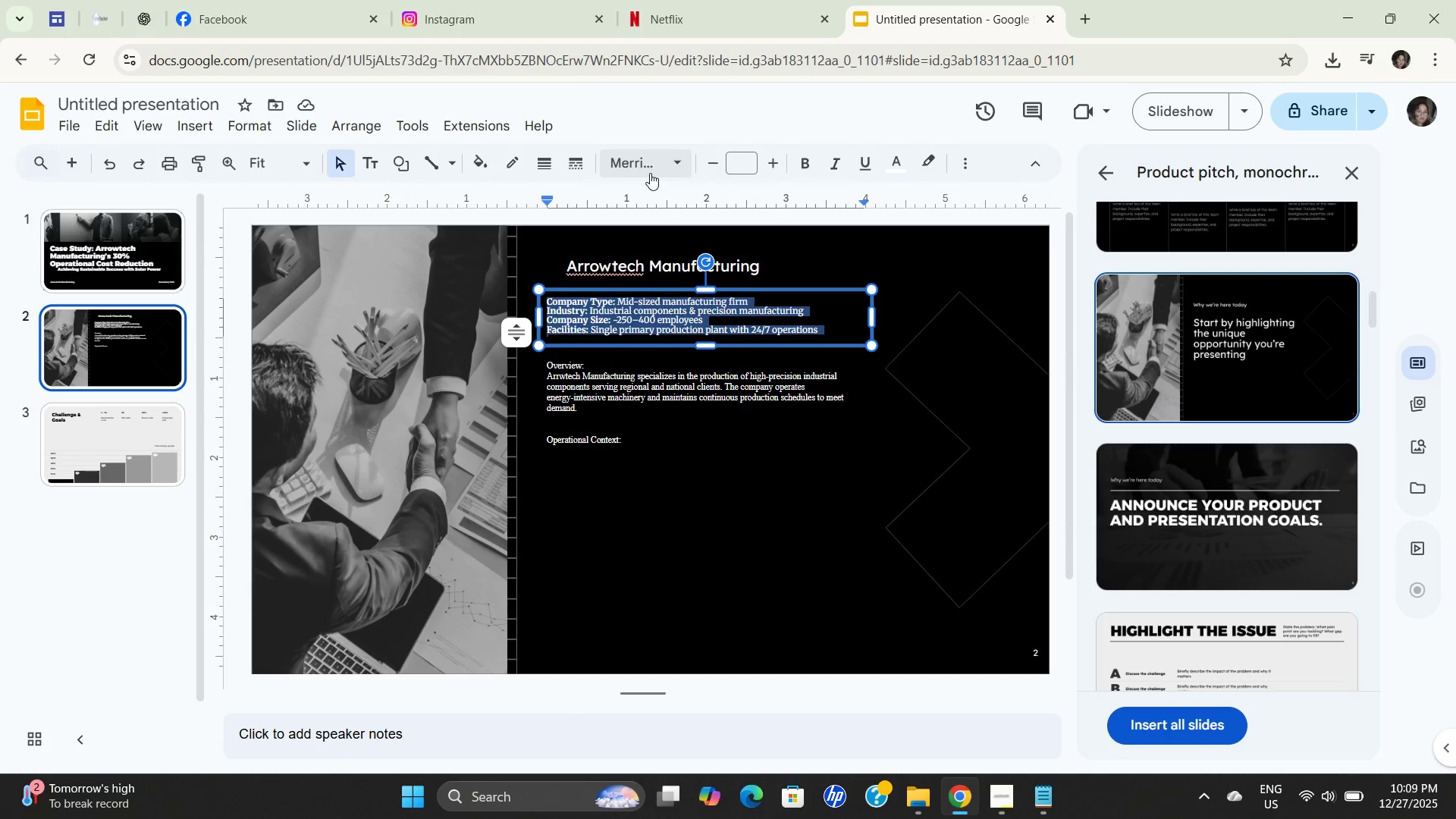 
left_click([648, 168])
 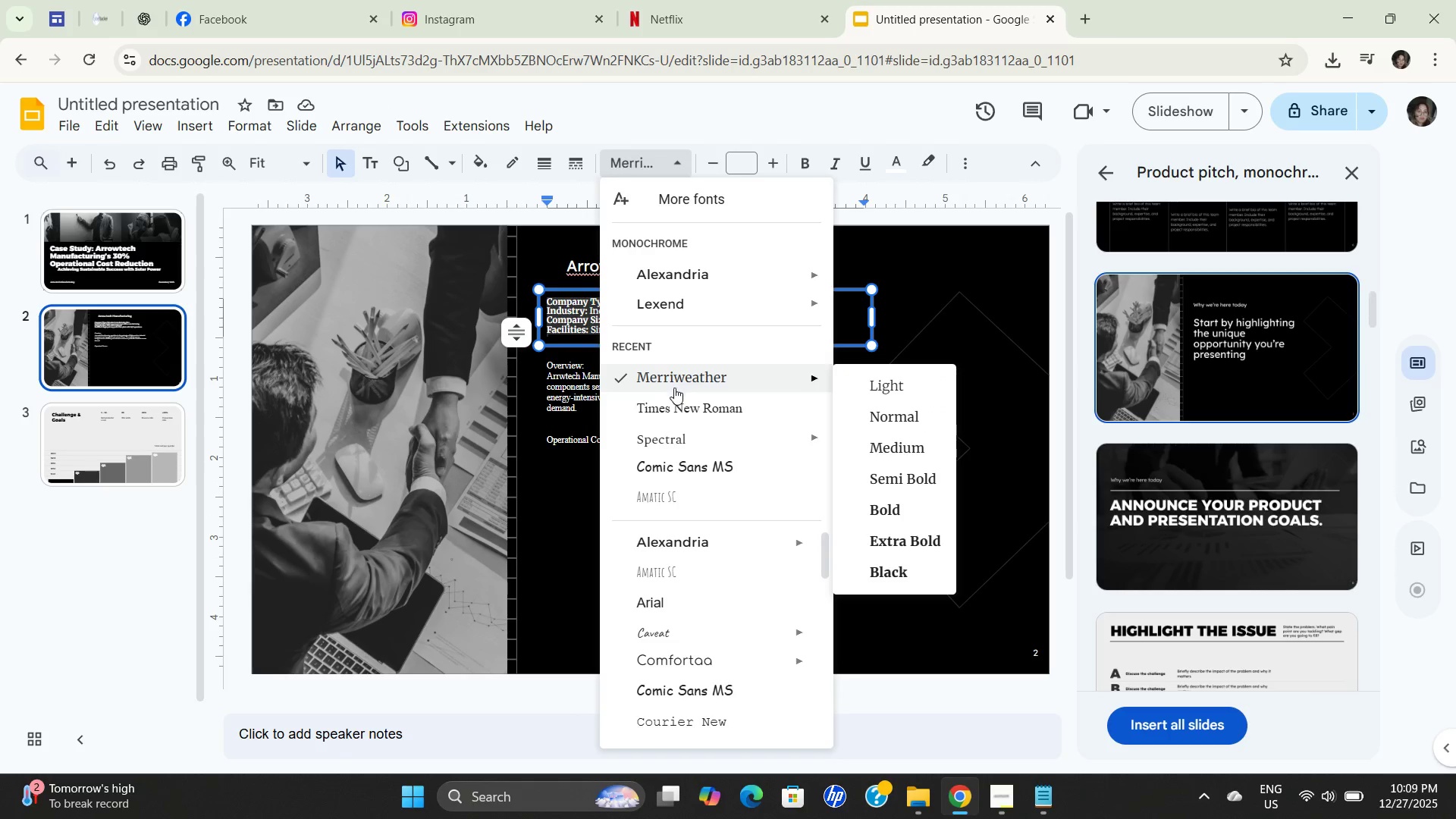 
left_click([672, 560])
 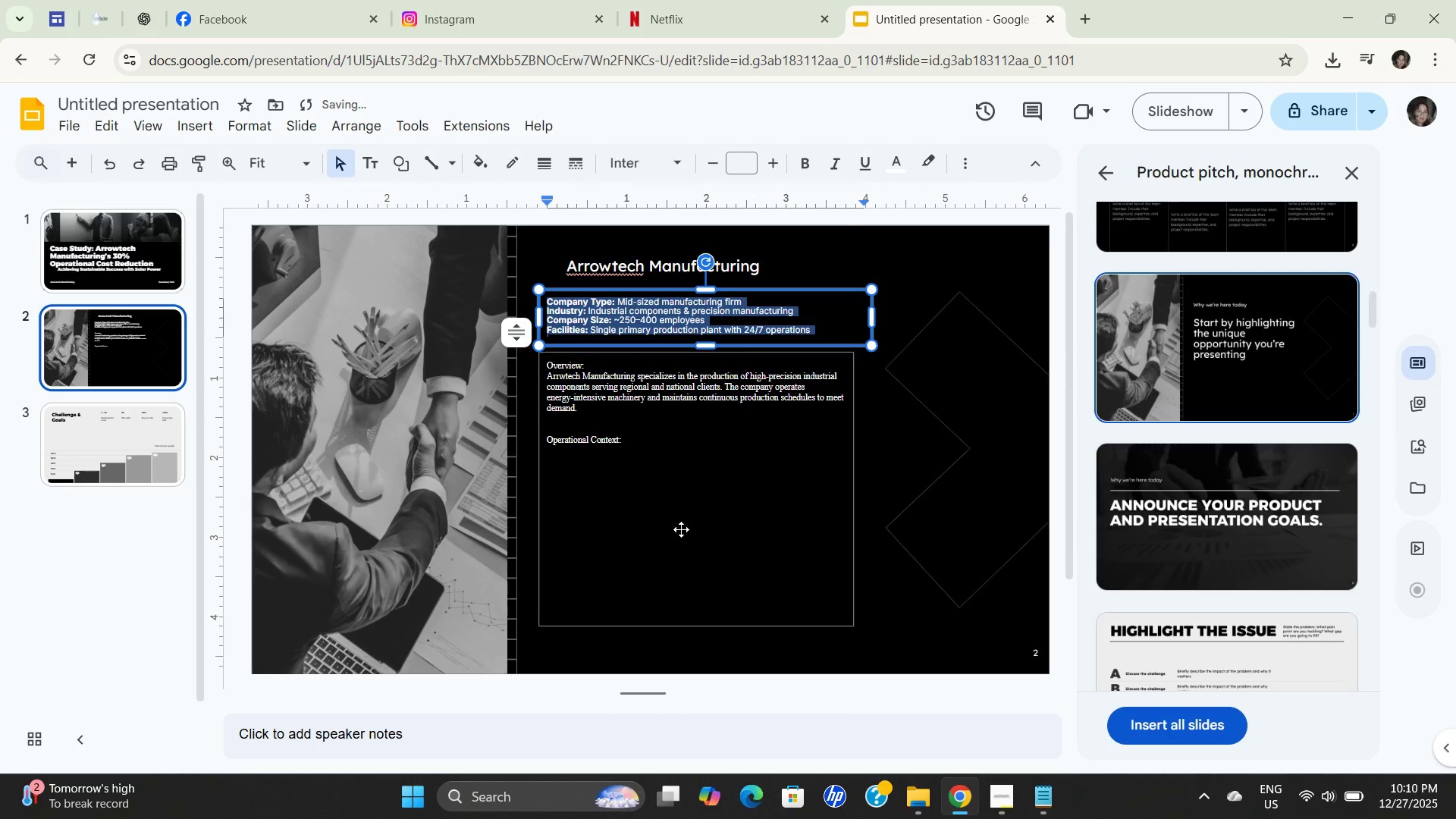 
left_click([701, 366])
 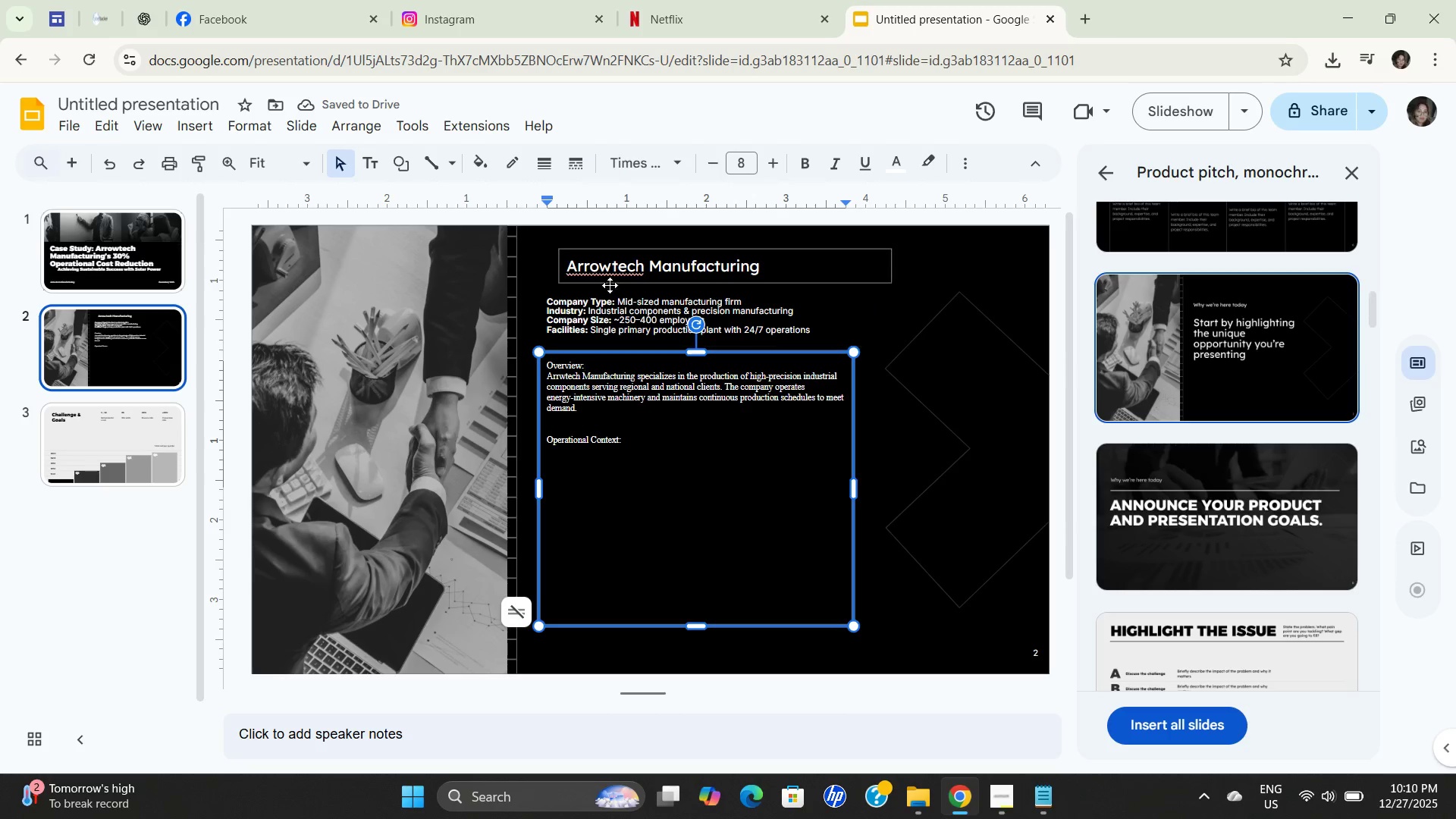 
left_click([628, 318])
 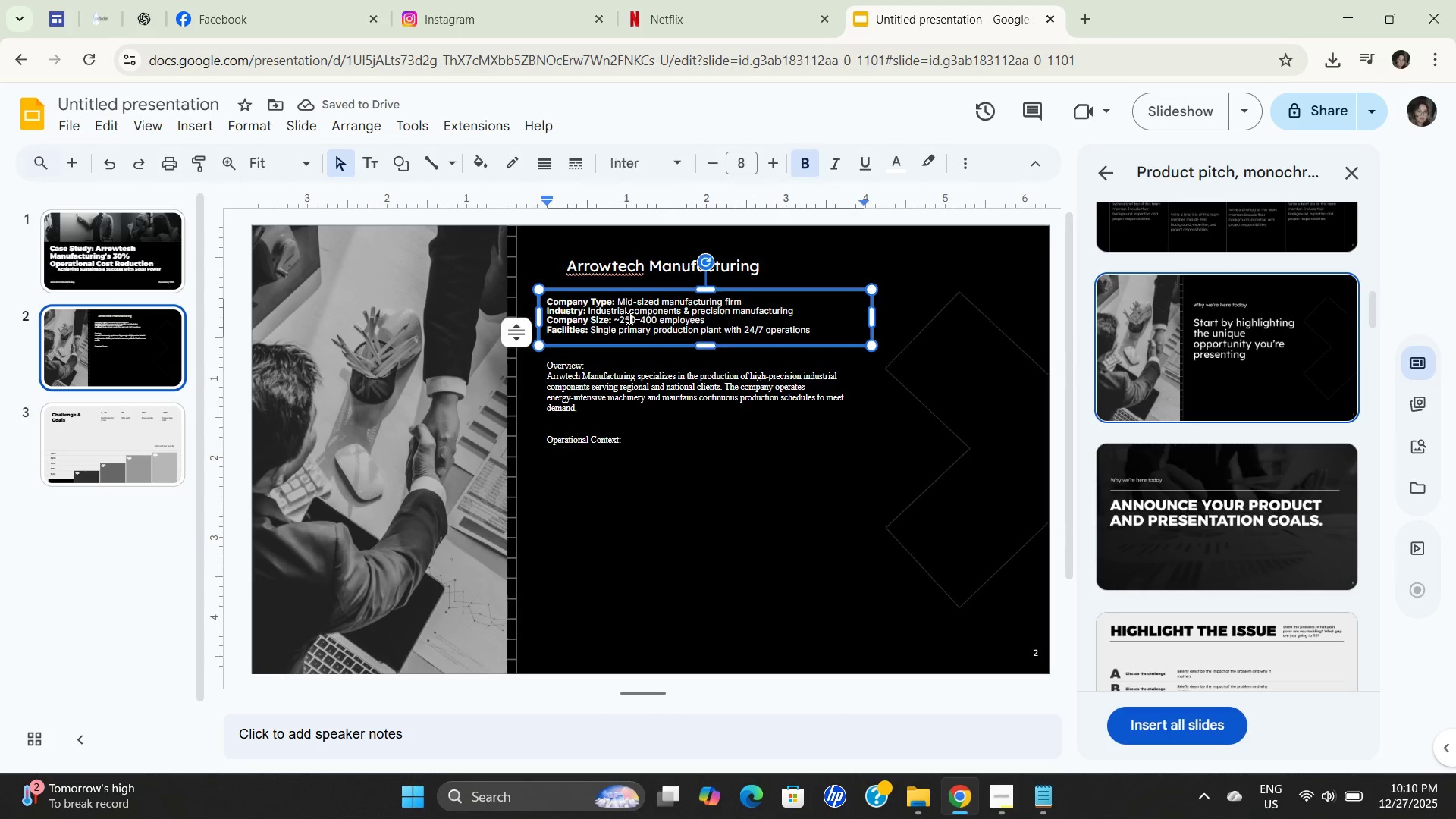 
scroll: coordinate [689, 469], scroll_direction: down, amount: 4.0
 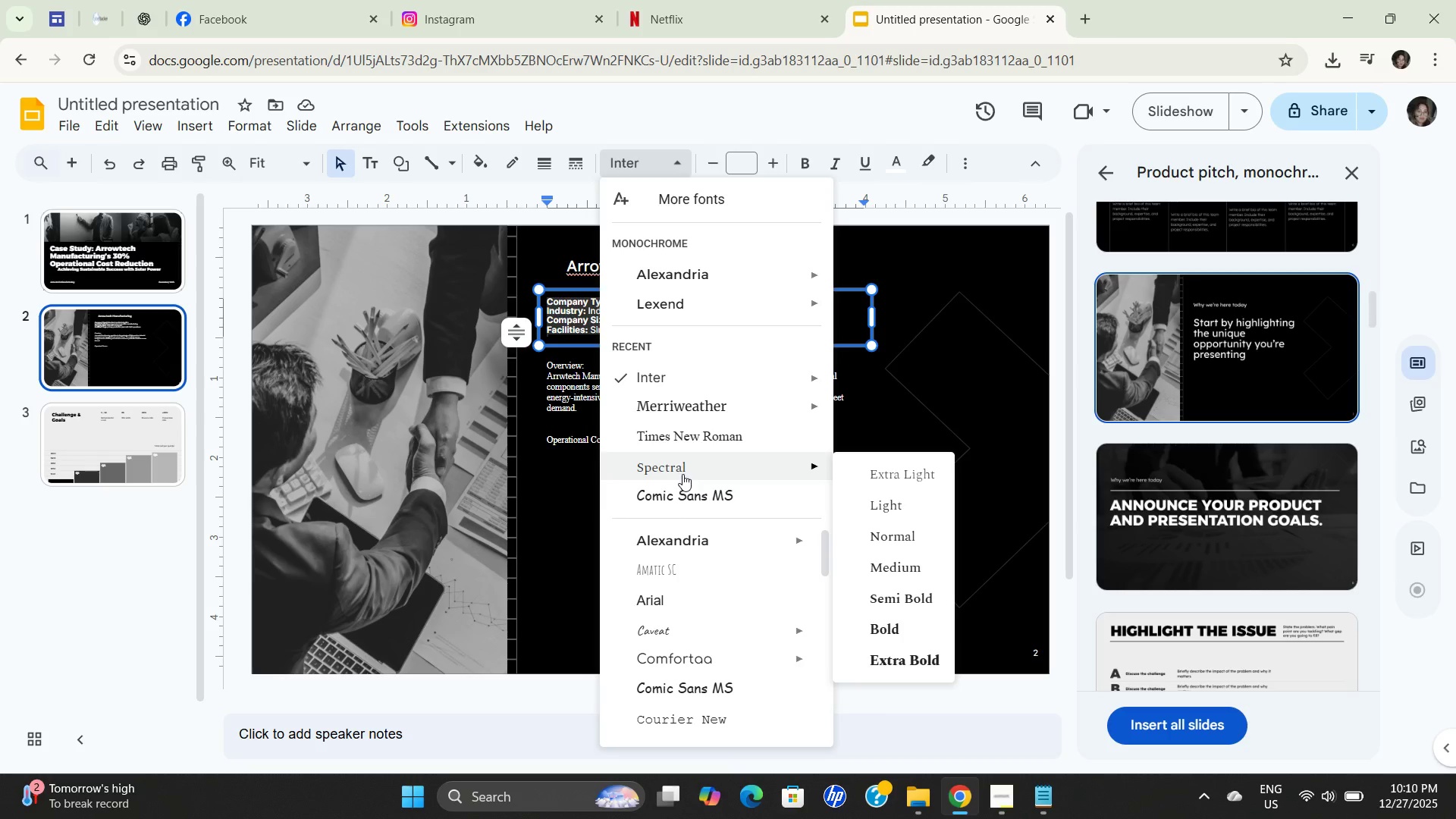 
double_click([628, 318])
 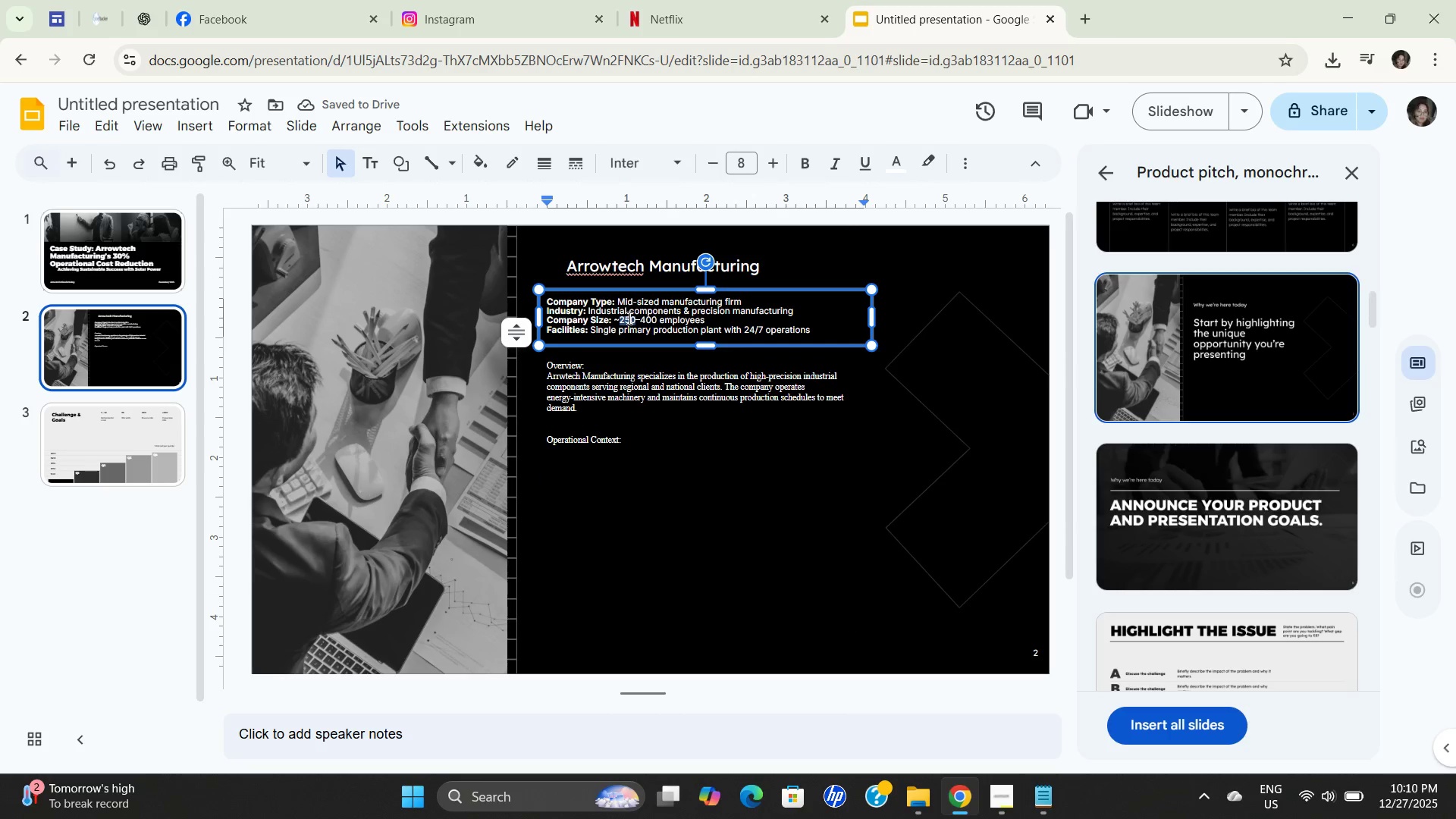 
triple_click([628, 318])
 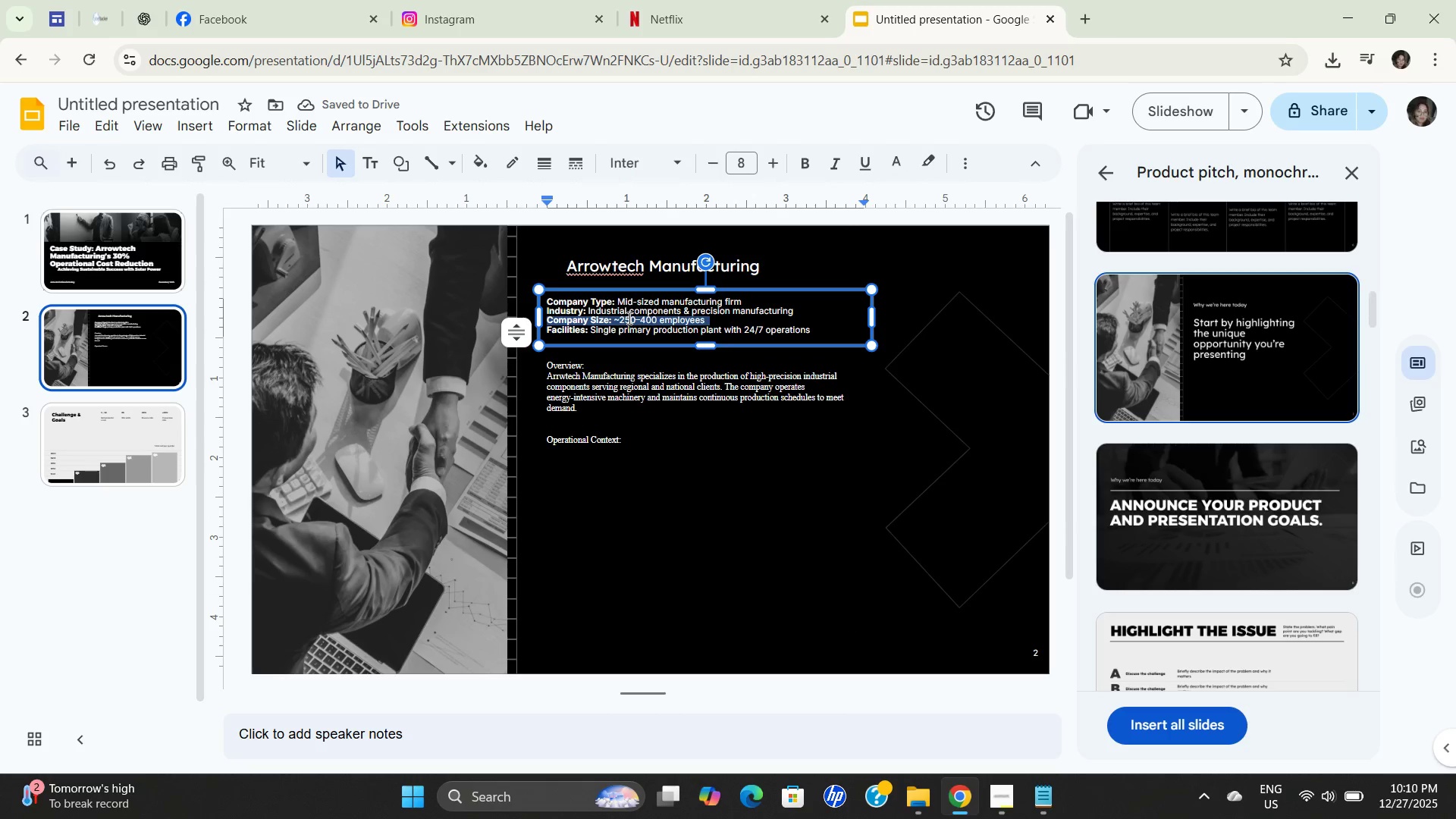 
triple_click([628, 318])
 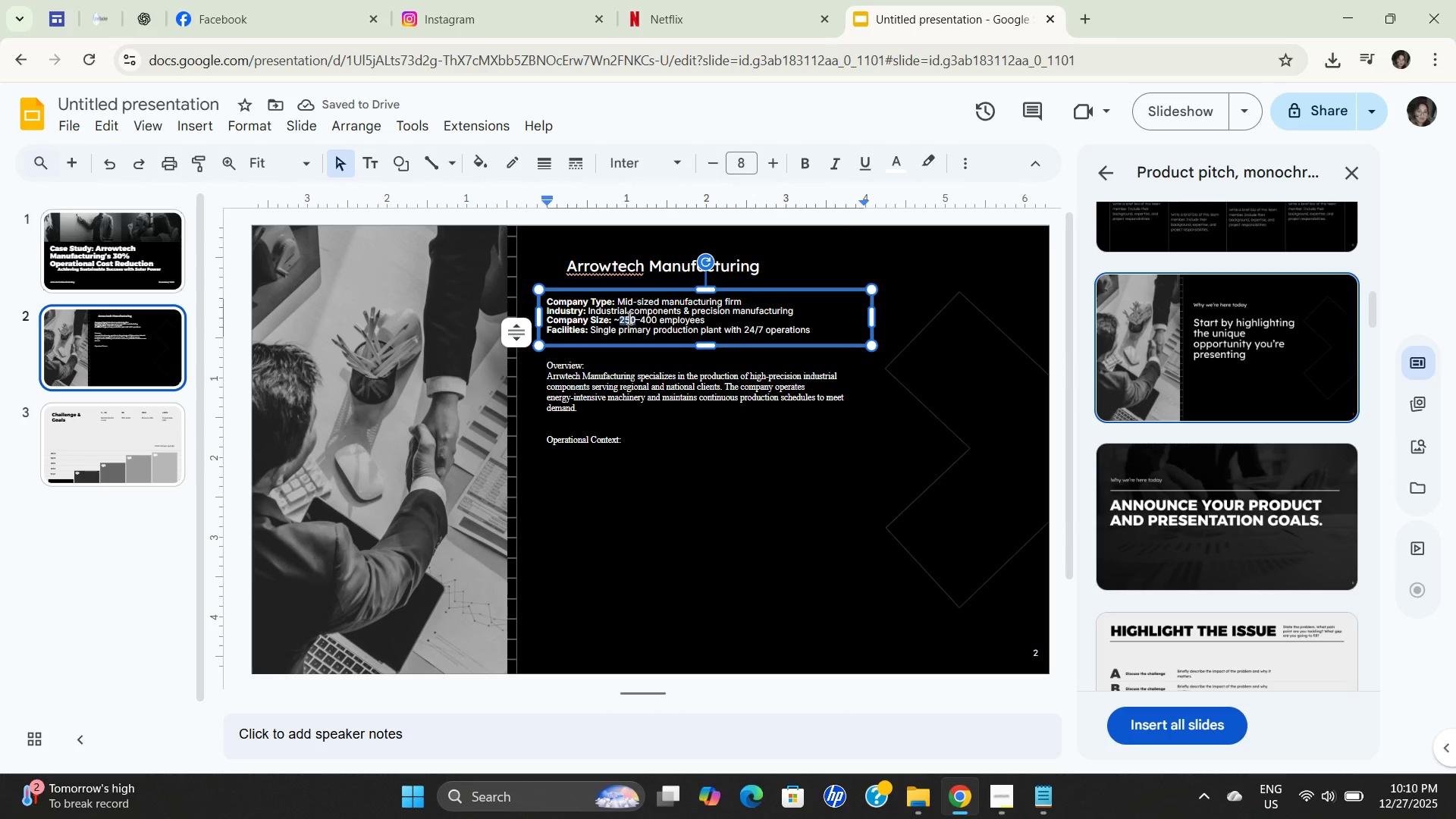 
scroll: coordinate [696, 525], scroll_direction: down, amount: 4.0
 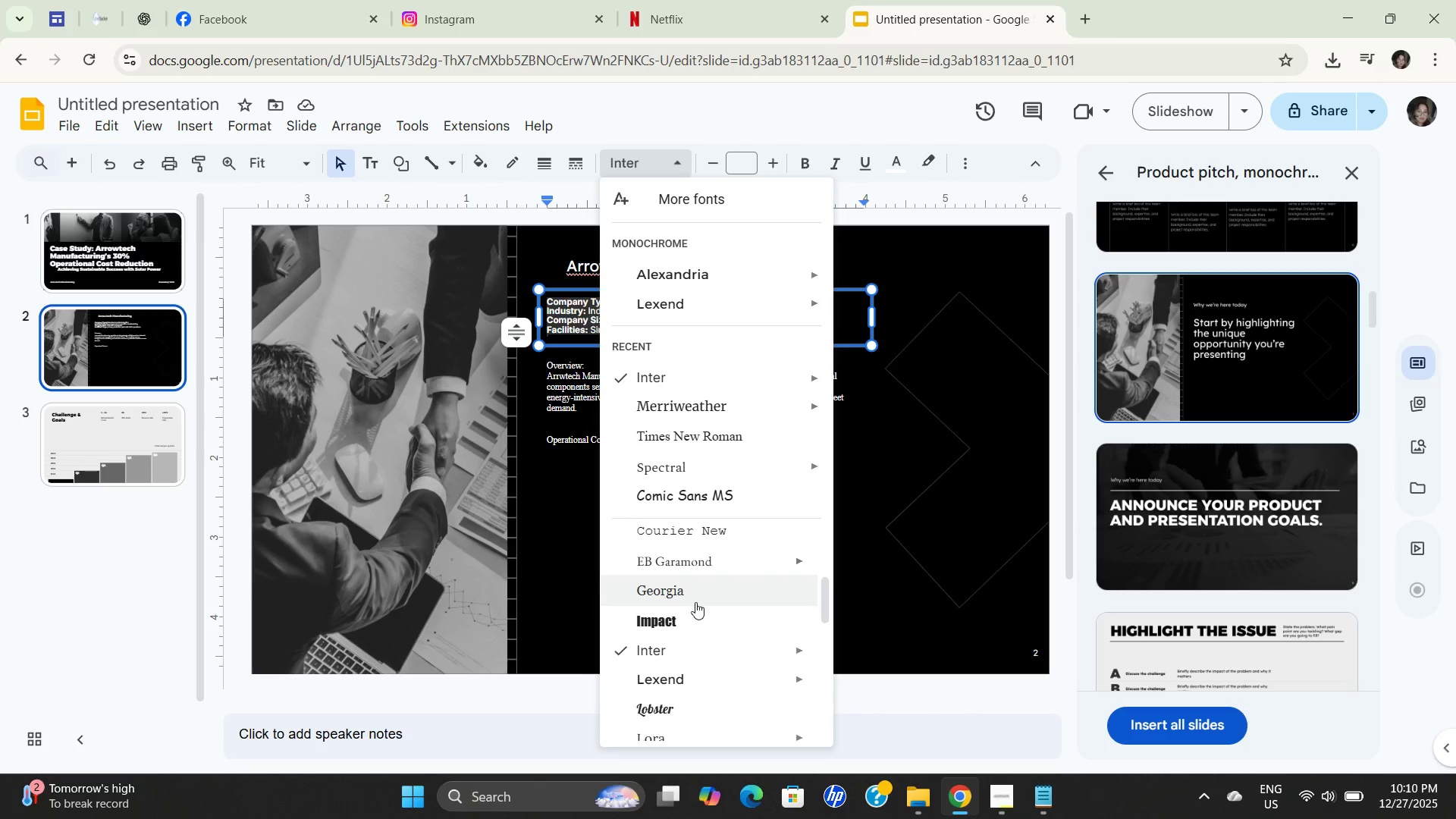 
key(Control+ControlLeft)
 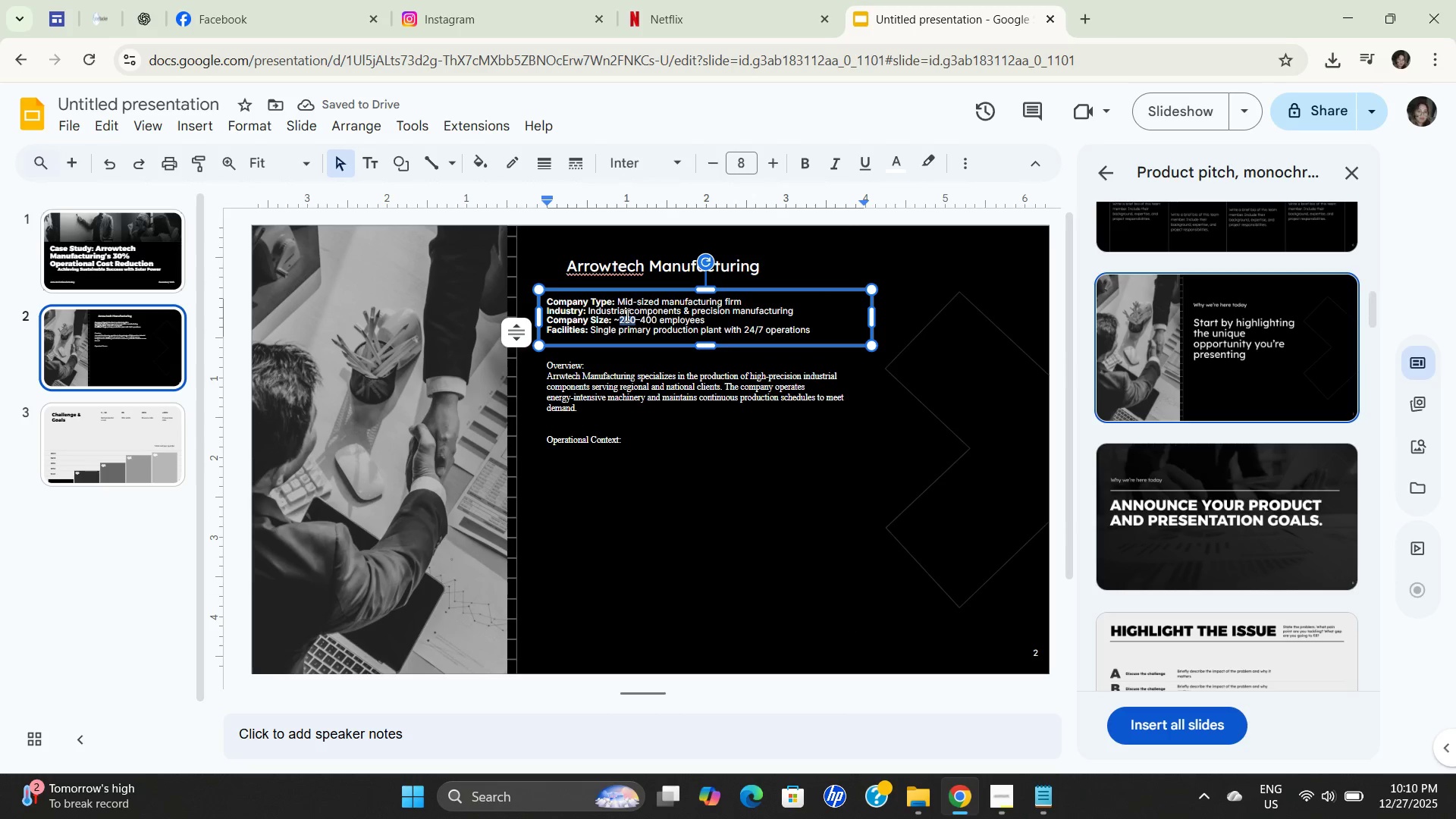 
key(Control+A)
 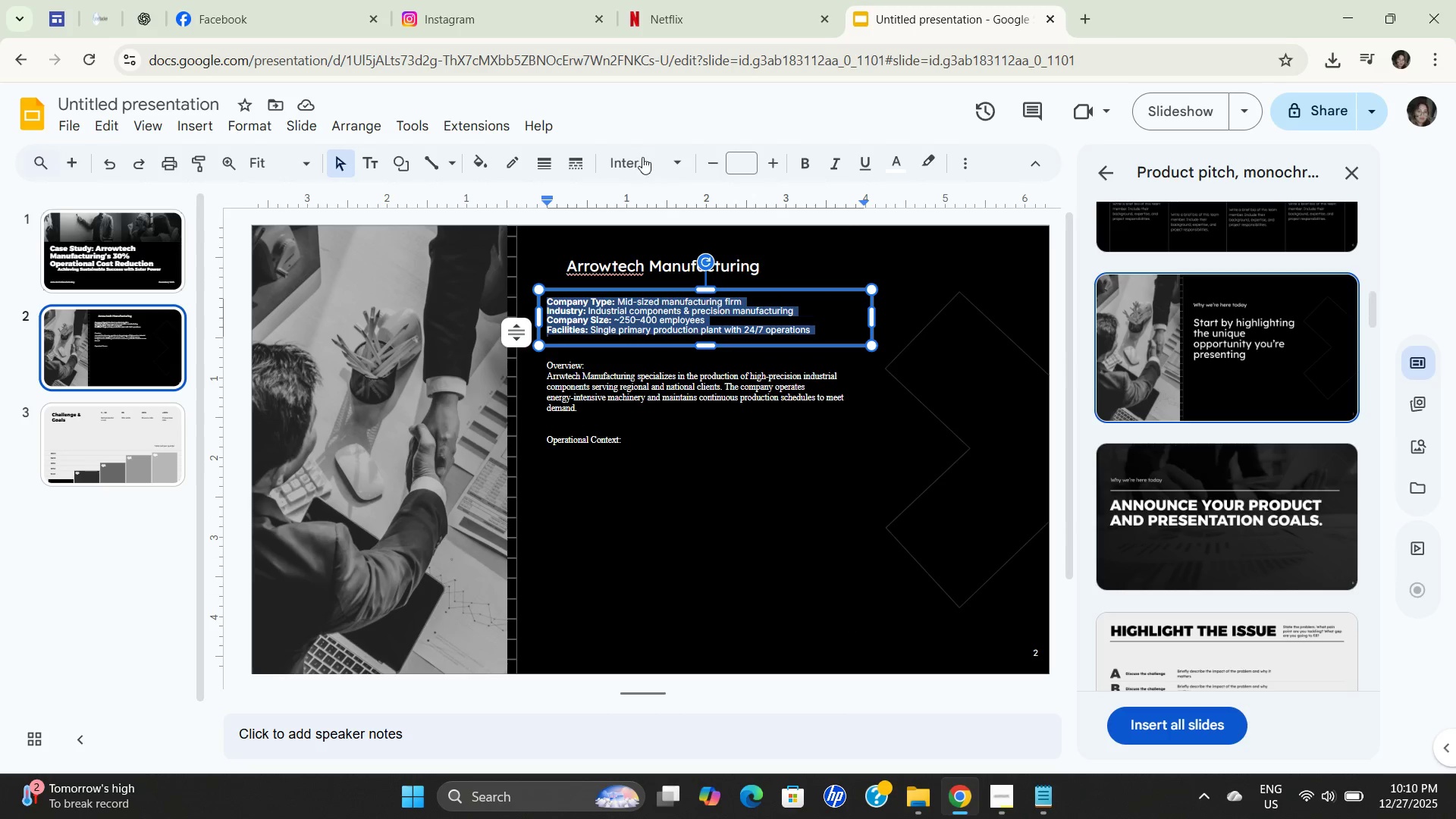 
scroll: coordinate [701, 674], scroll_direction: down, amount: 2.0
 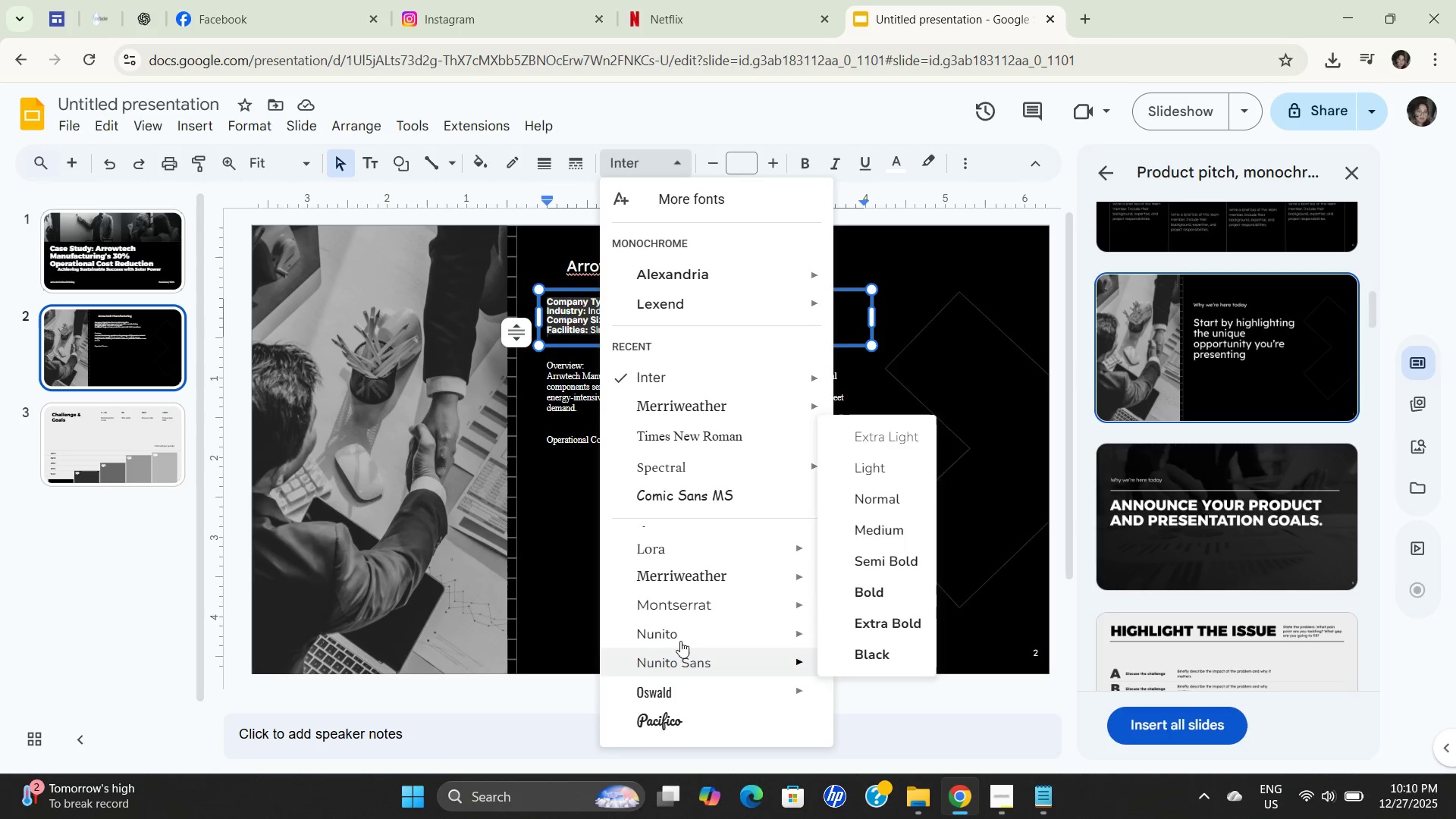 
left_click([643, 165])
 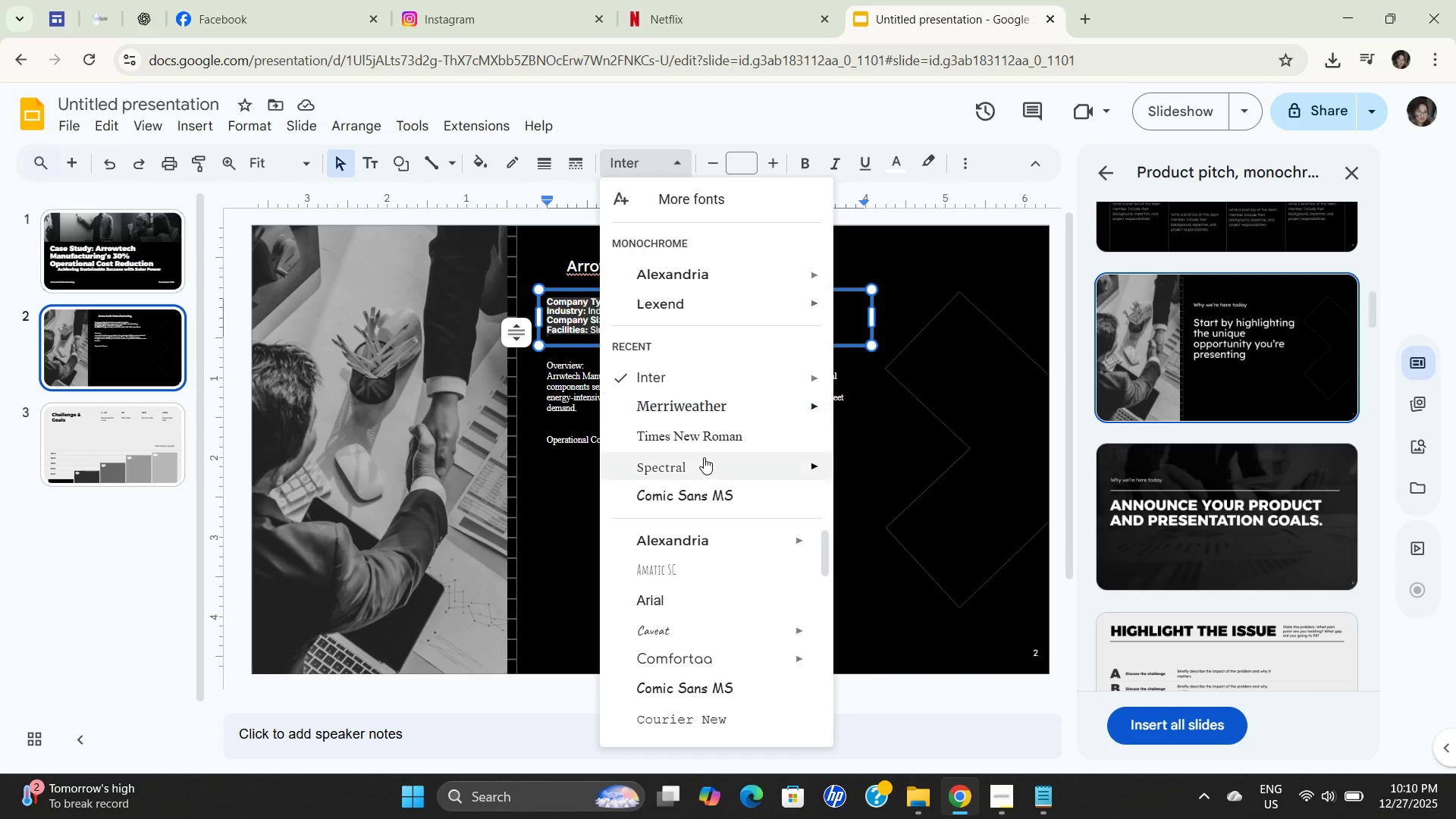 
scroll: coordinate [721, 654], scroll_direction: down, amount: 1.0
 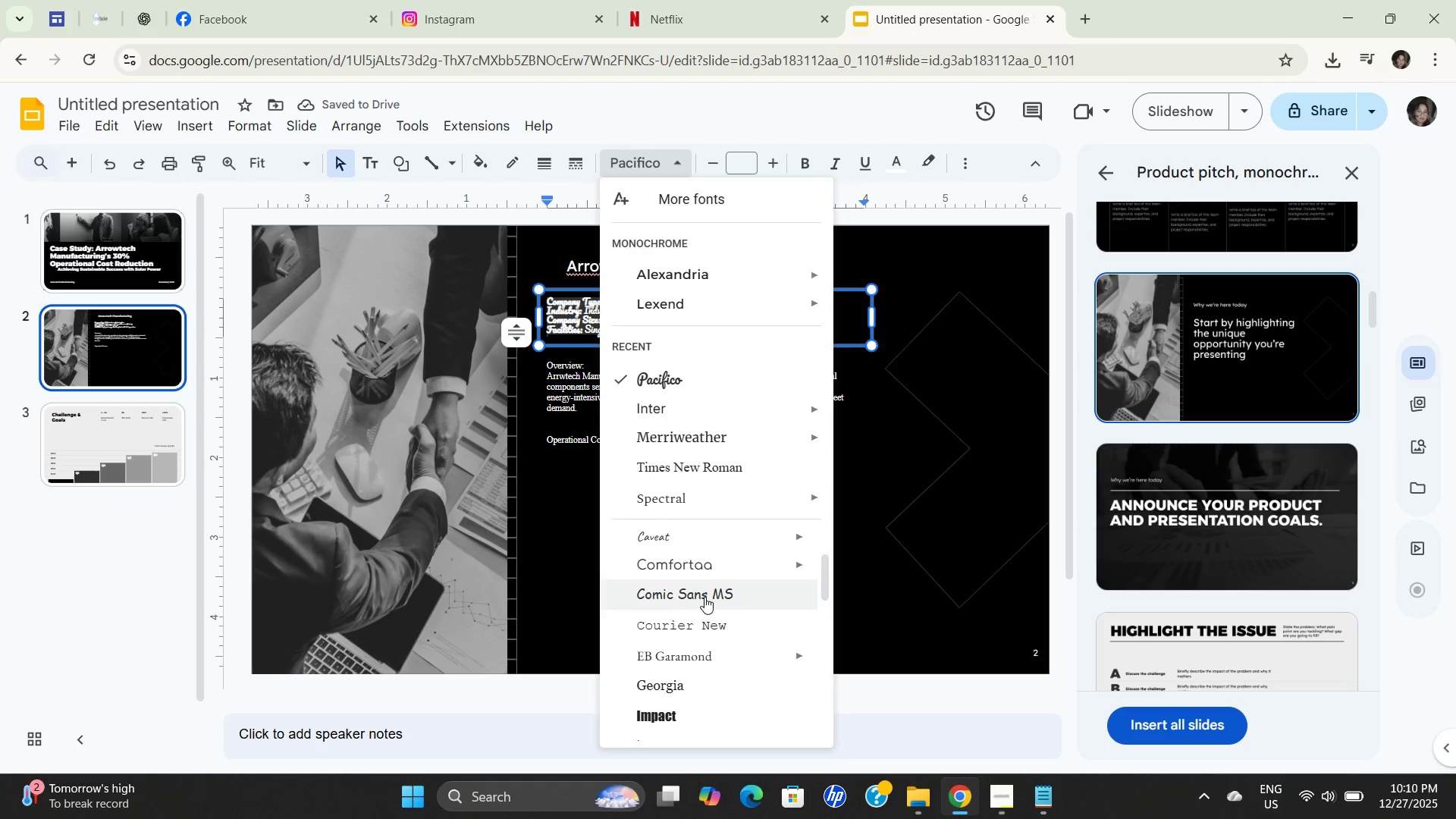 
left_click([678, 628])
 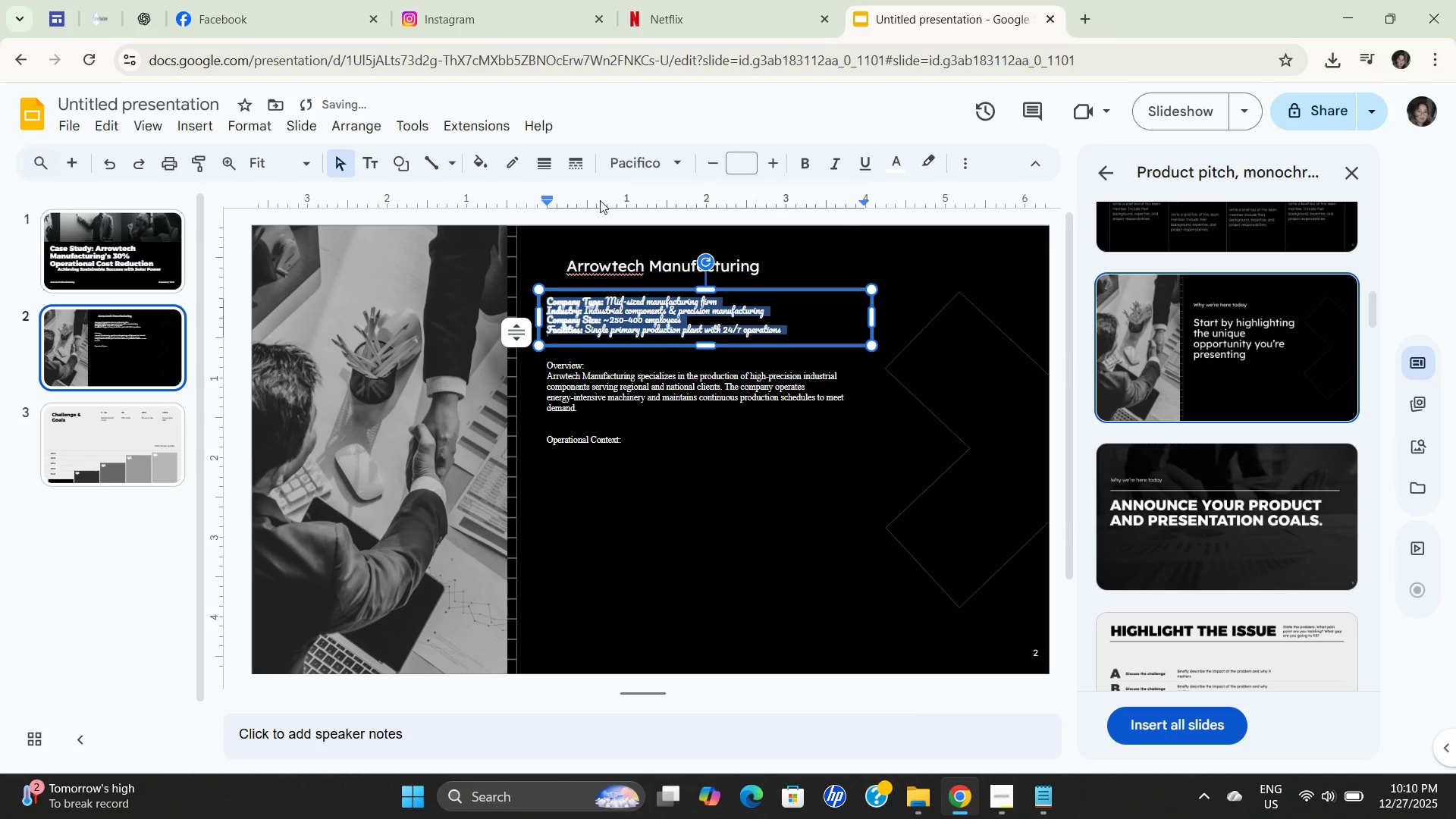 
scroll: coordinate [705, 682], scroll_direction: down, amount: 5.0
 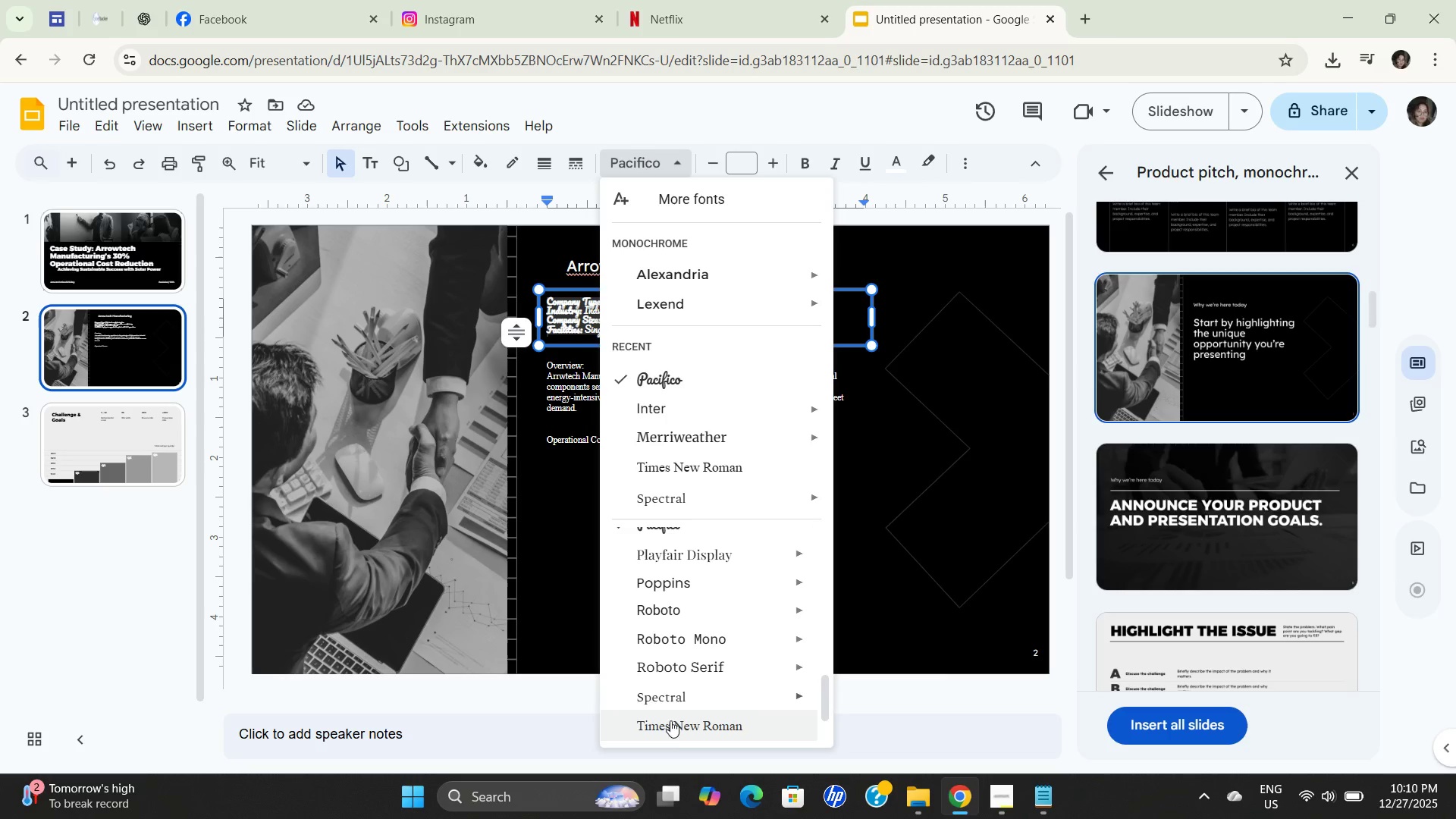 
left_click([656, 154])
 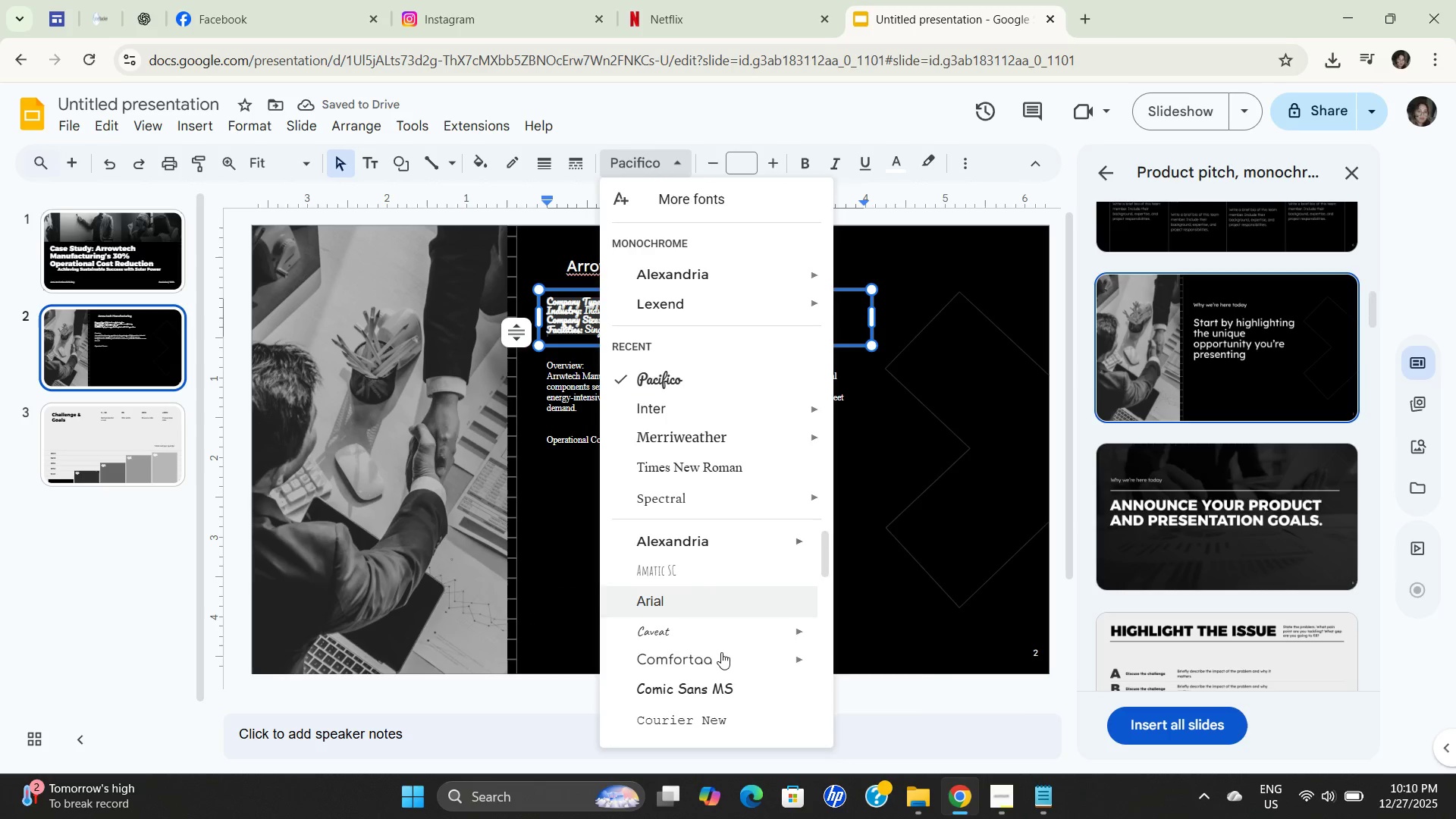 
left_click([689, 730])
 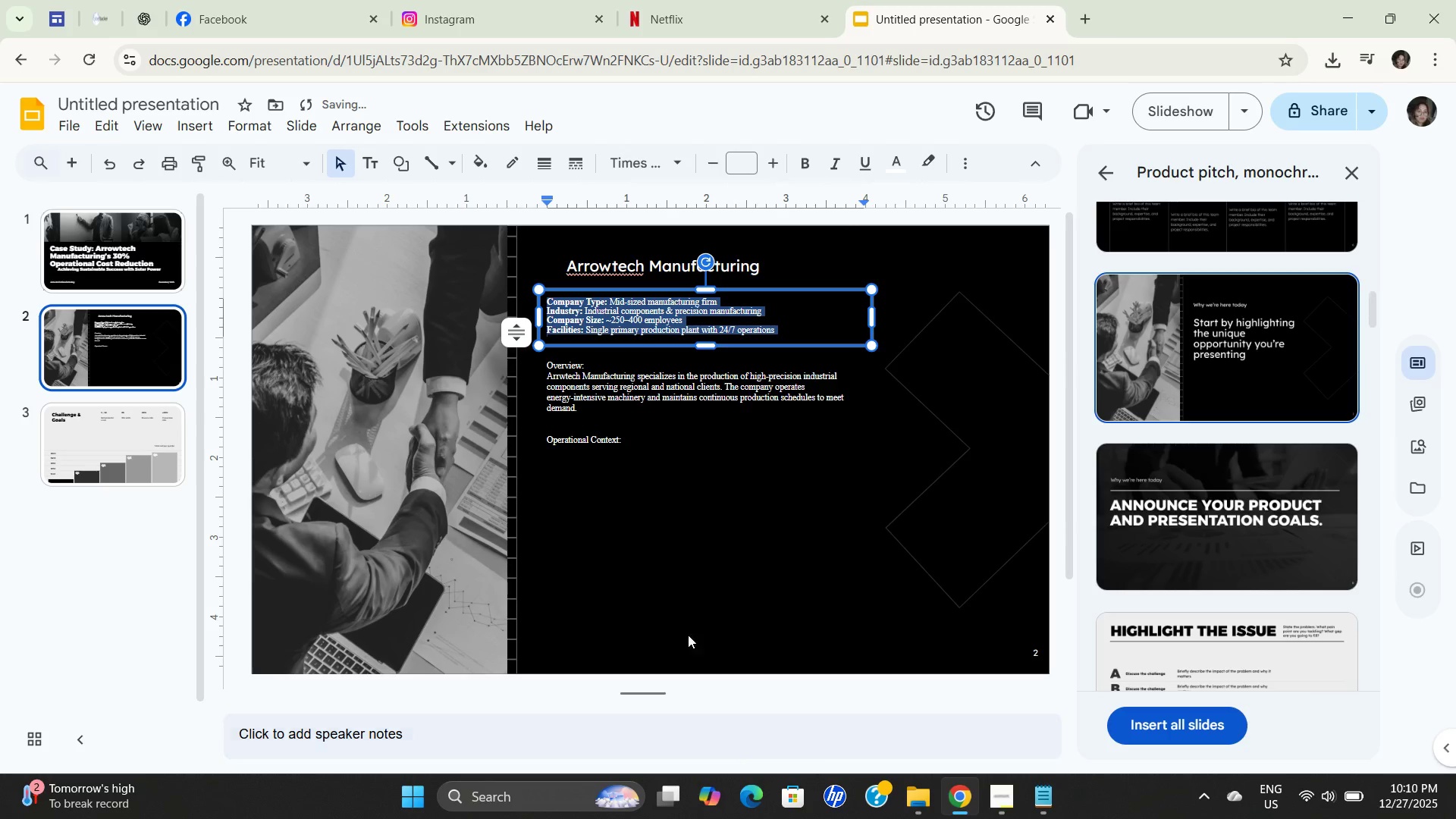 
left_click([723, 541])
 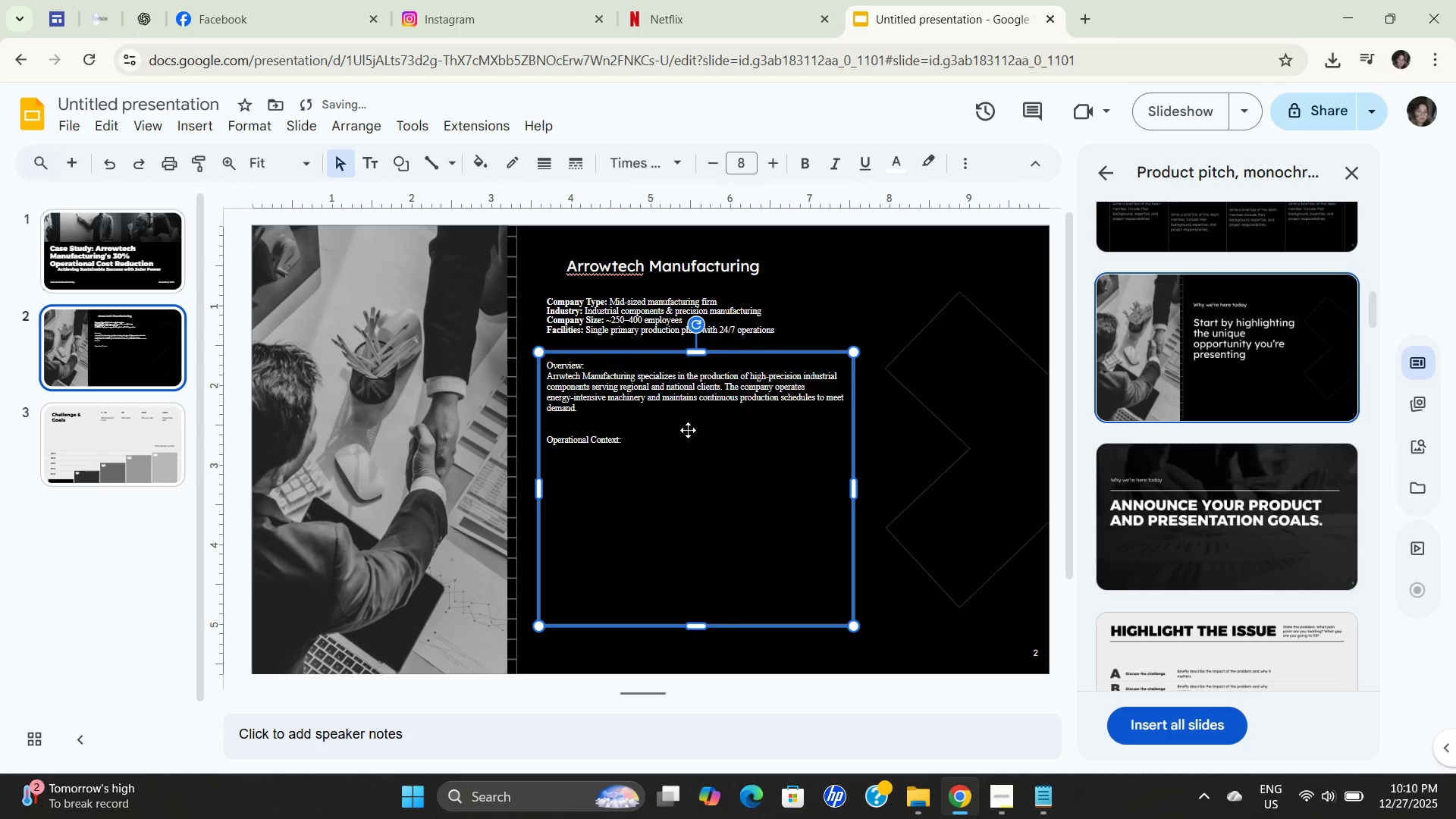 
left_click([686, 425])
 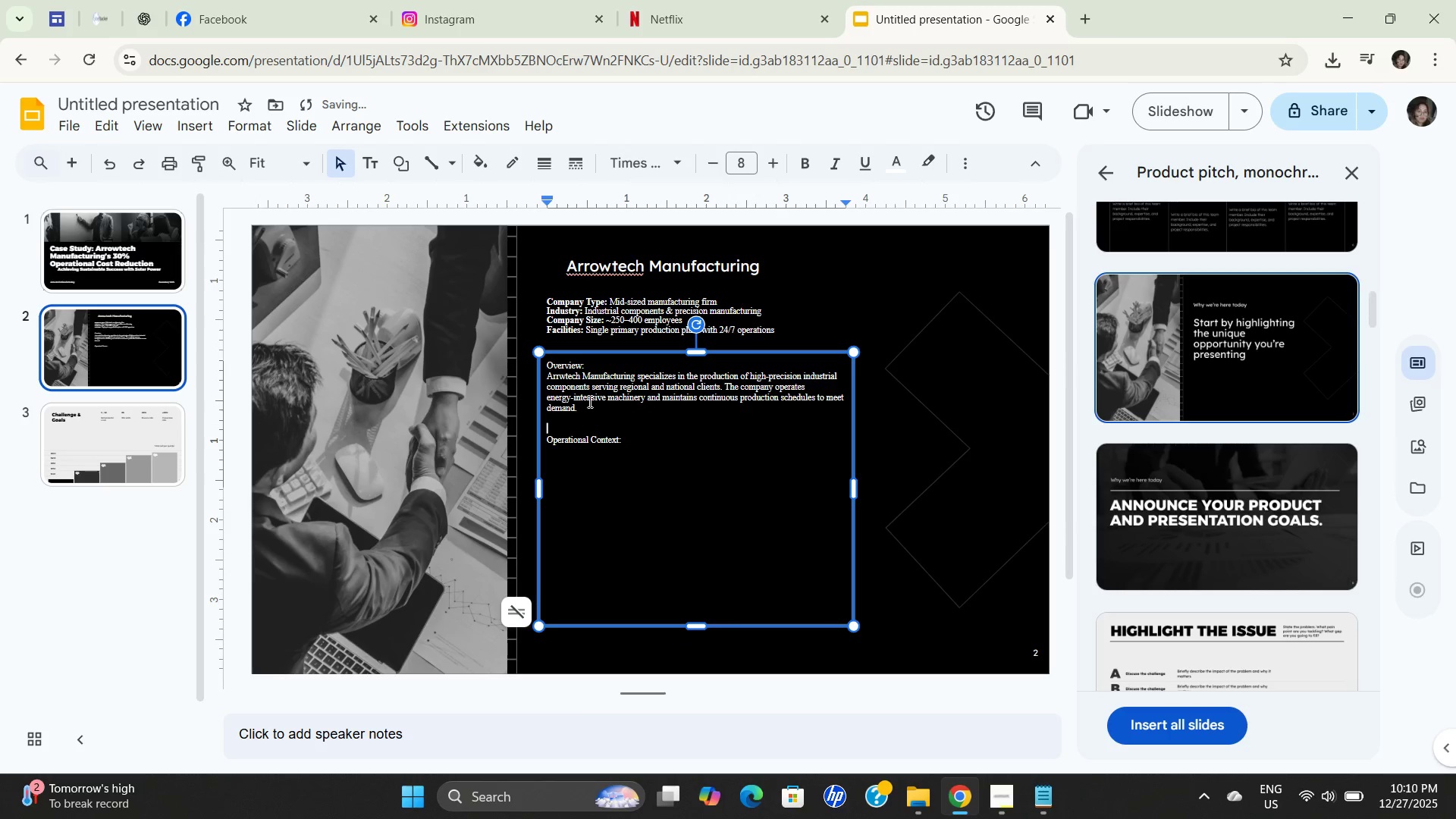 
left_click([582, 396])
 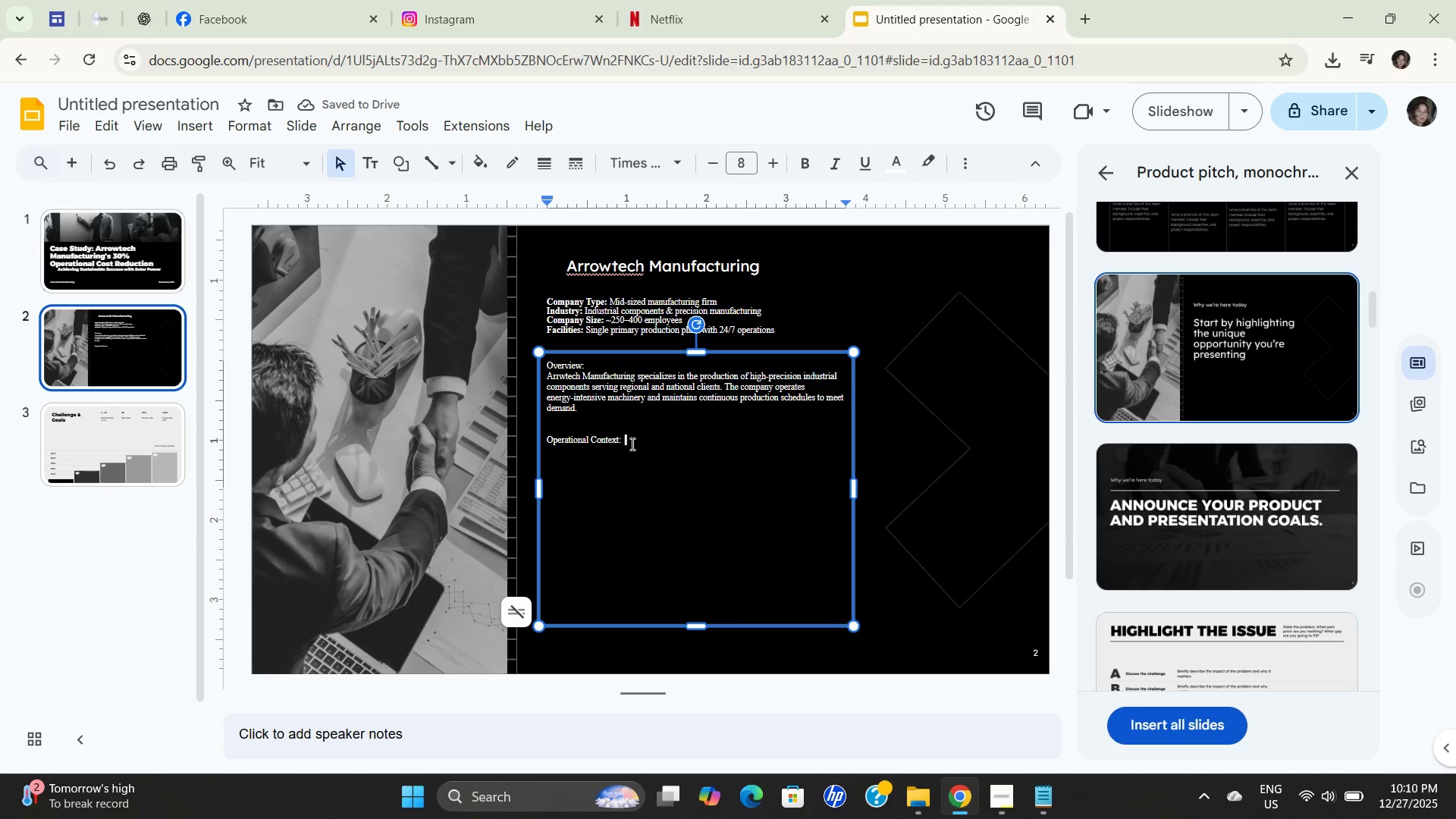 
key(NumpadEnter)
 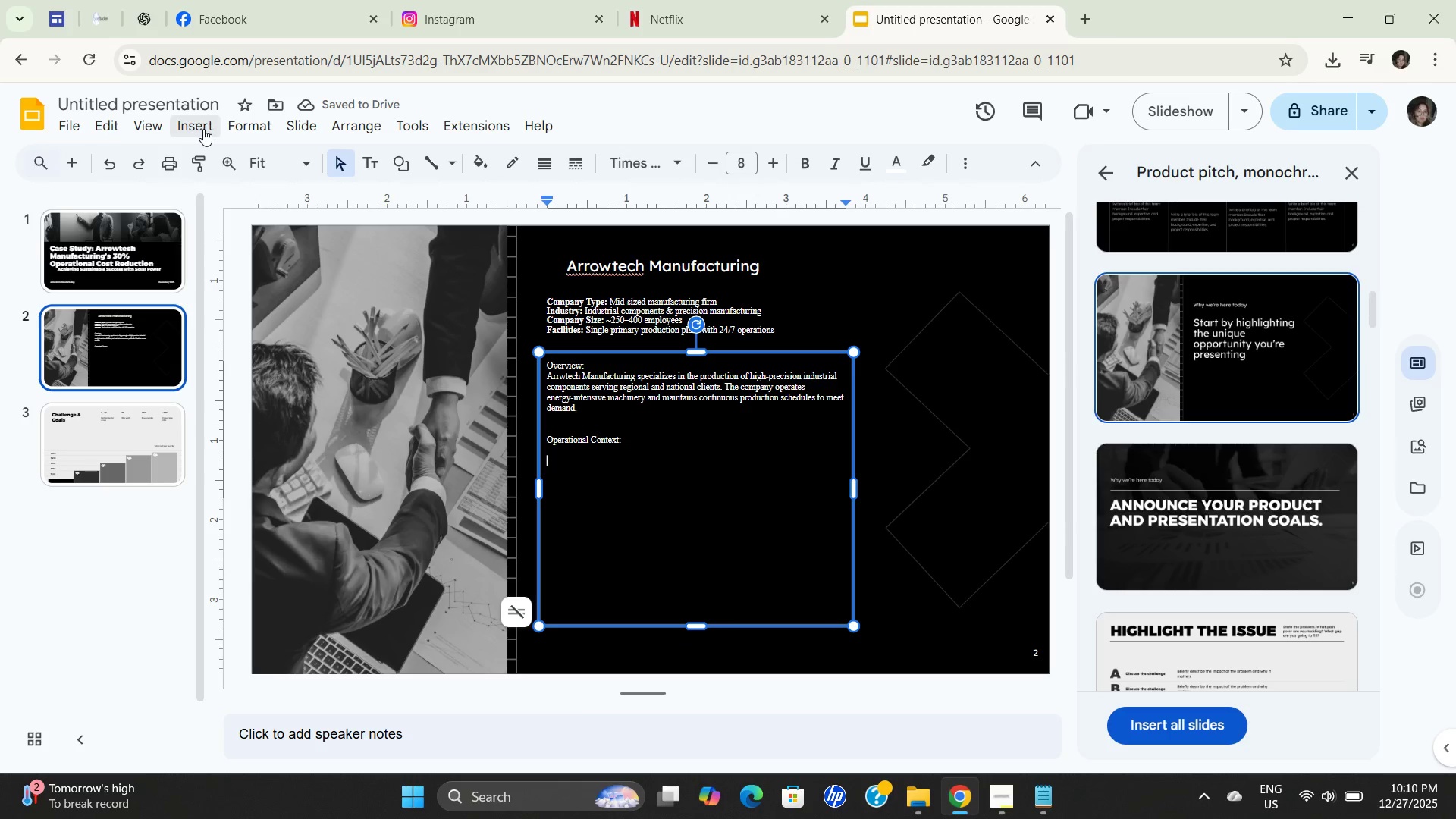 
wait(5.94)
 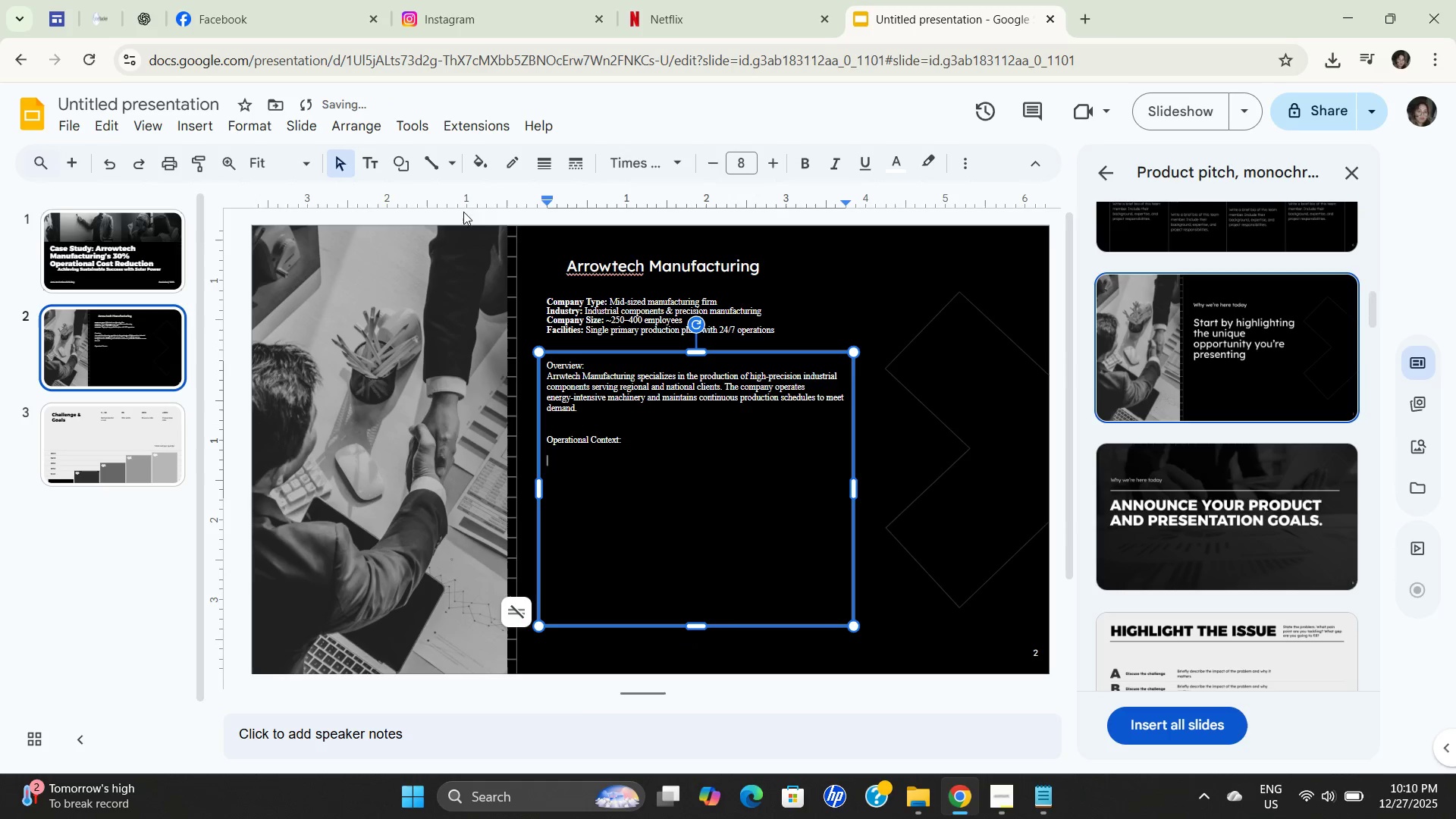 
left_click([203, 128])
 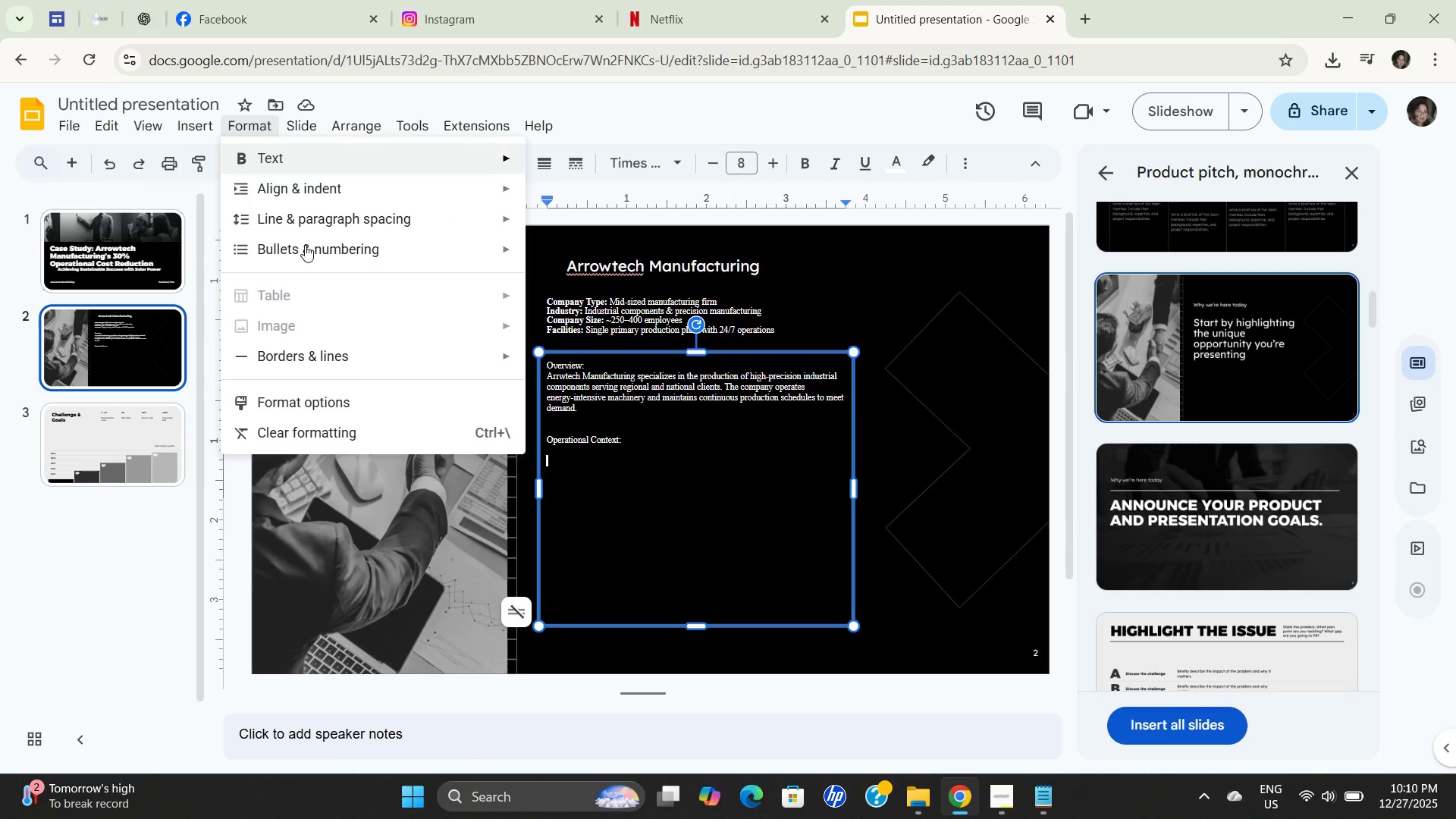 
left_click([295, 243])
 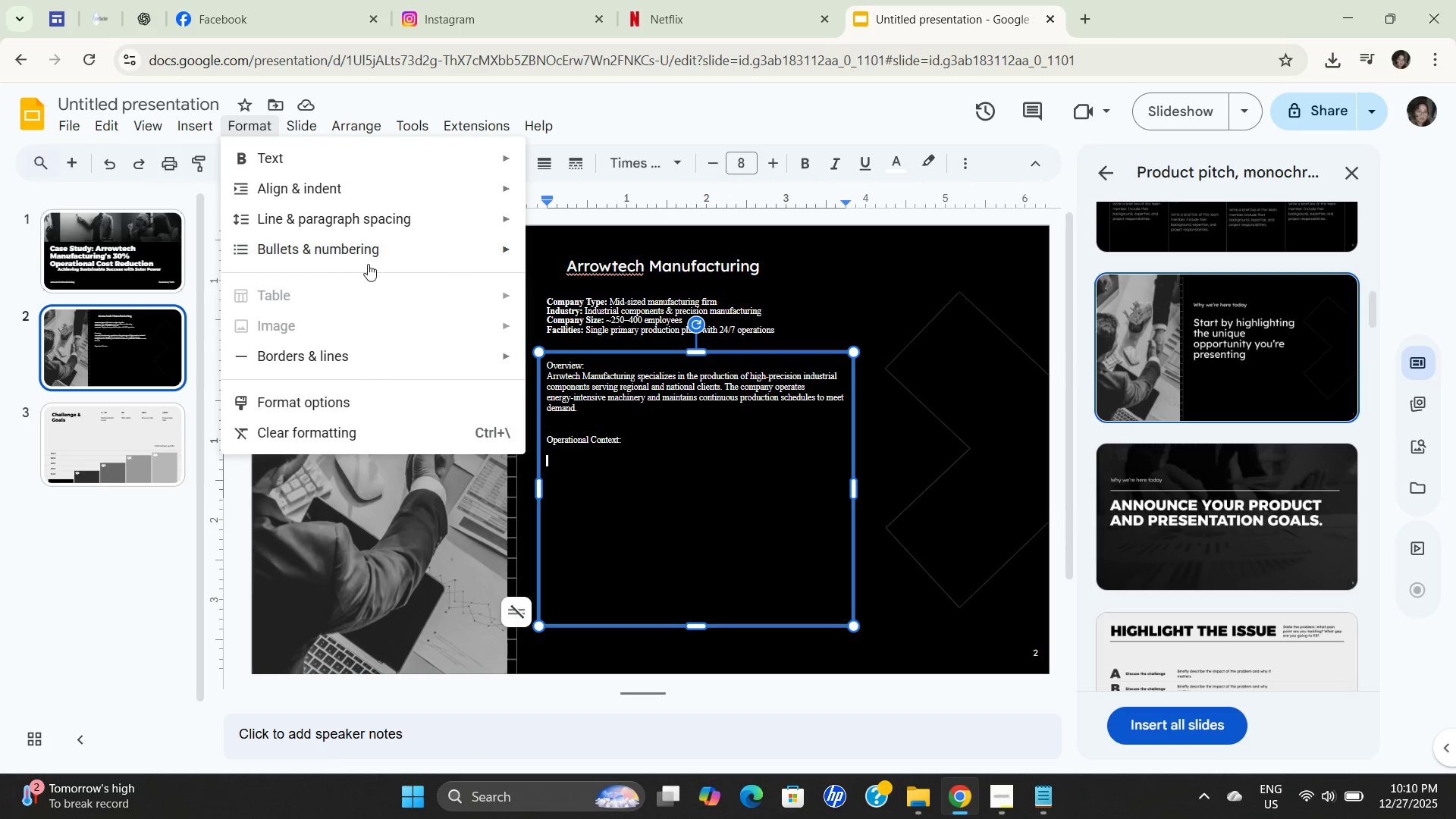 
left_click([363, 243])
 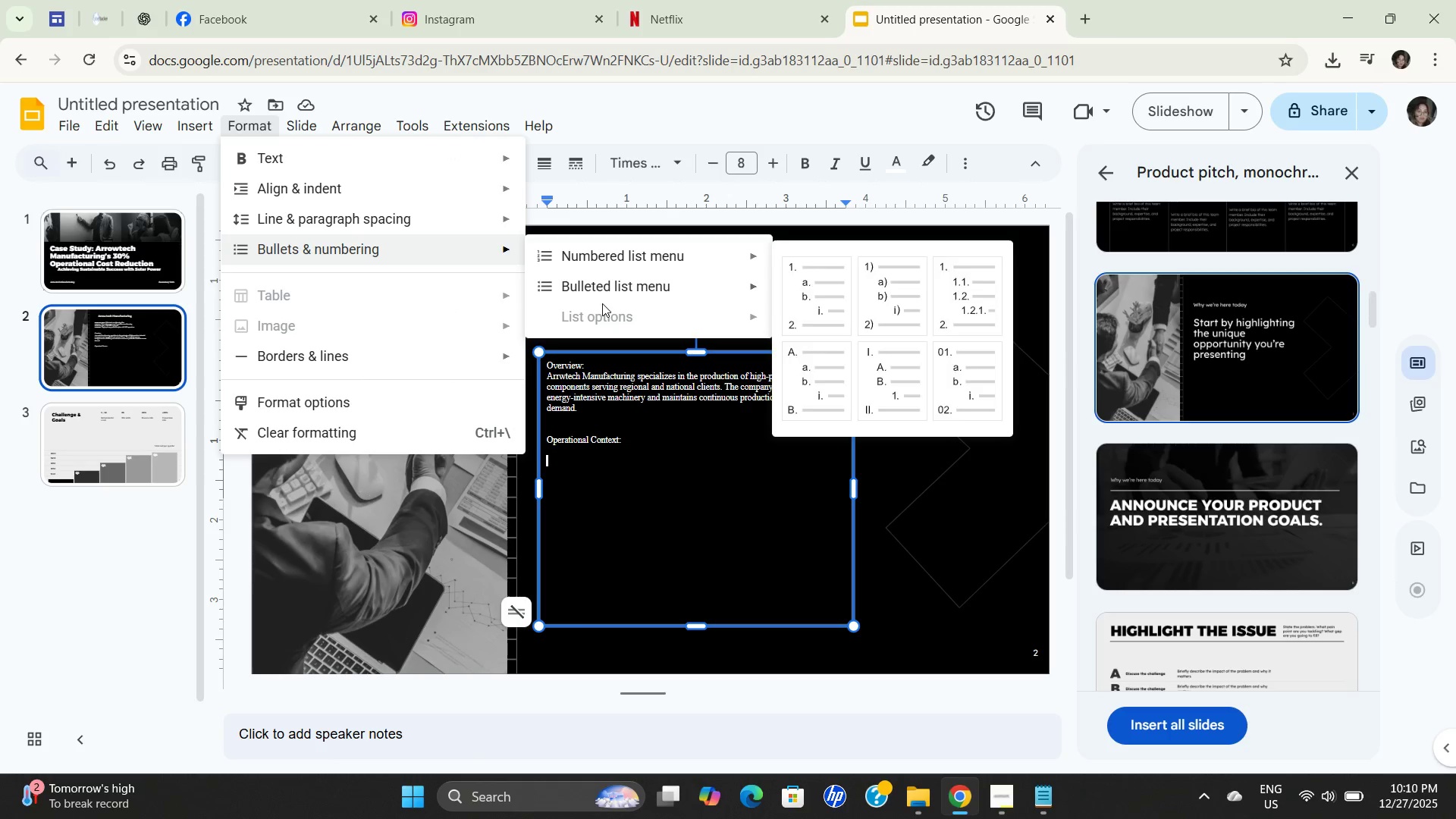 
left_click([602, 293])
 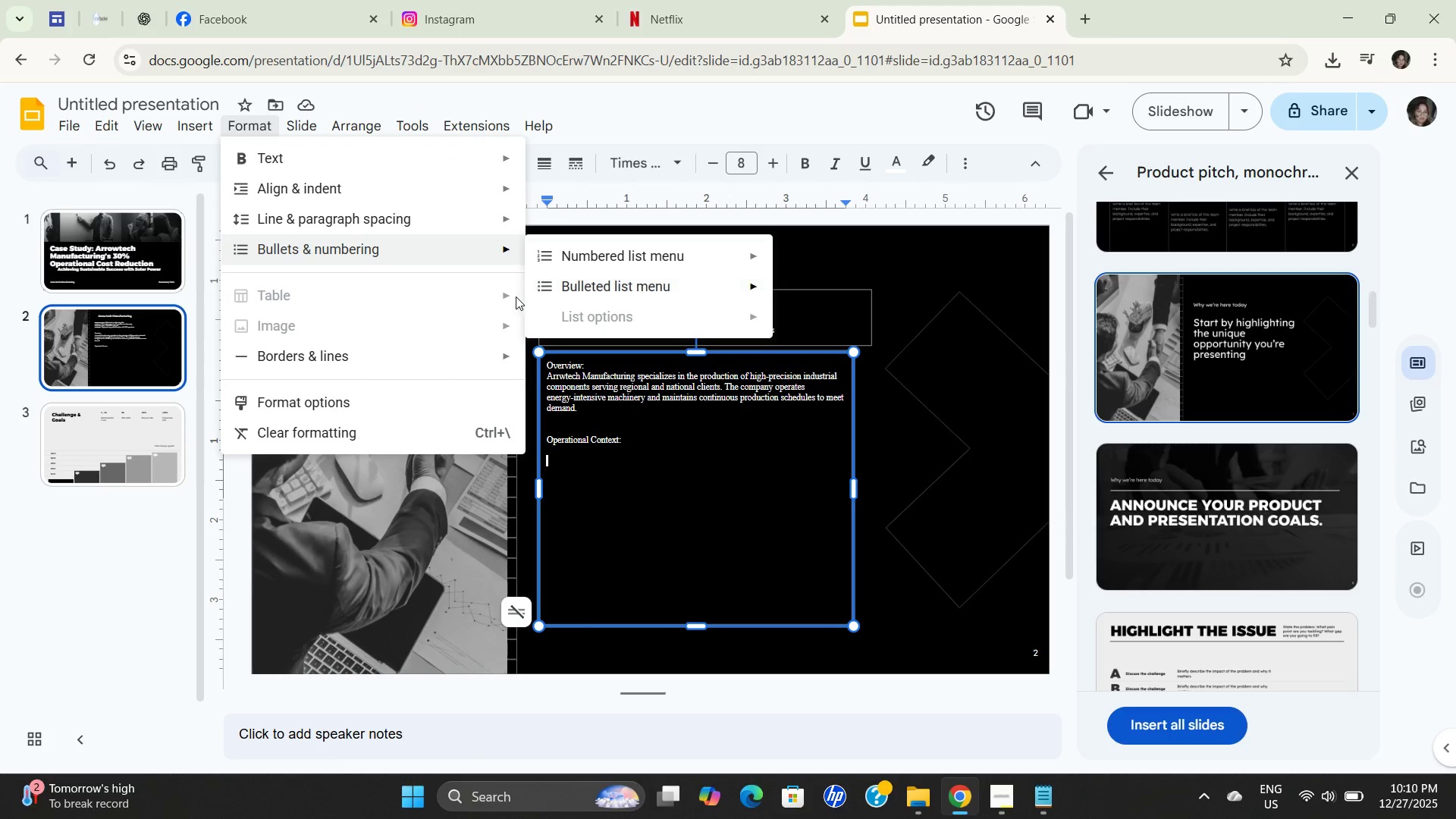 
left_click([593, 287])
 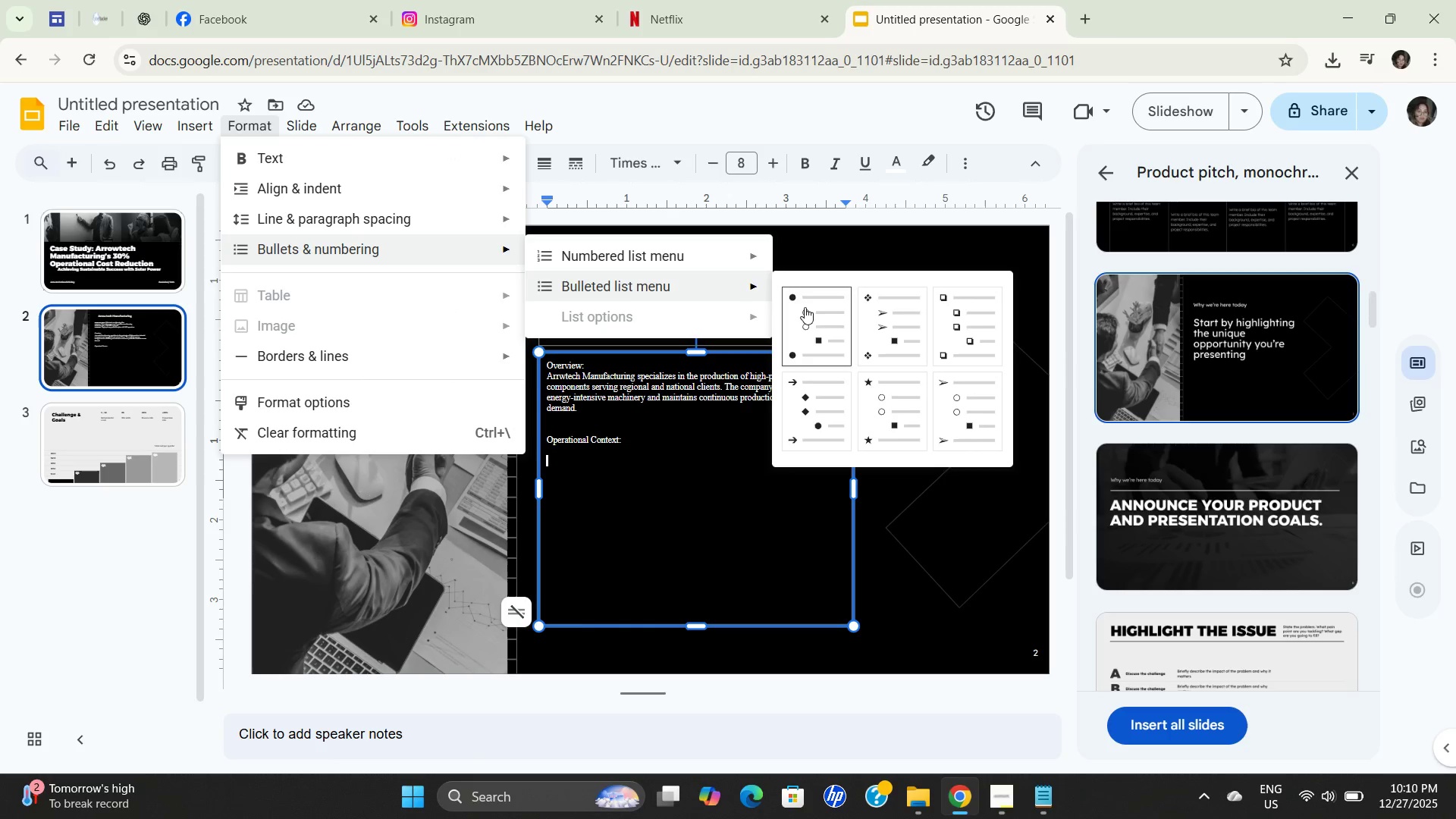 
left_click([807, 307])
 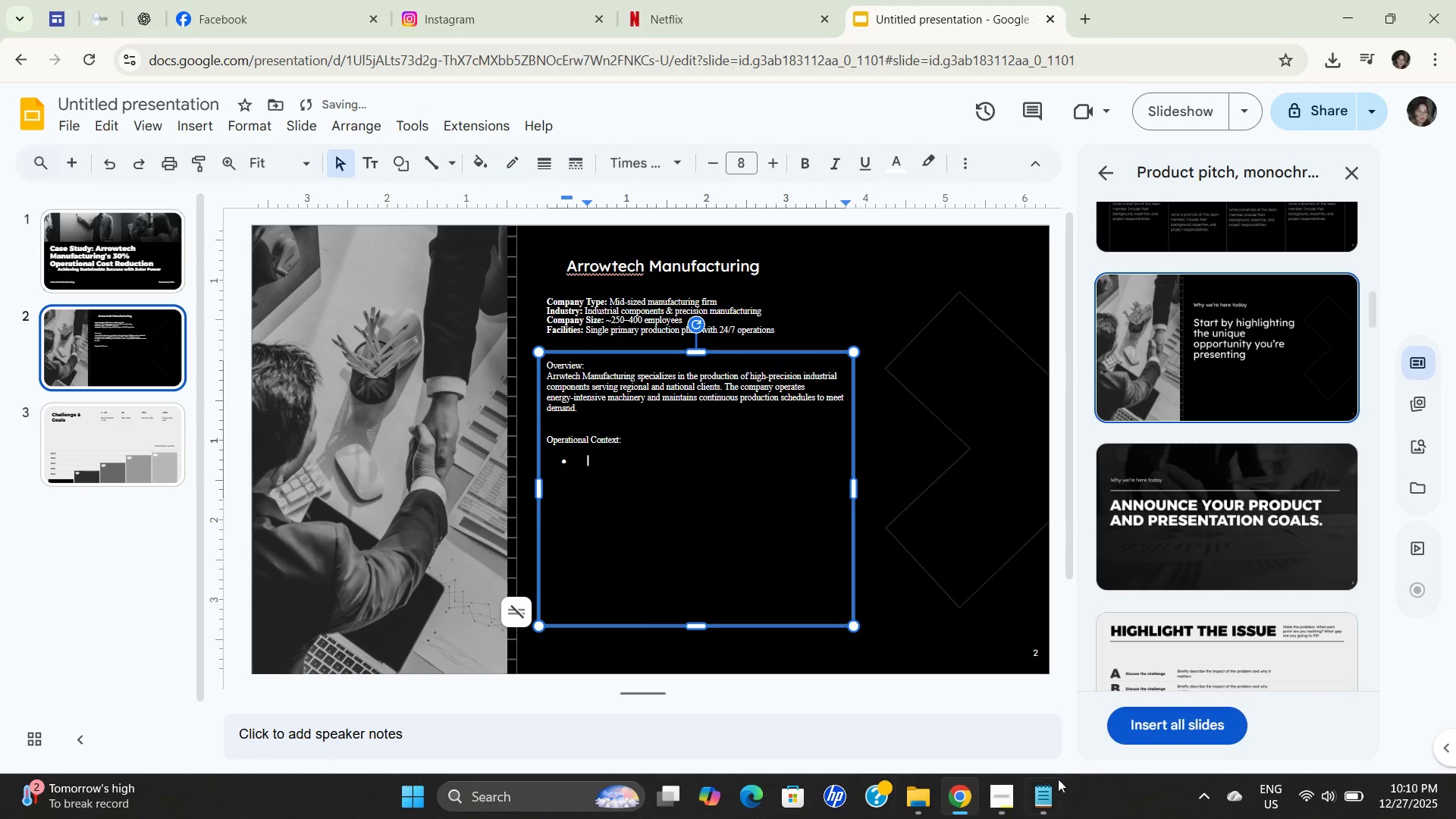 
left_click([1037, 795])
 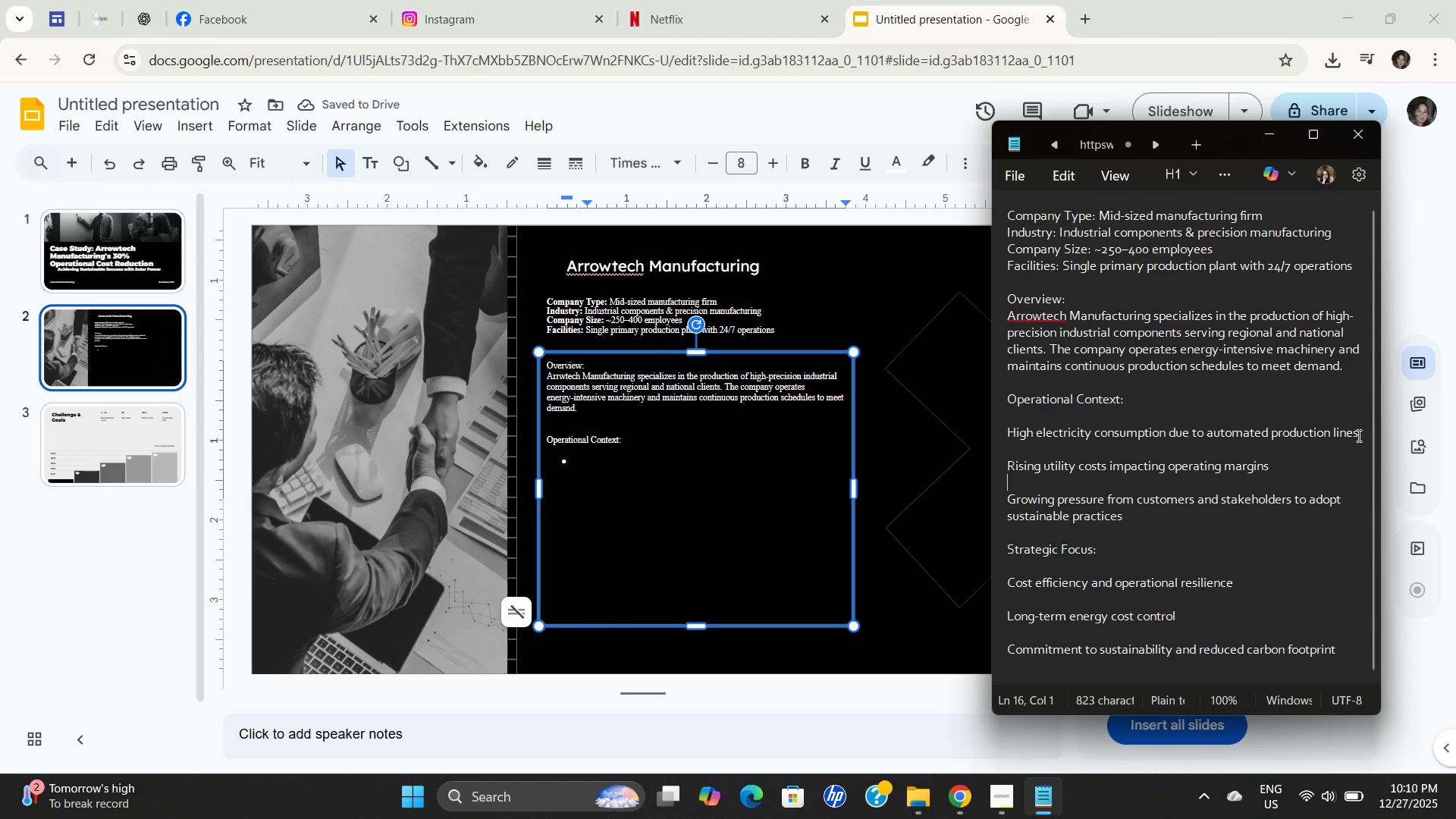 
left_click_drag(start_coordinate=[1357, 438], to_coordinate=[993, 421])
 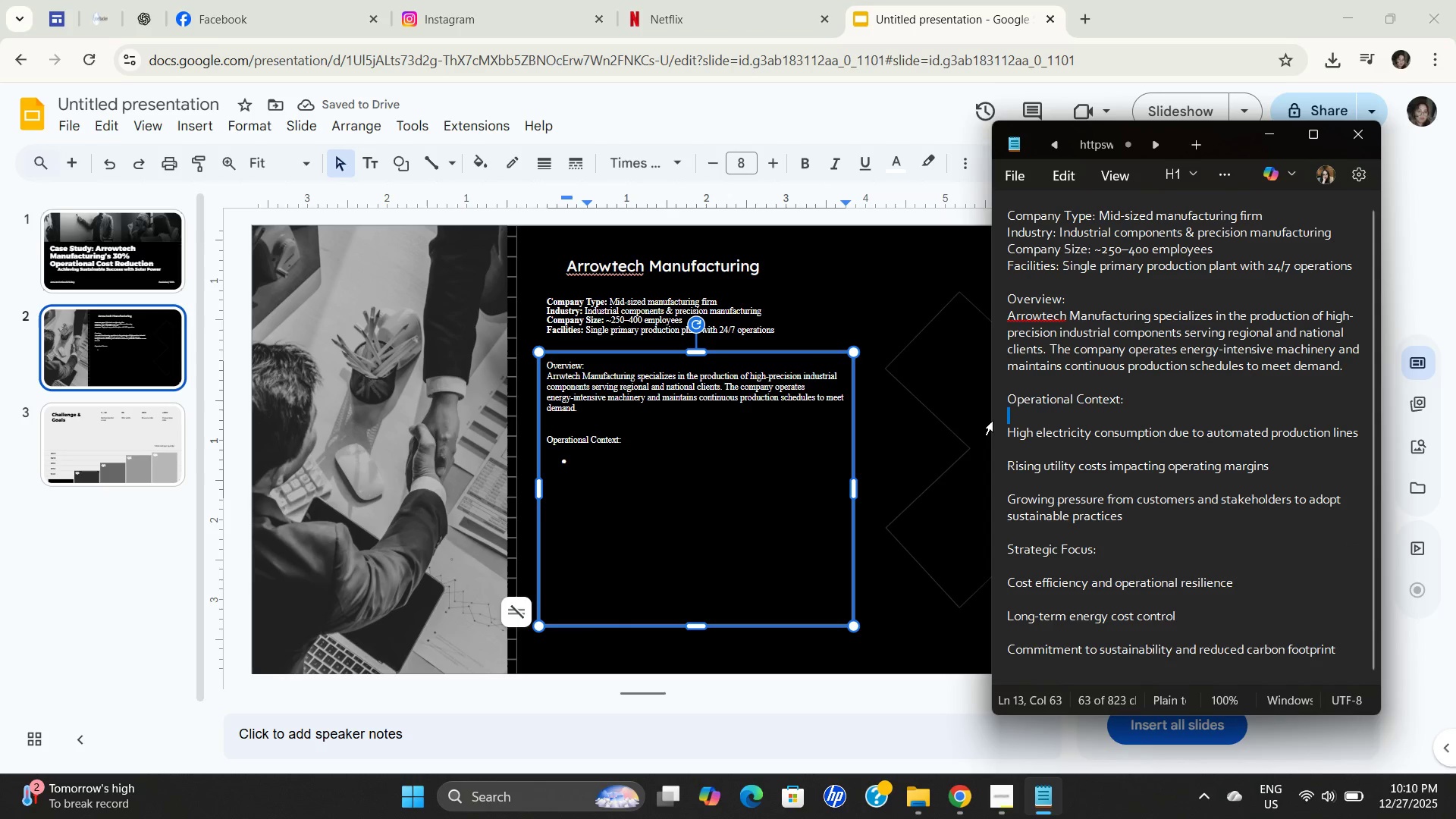 
hold_key(key=ControlLeft, duration=0.59)
left_click([993, 421])
 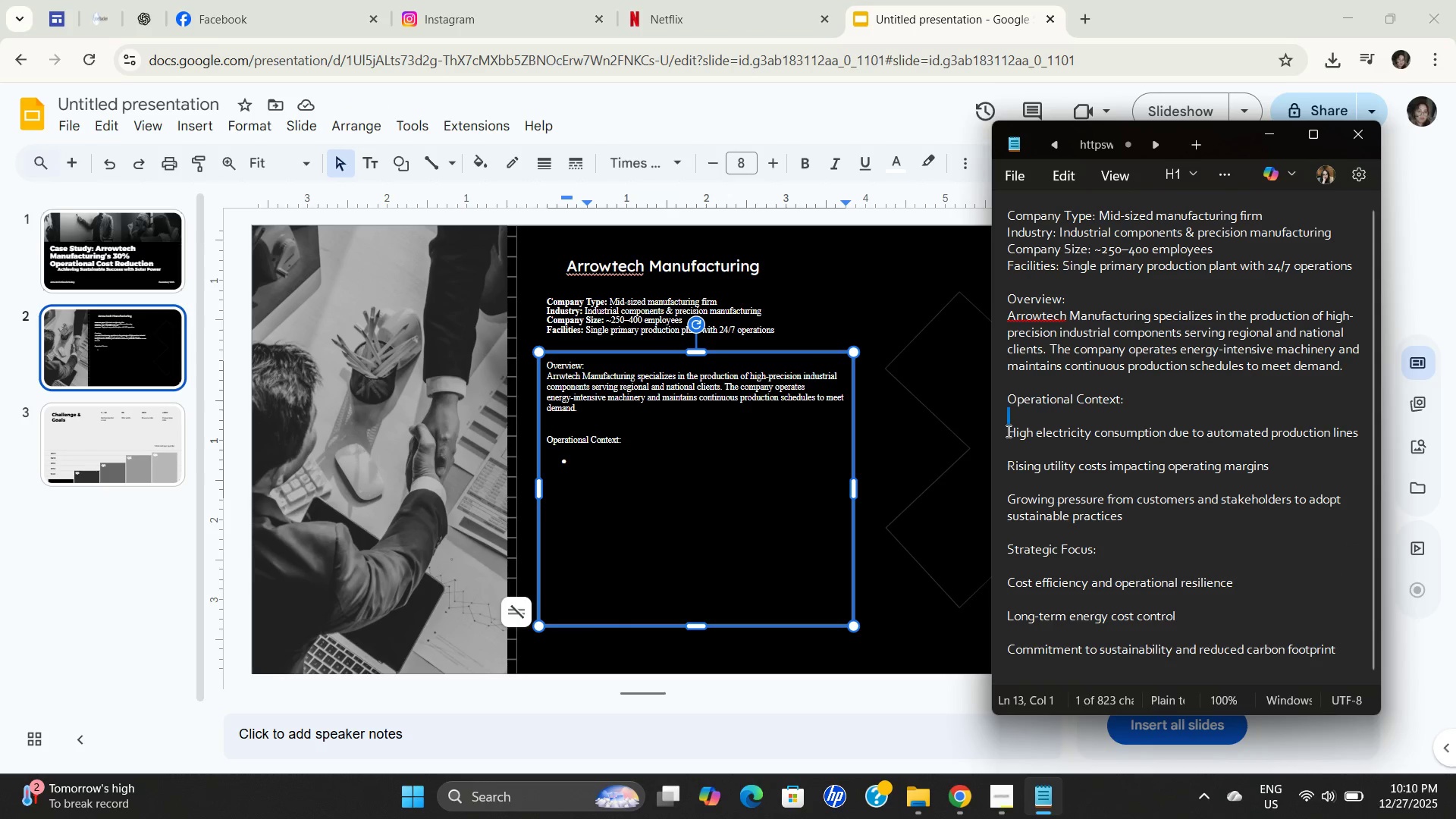 
left_click_drag(start_coordinate=[1007, 431], to_coordinate=[1341, 442])
 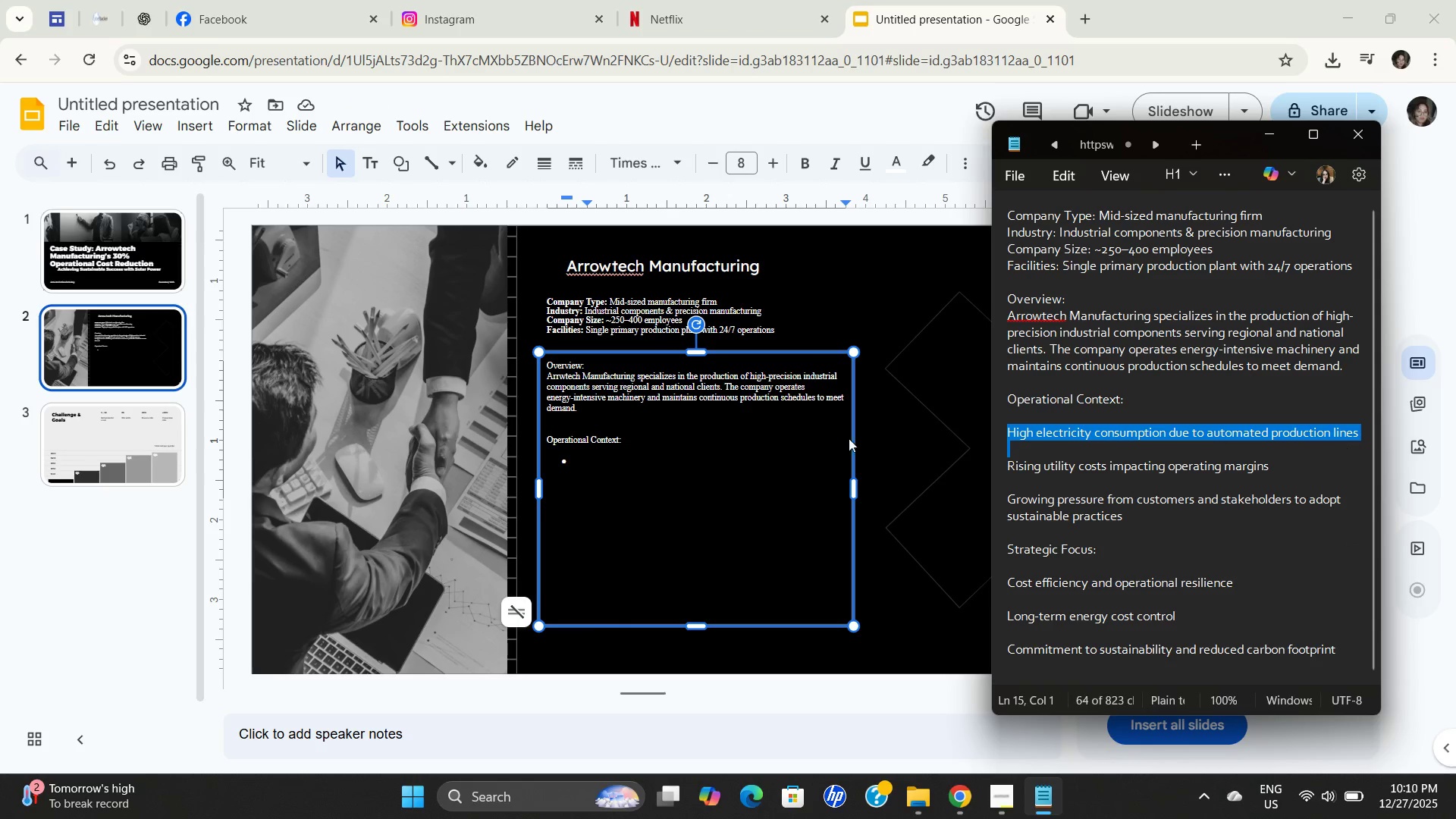 
key(Control+C)
 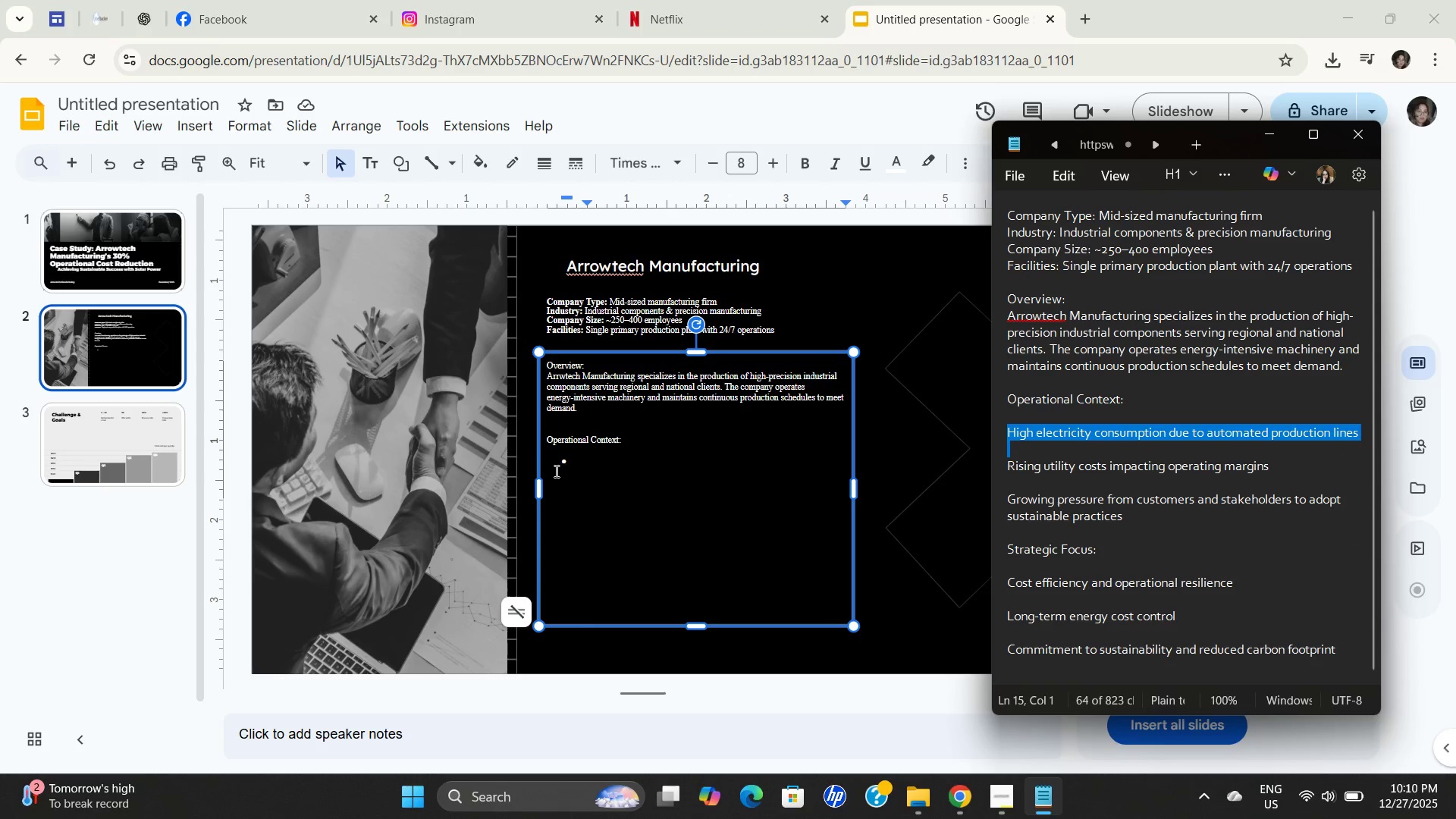 
key(Control+C)
 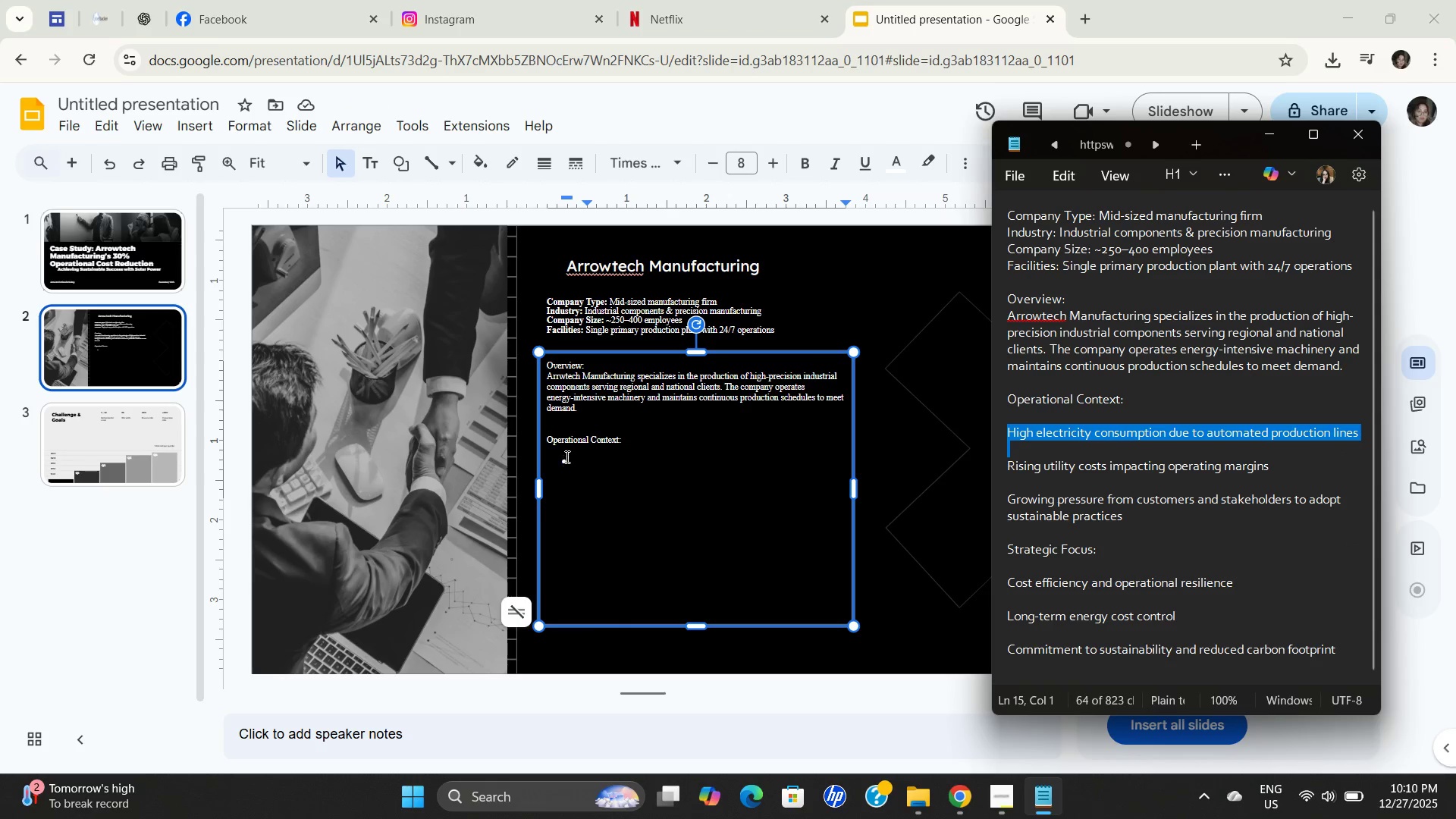 
key(Control+C)
 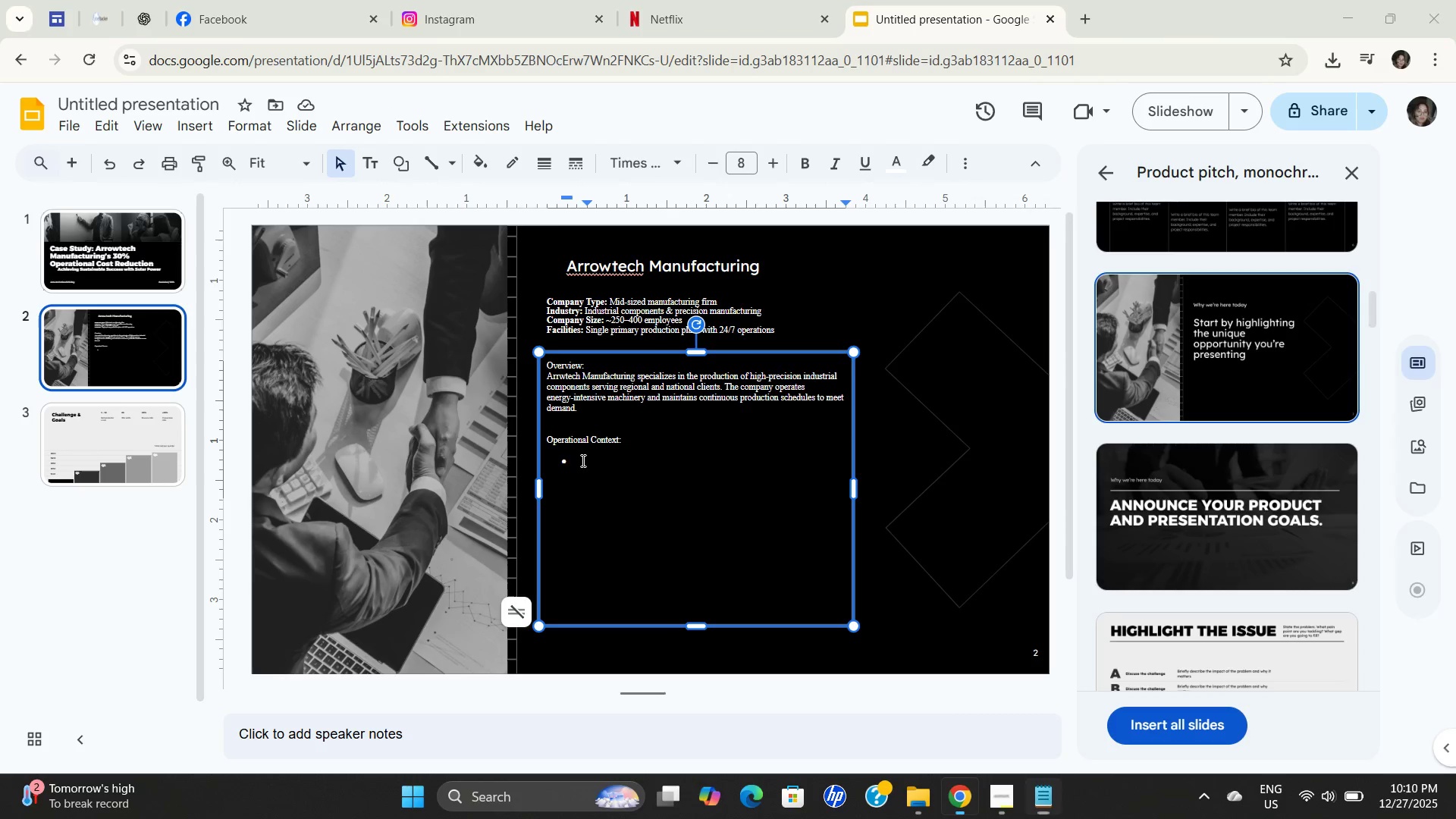 
left_click([582, 460])
 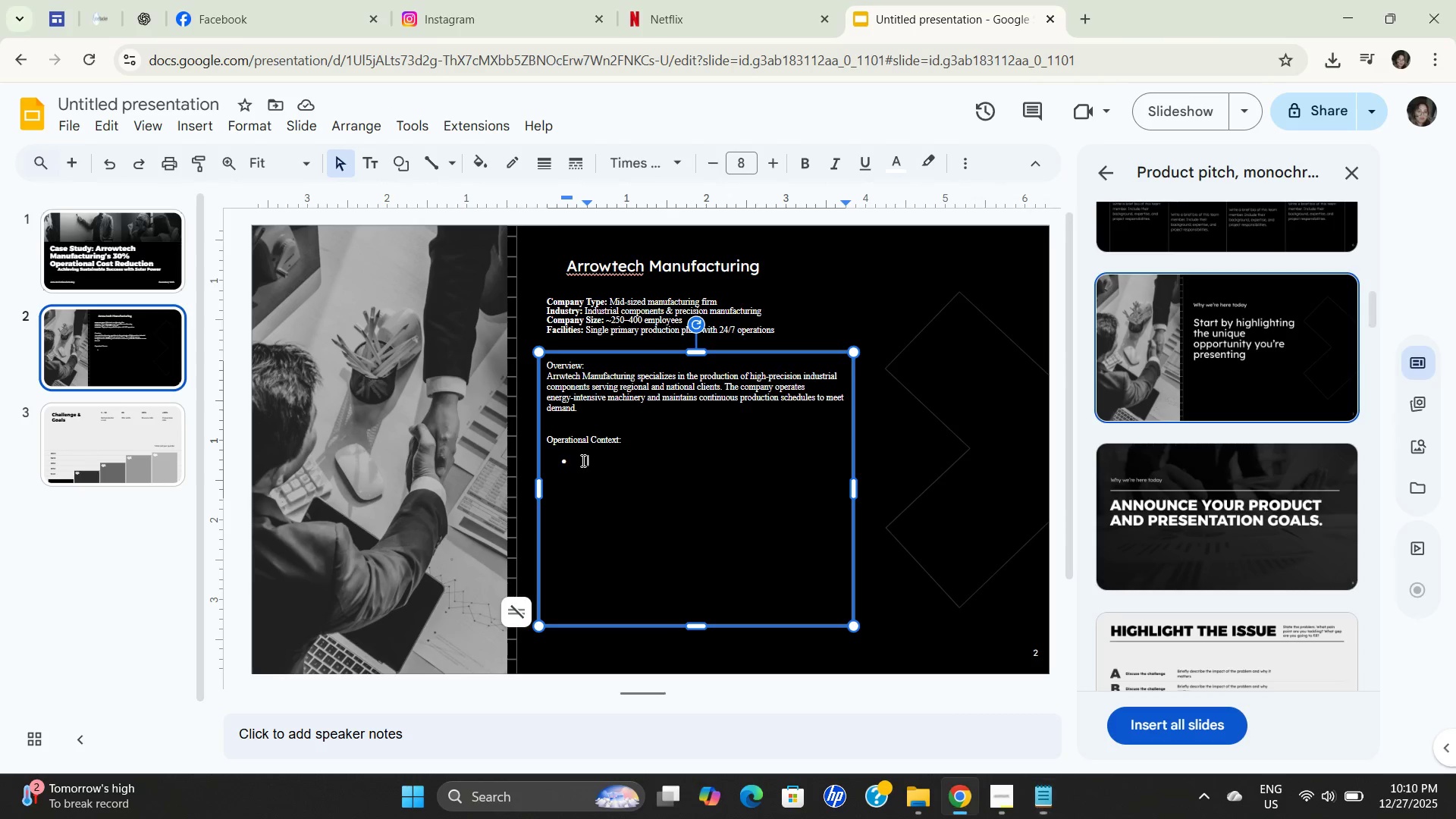 
key(Control+ControlLeft)
 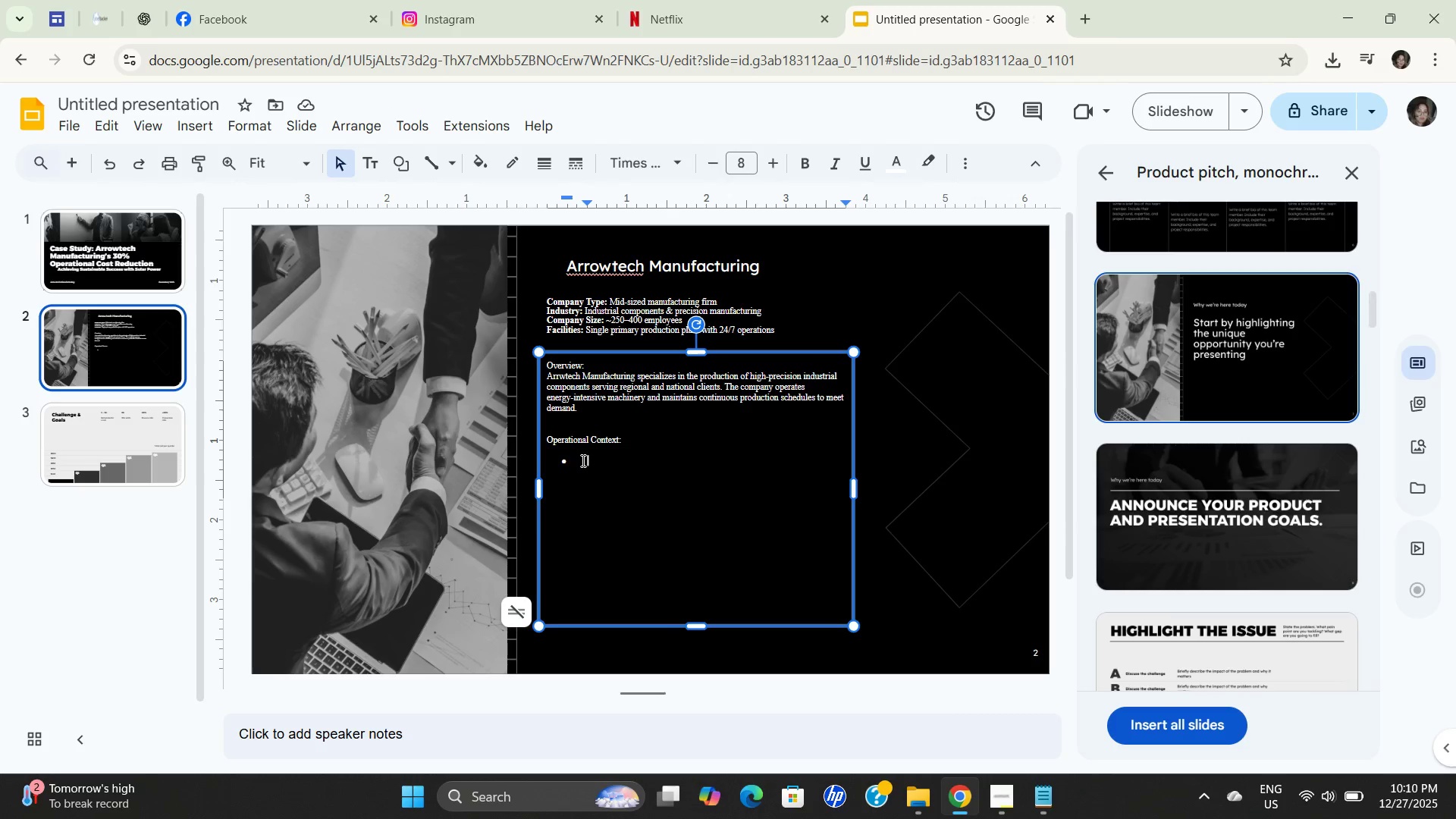 
key(Control+V)
 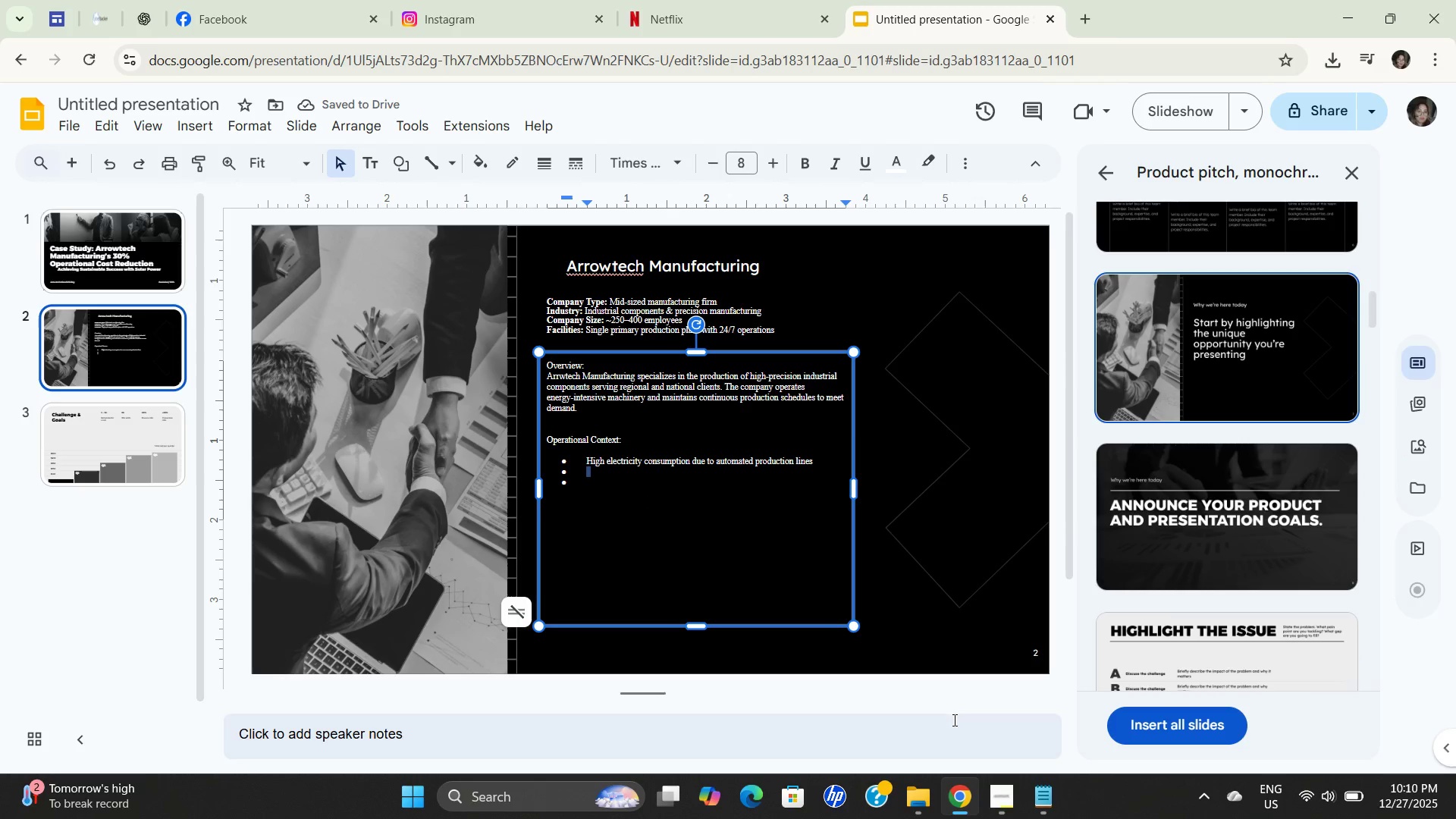 
left_click([1044, 801])
 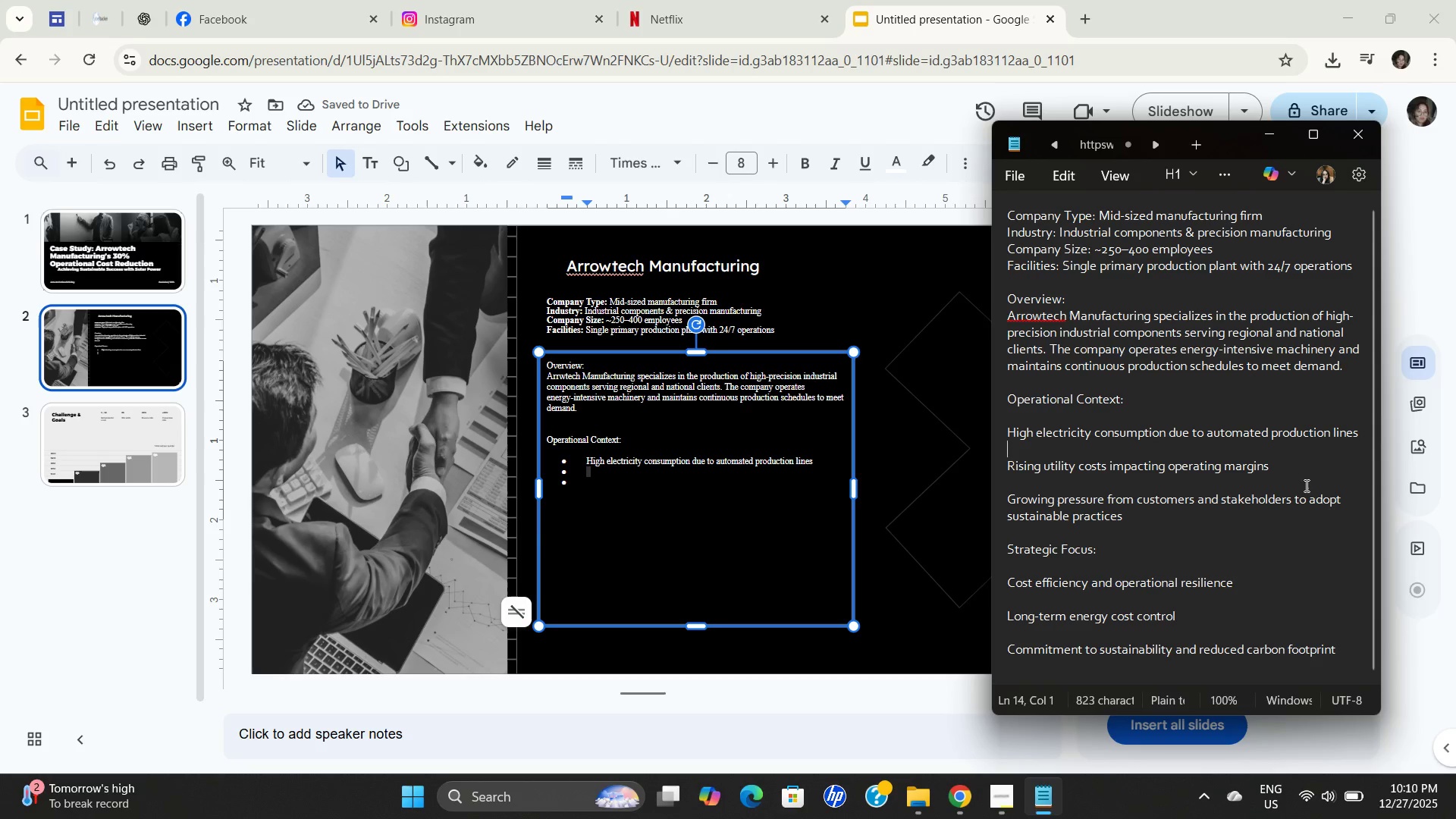 
left_click_drag(start_coordinate=[1290, 469], to_coordinate=[977, 470])
 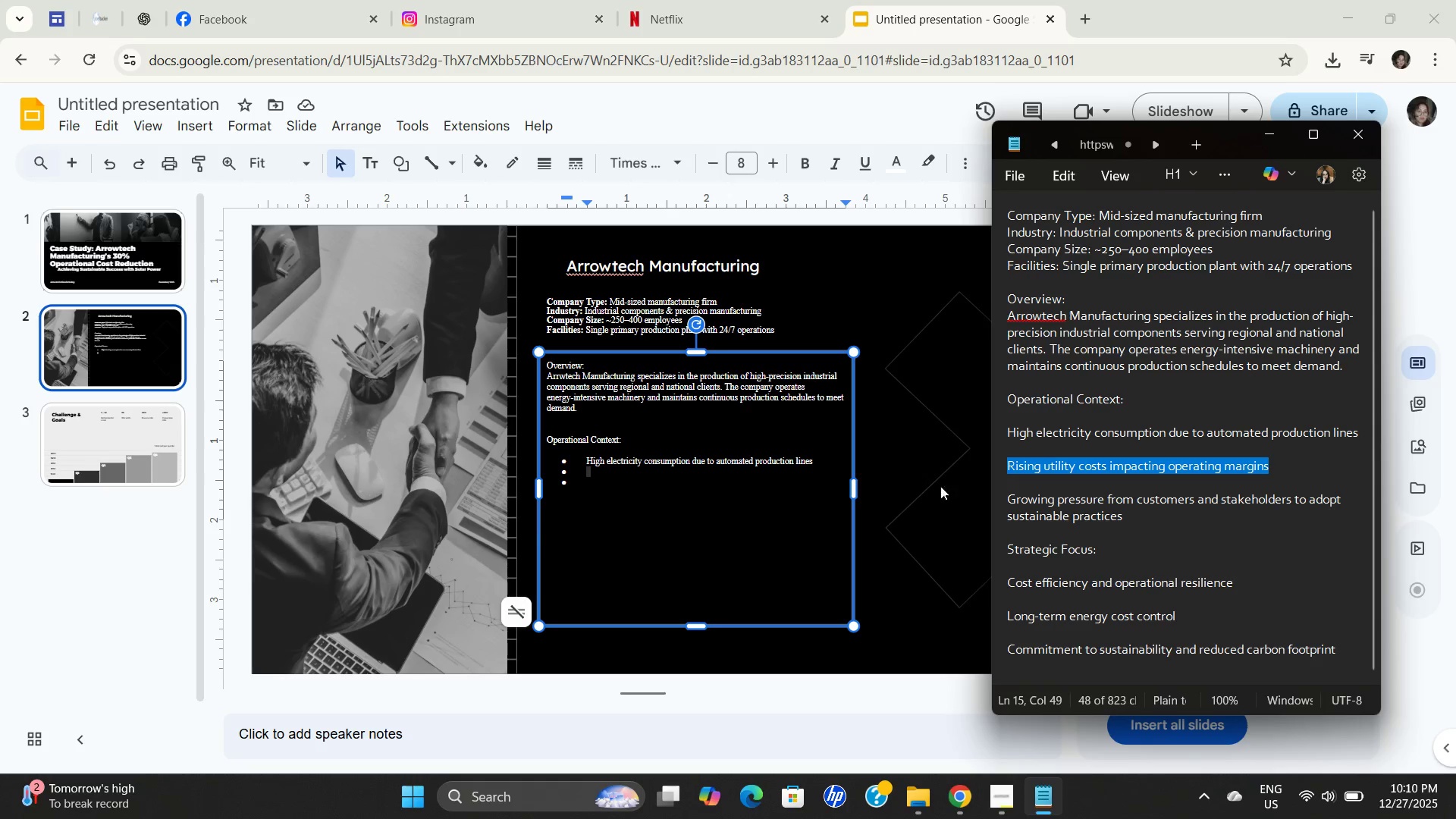 
key(Control+C)
 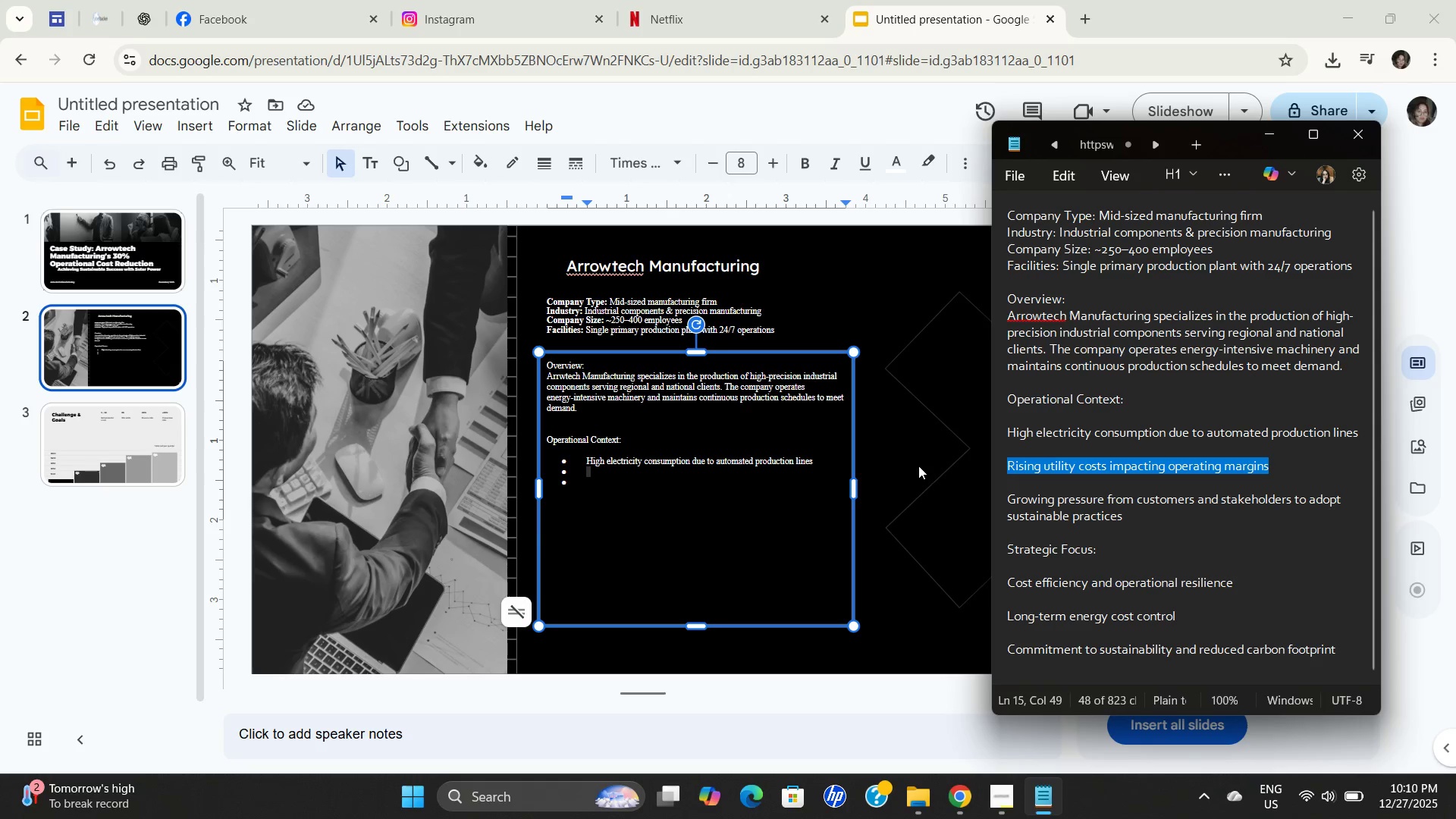 
key(Control+C)
 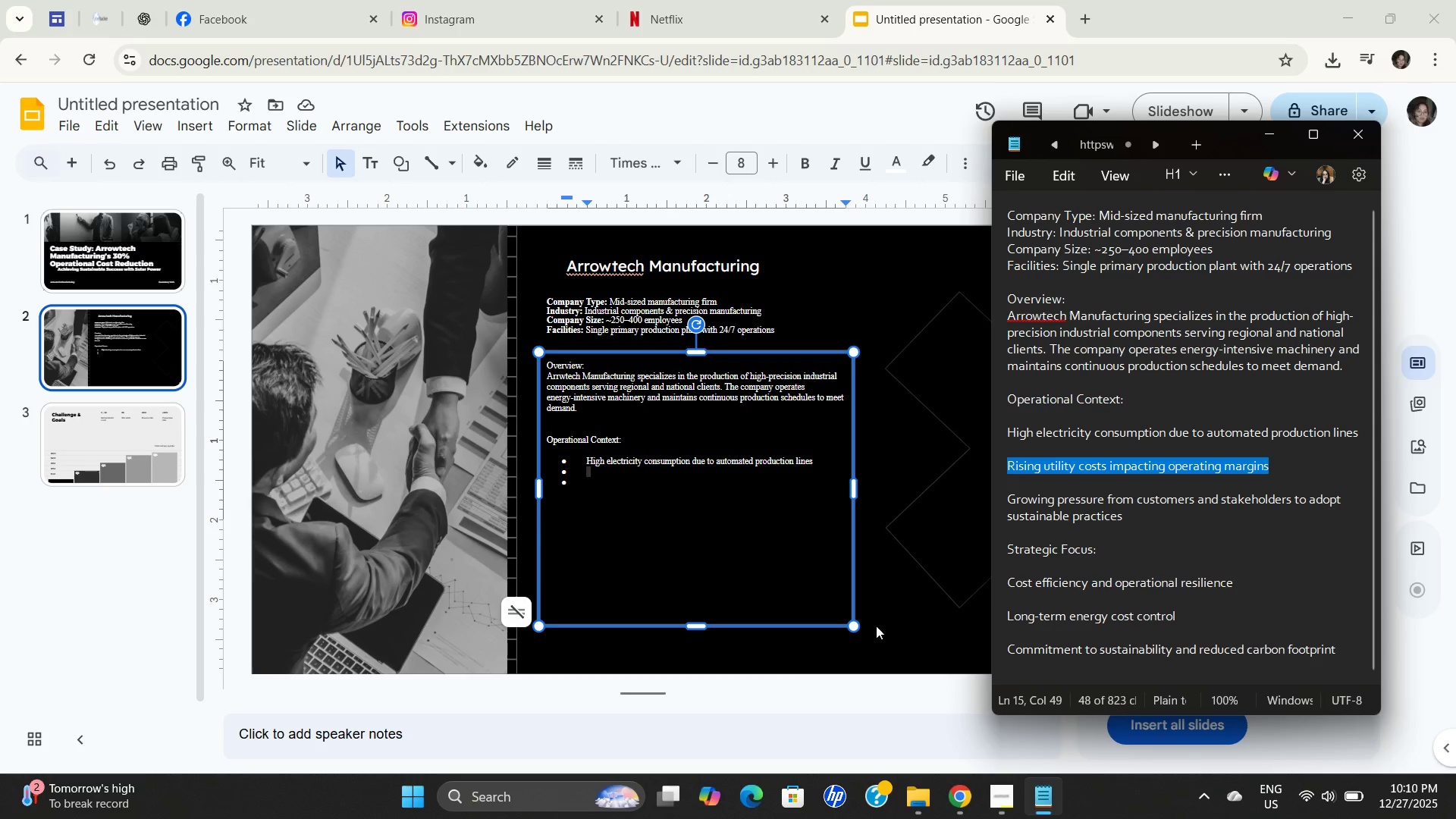 
key(Control+C)
 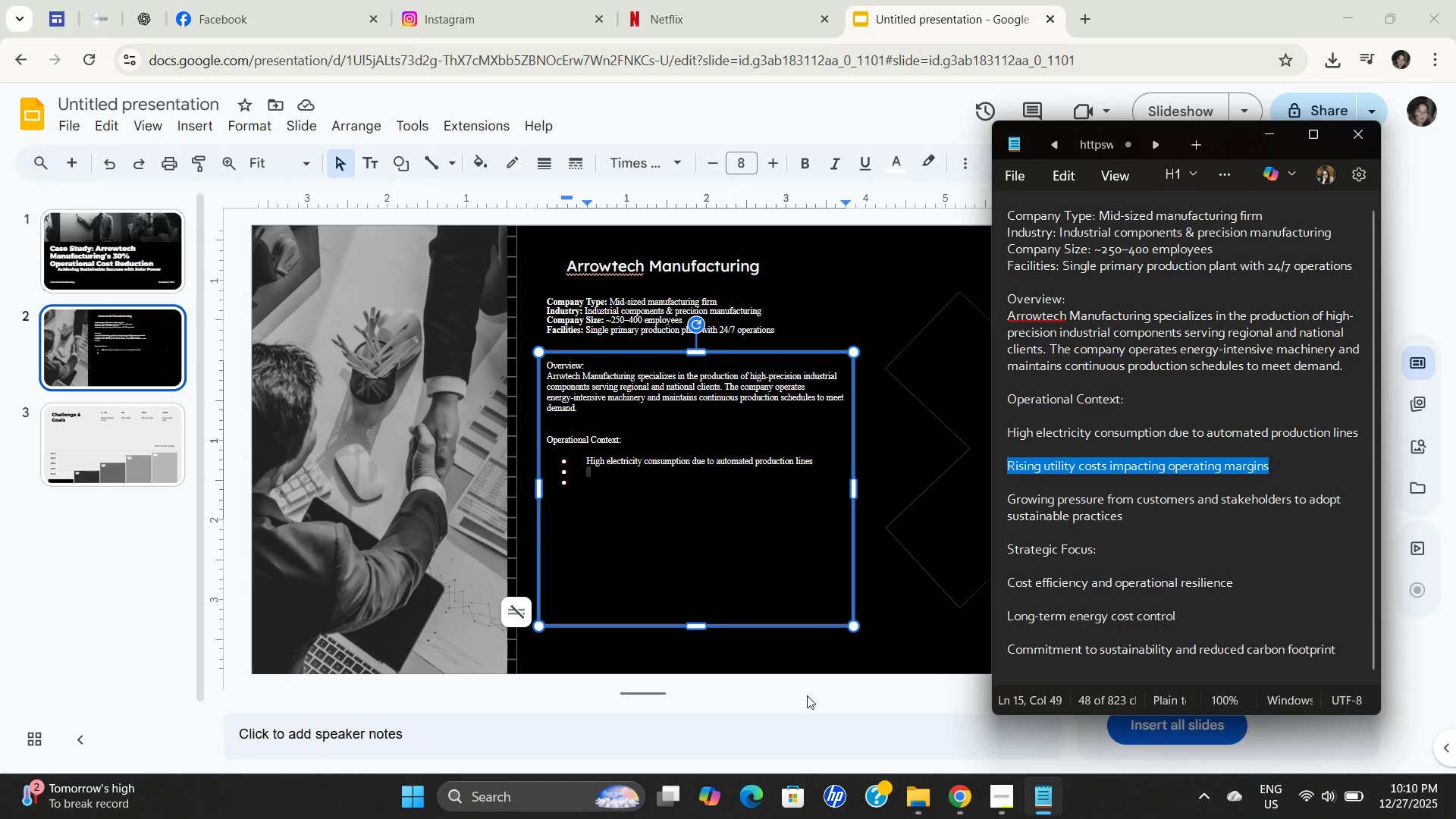 
key(Control+C)
 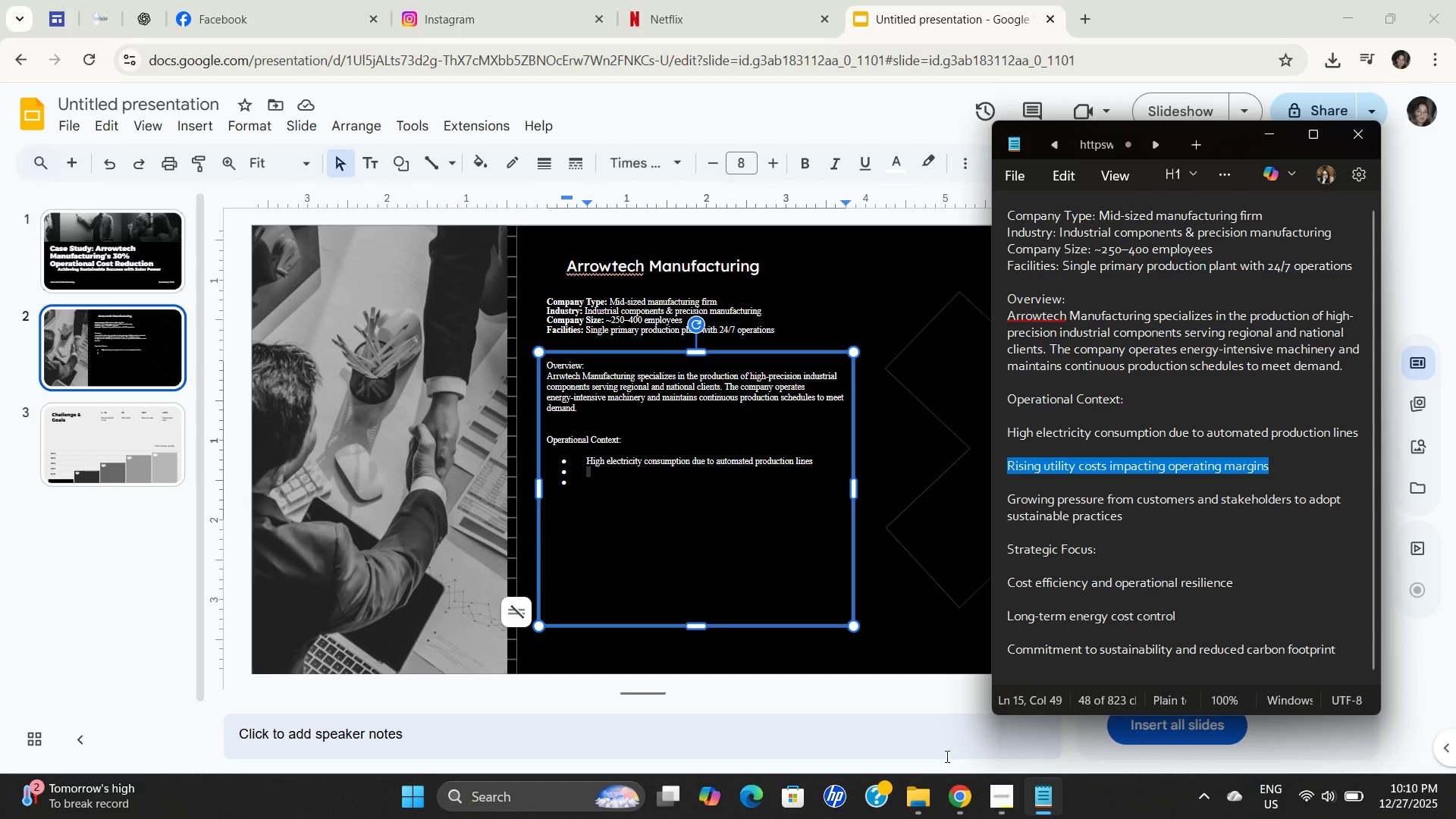 
key(Control+C)
 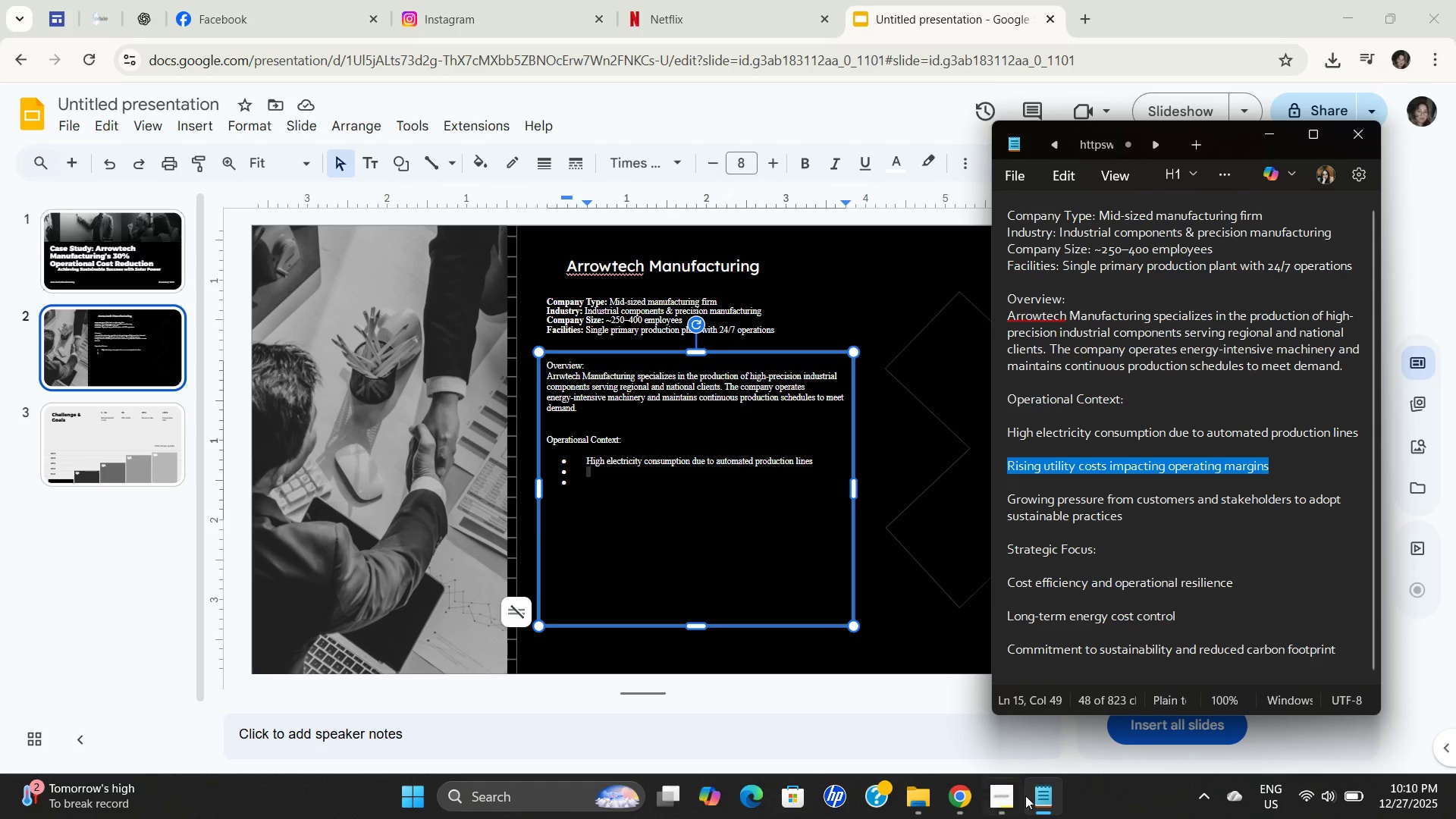 
key(Control+C)
 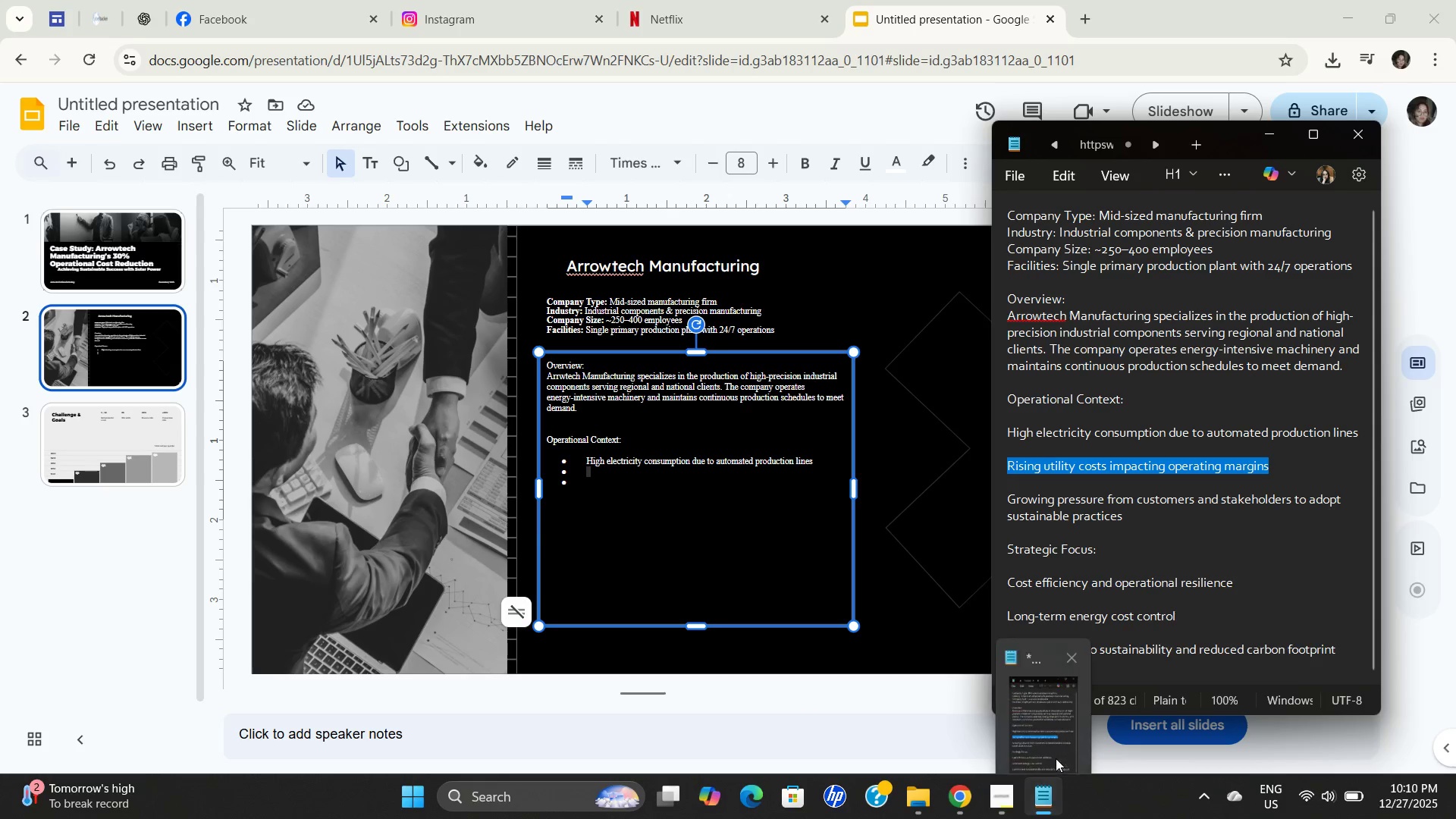 
key(Control+C)
 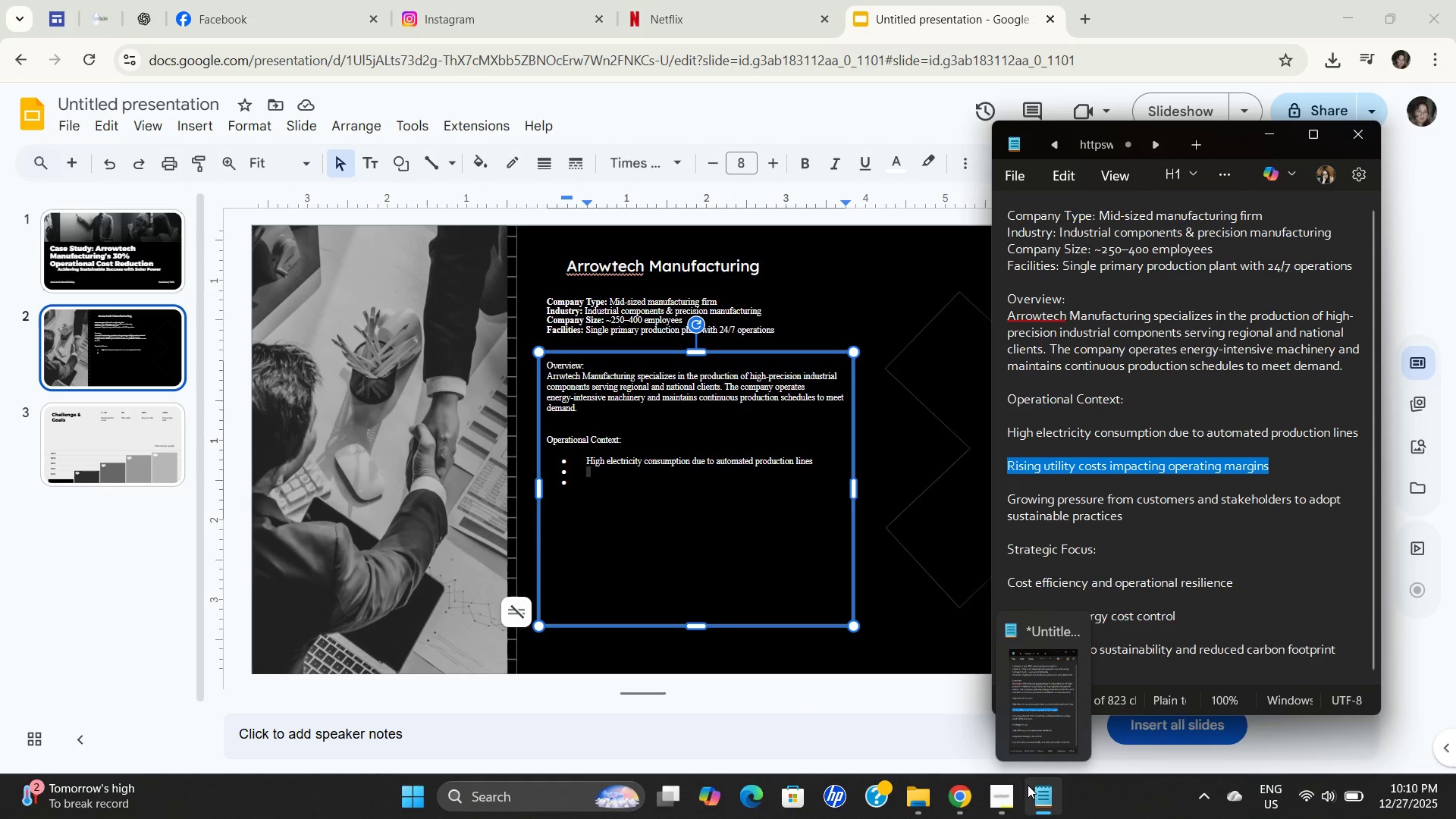 
key(Control+C)
 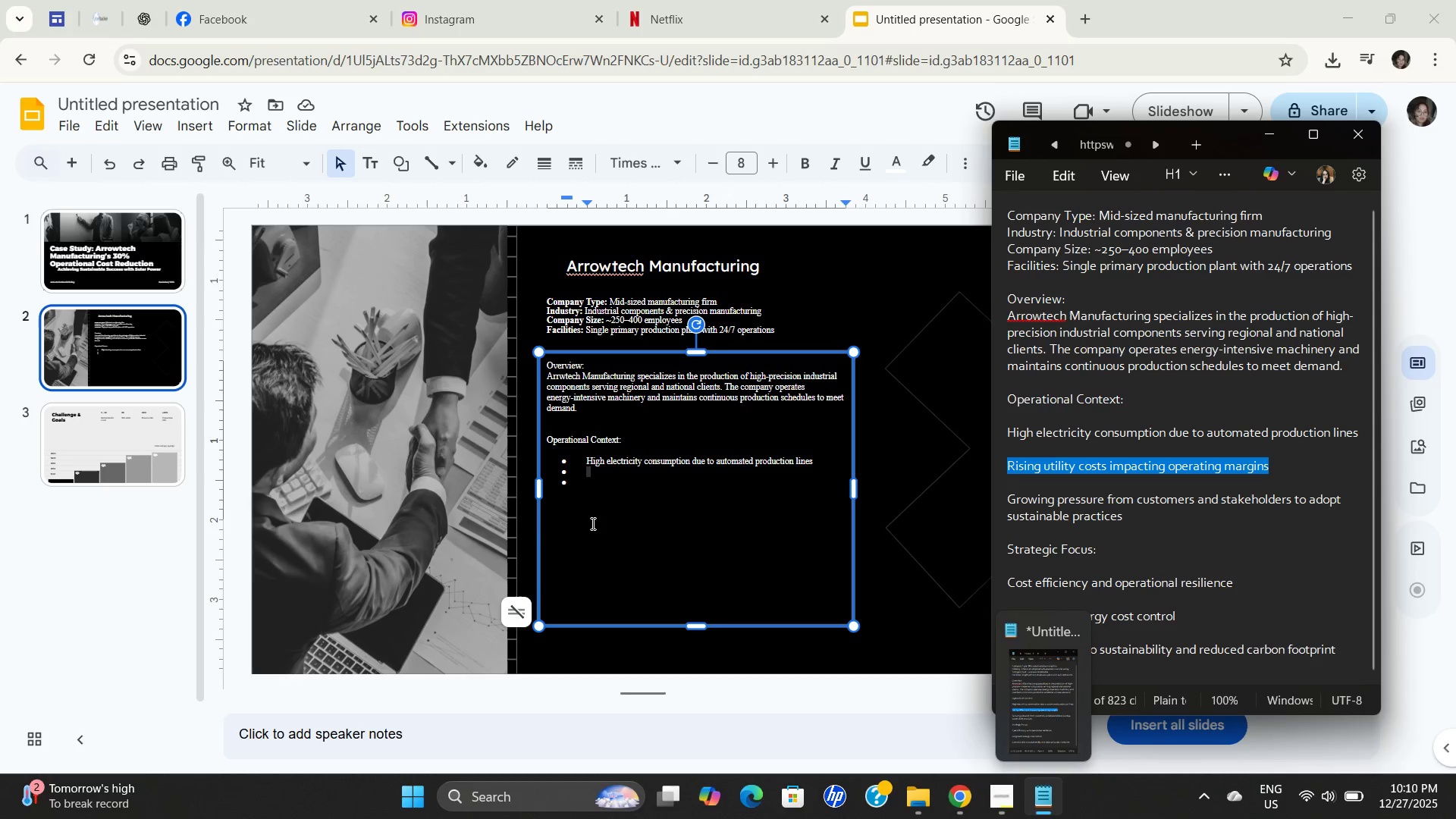 
key(Control+C)
 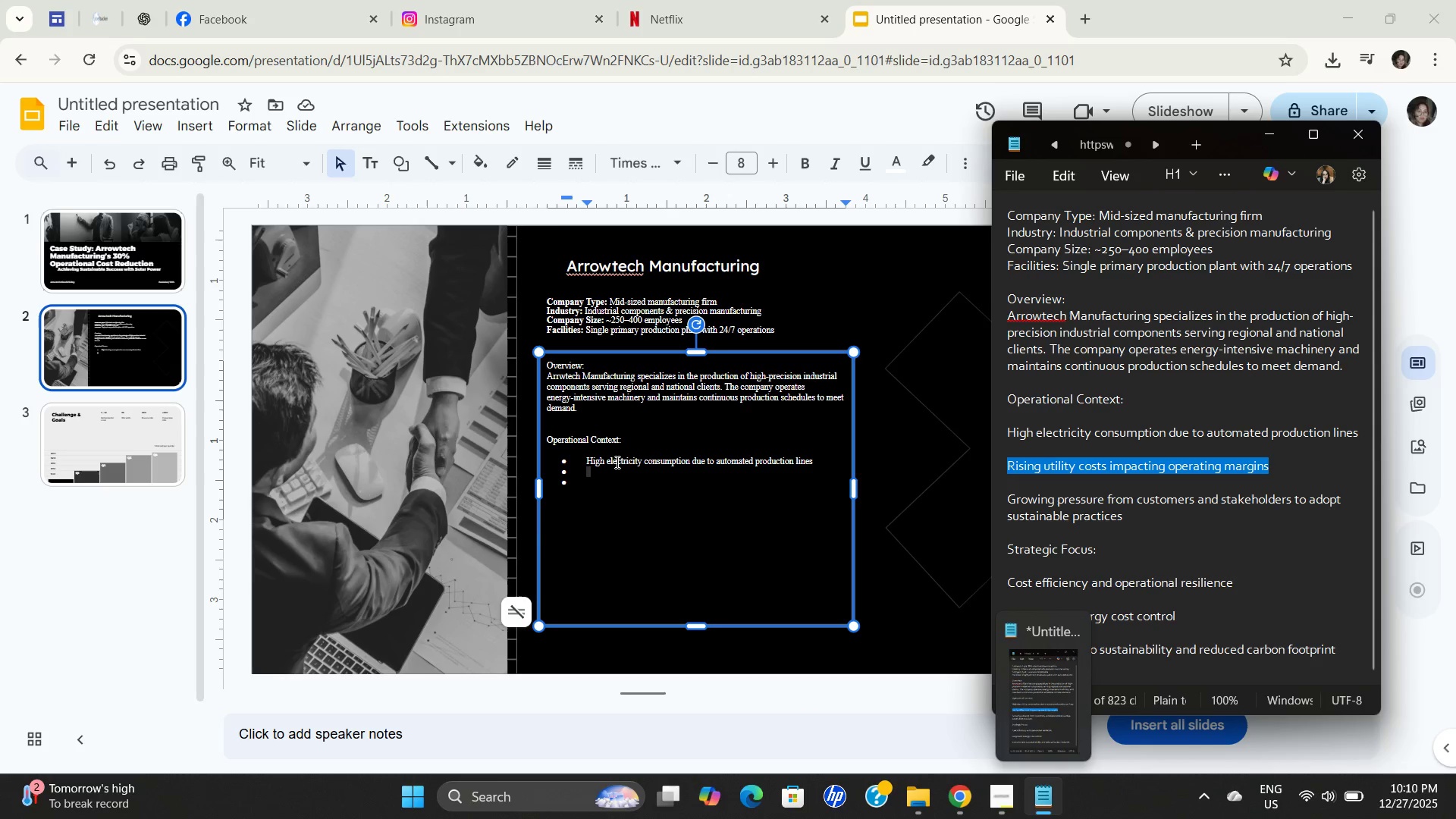 
key(Control+C)
 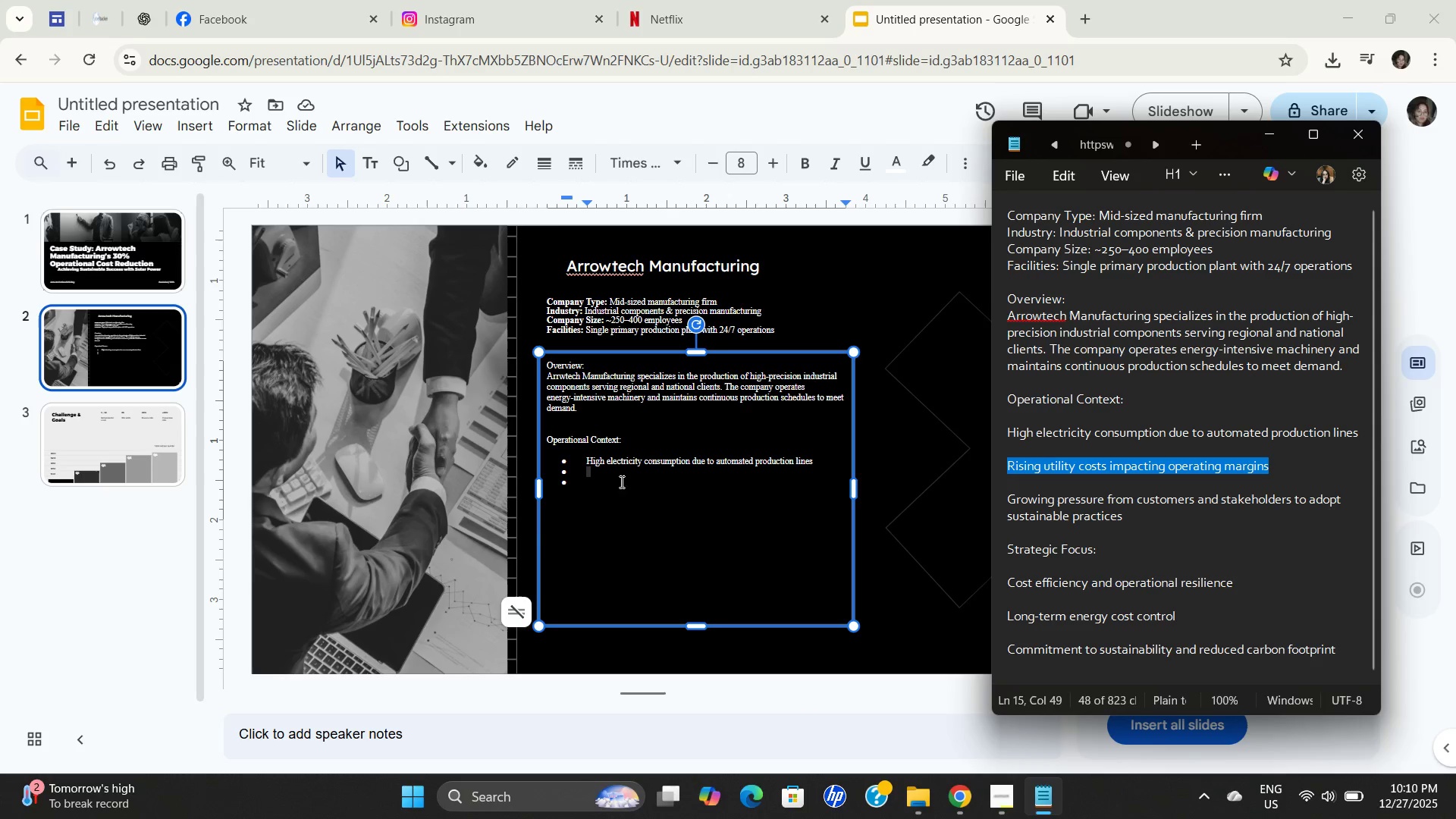 
key(Control+C)
 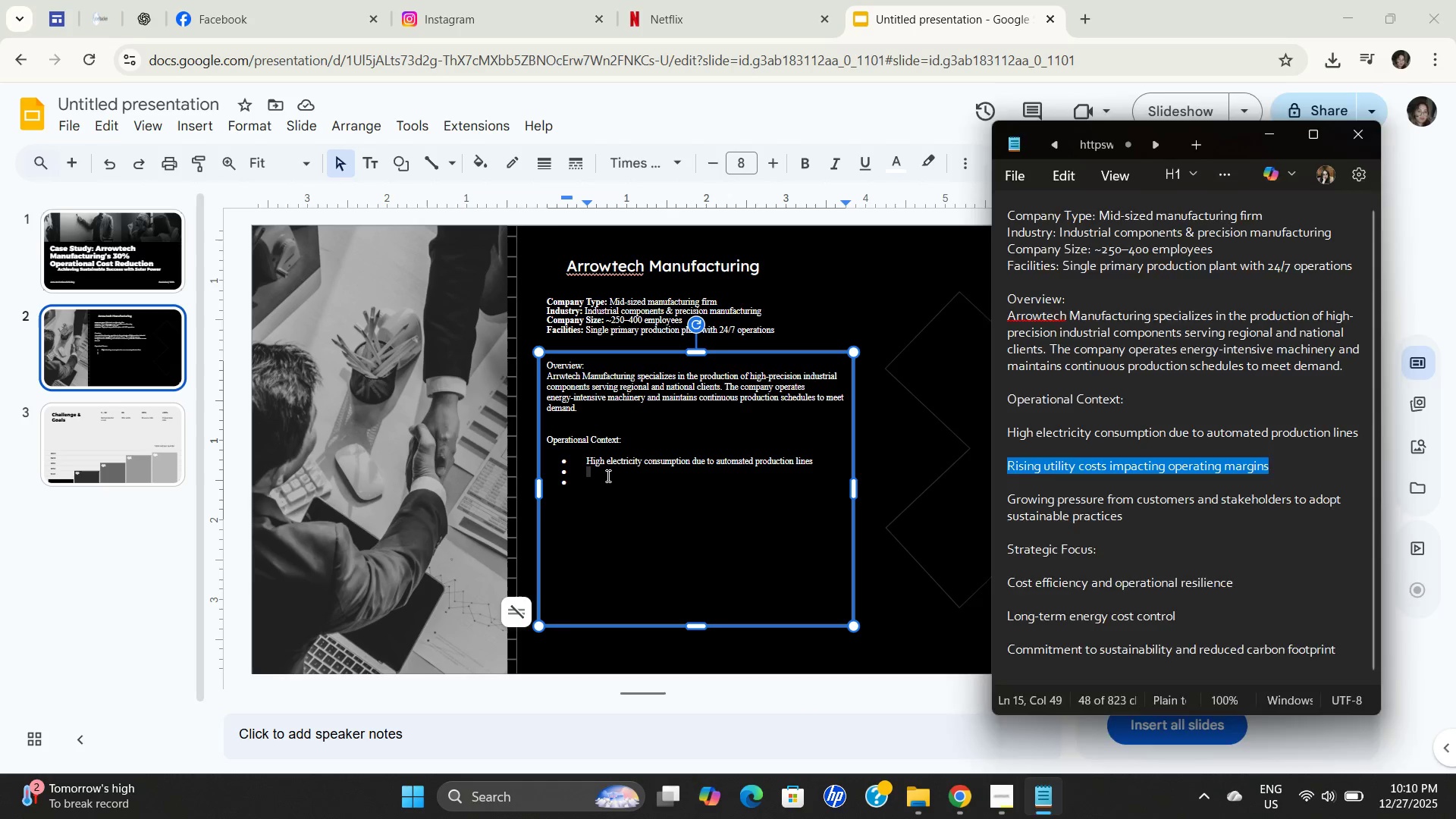 
left_click([607, 475])
 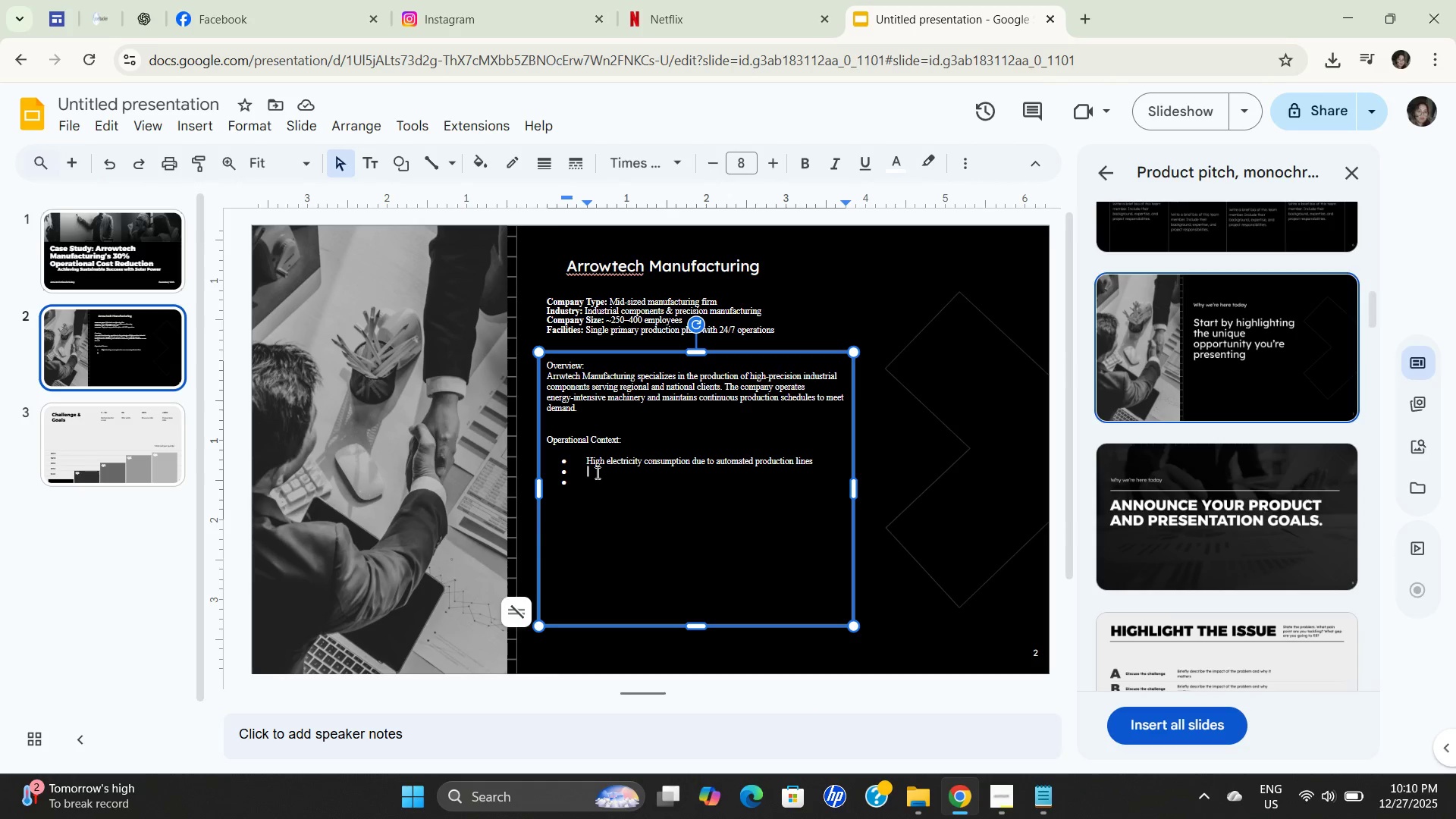 
key(Control+ControlLeft)
 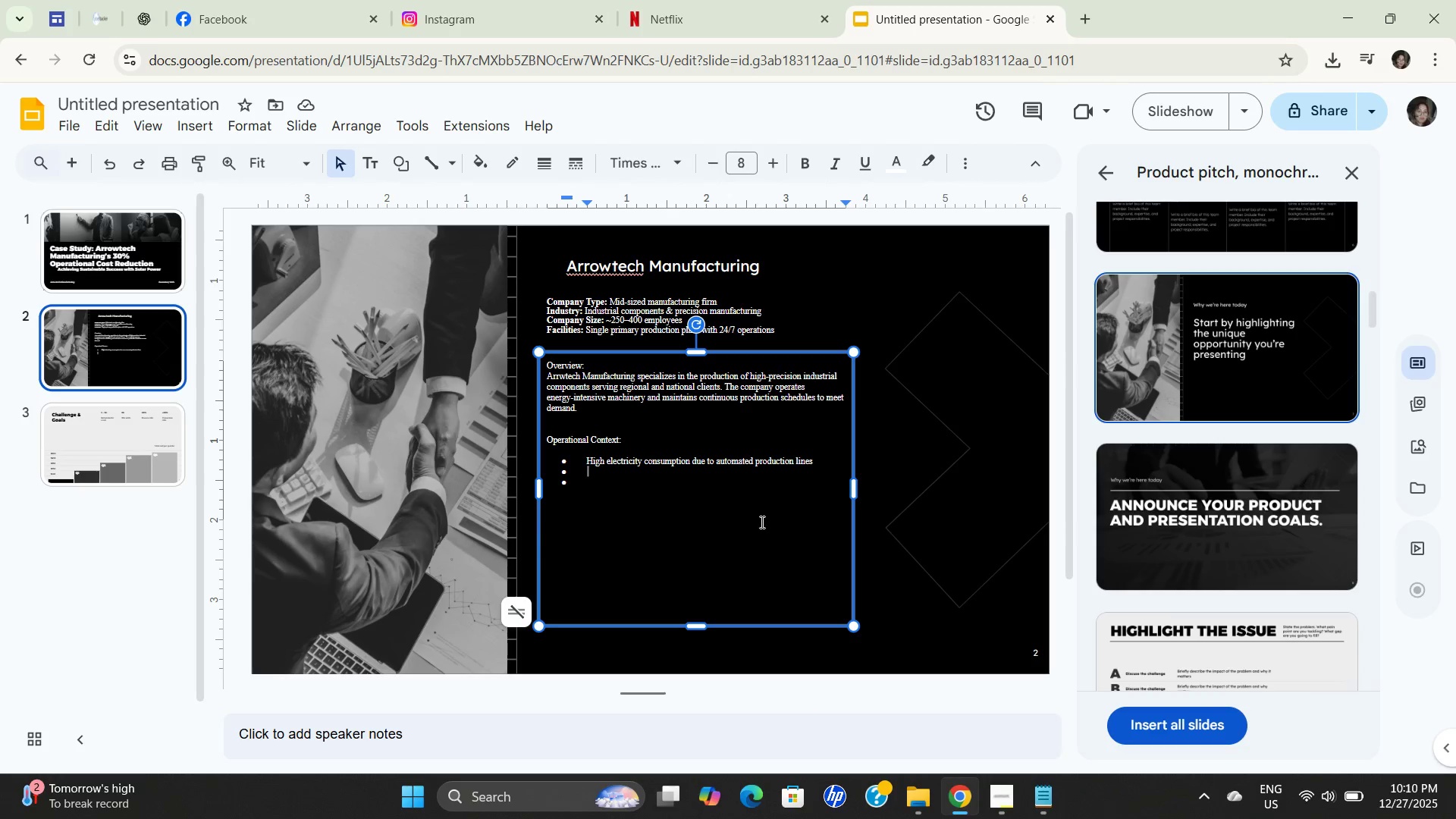 
key(Control+V)
 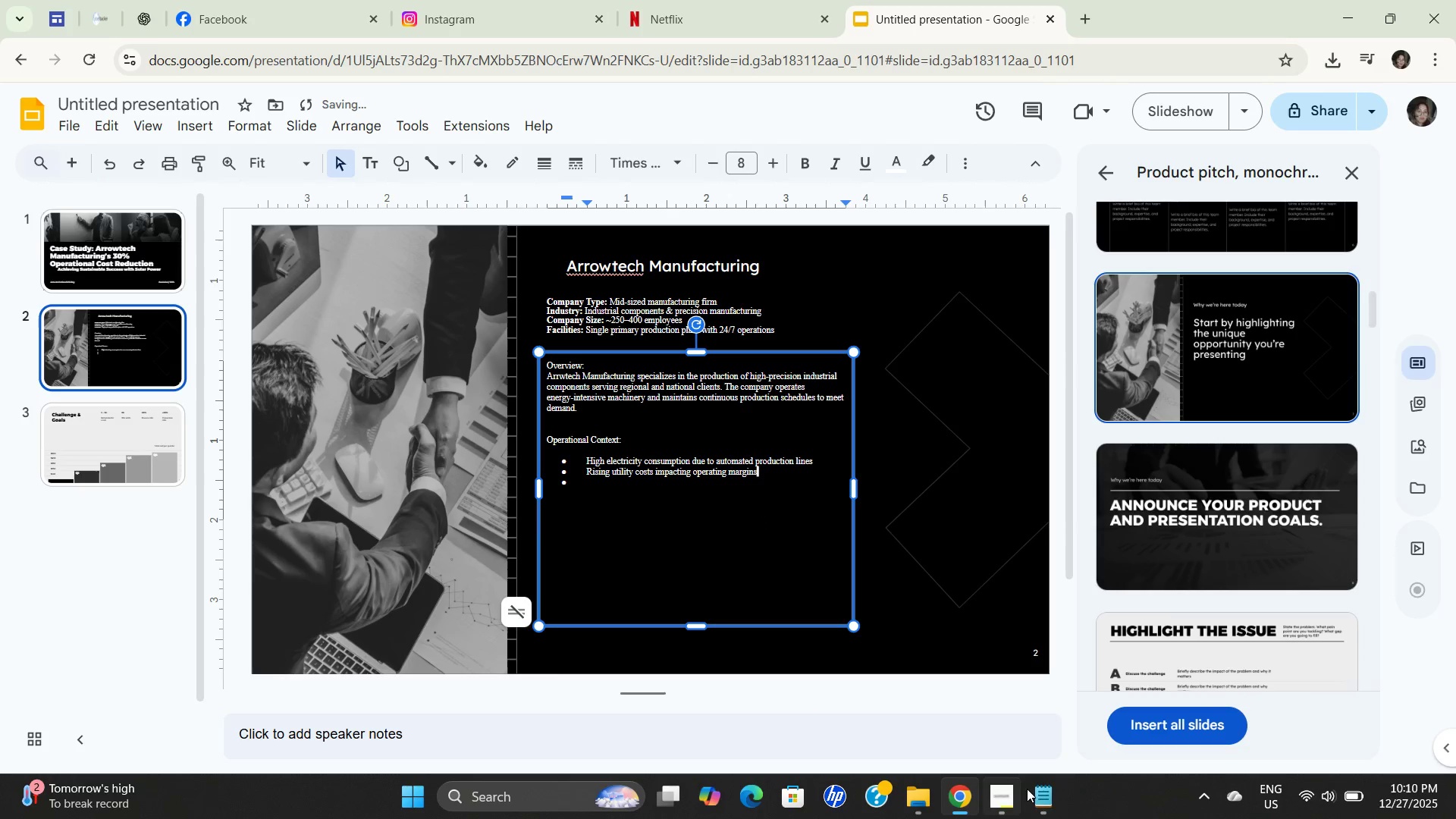 
left_click([1053, 789])
 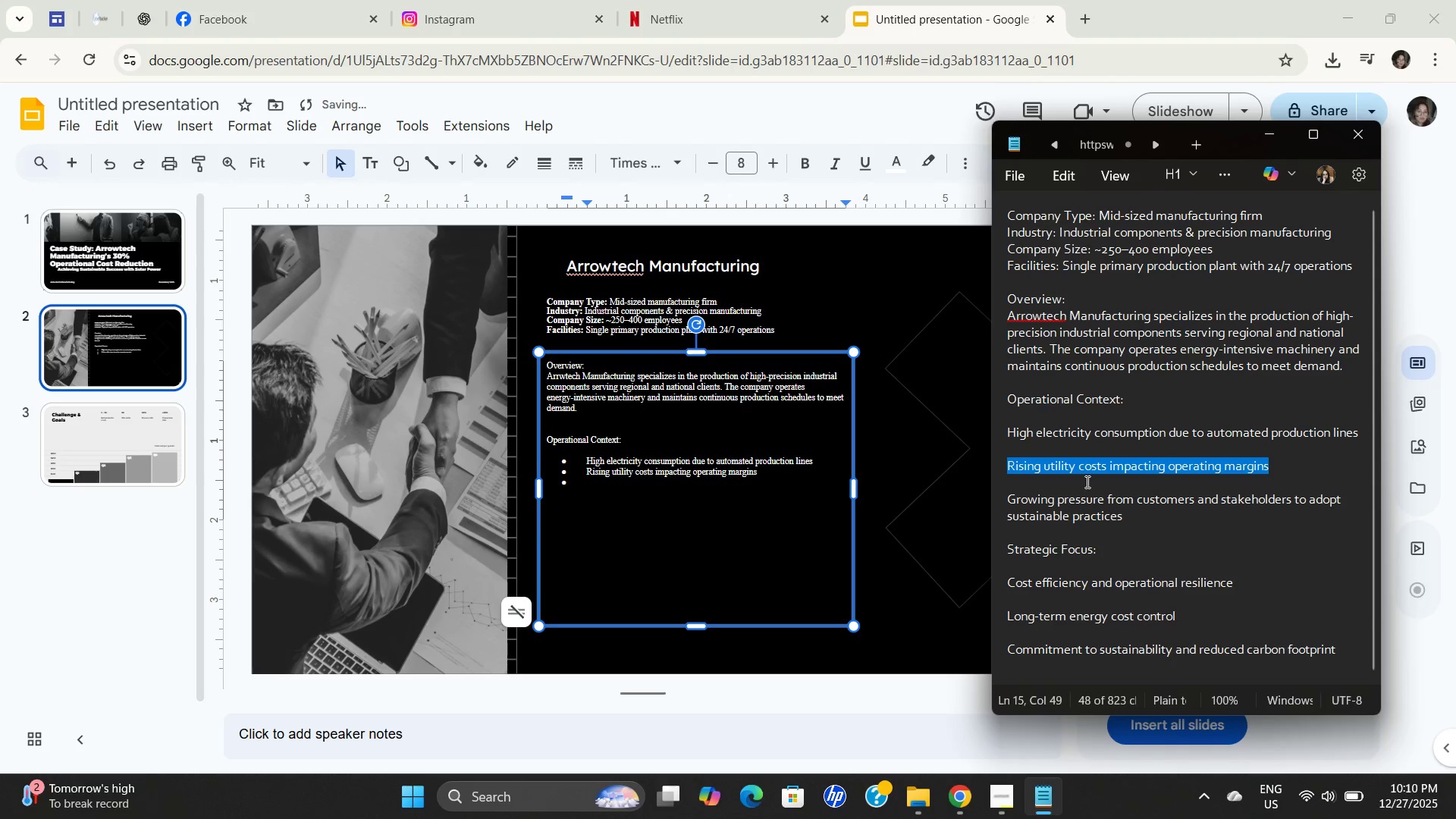 
left_click([1127, 504])
 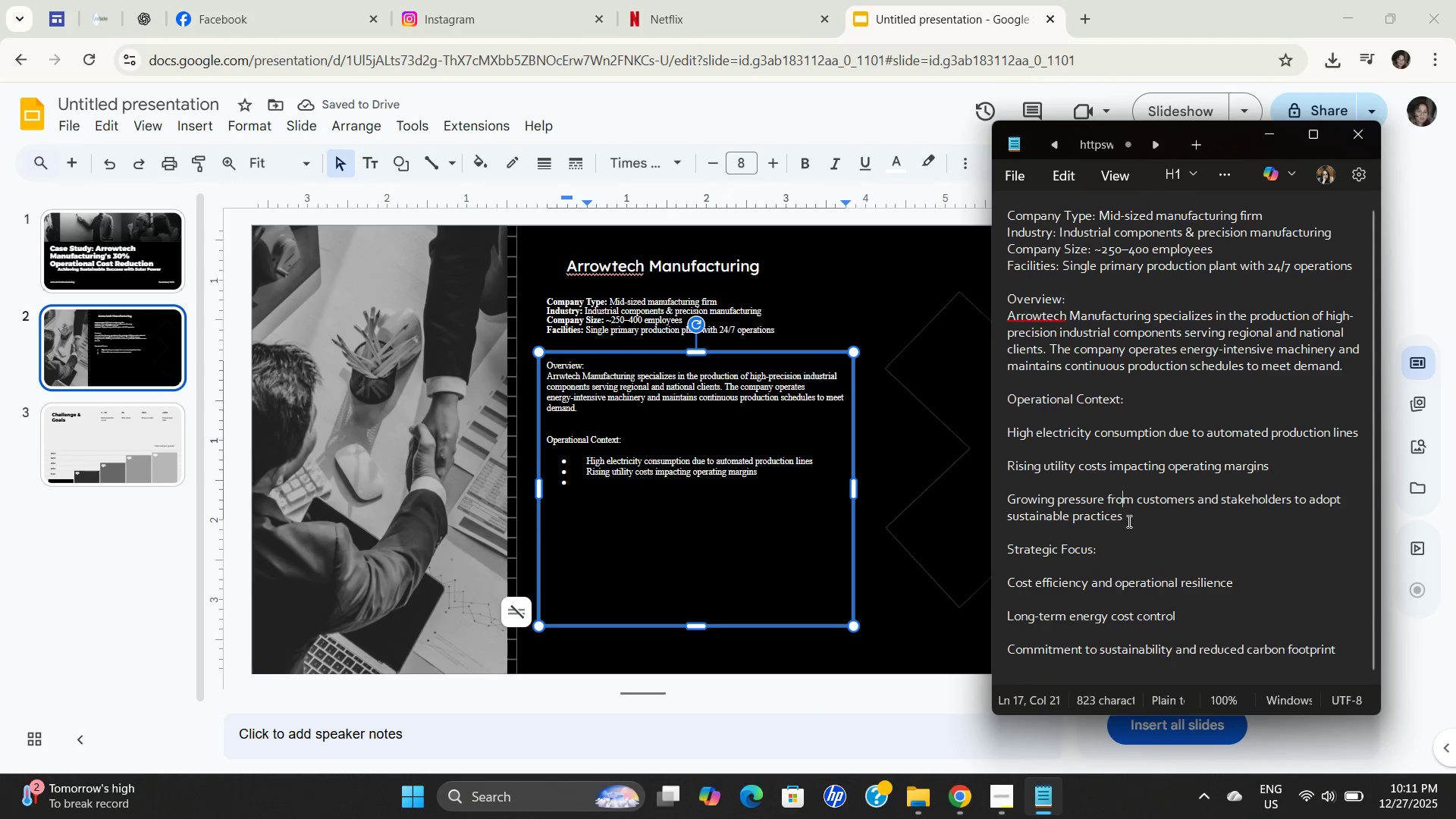 
left_click_drag(start_coordinate=[1128, 521], to_coordinate=[976, 497])
 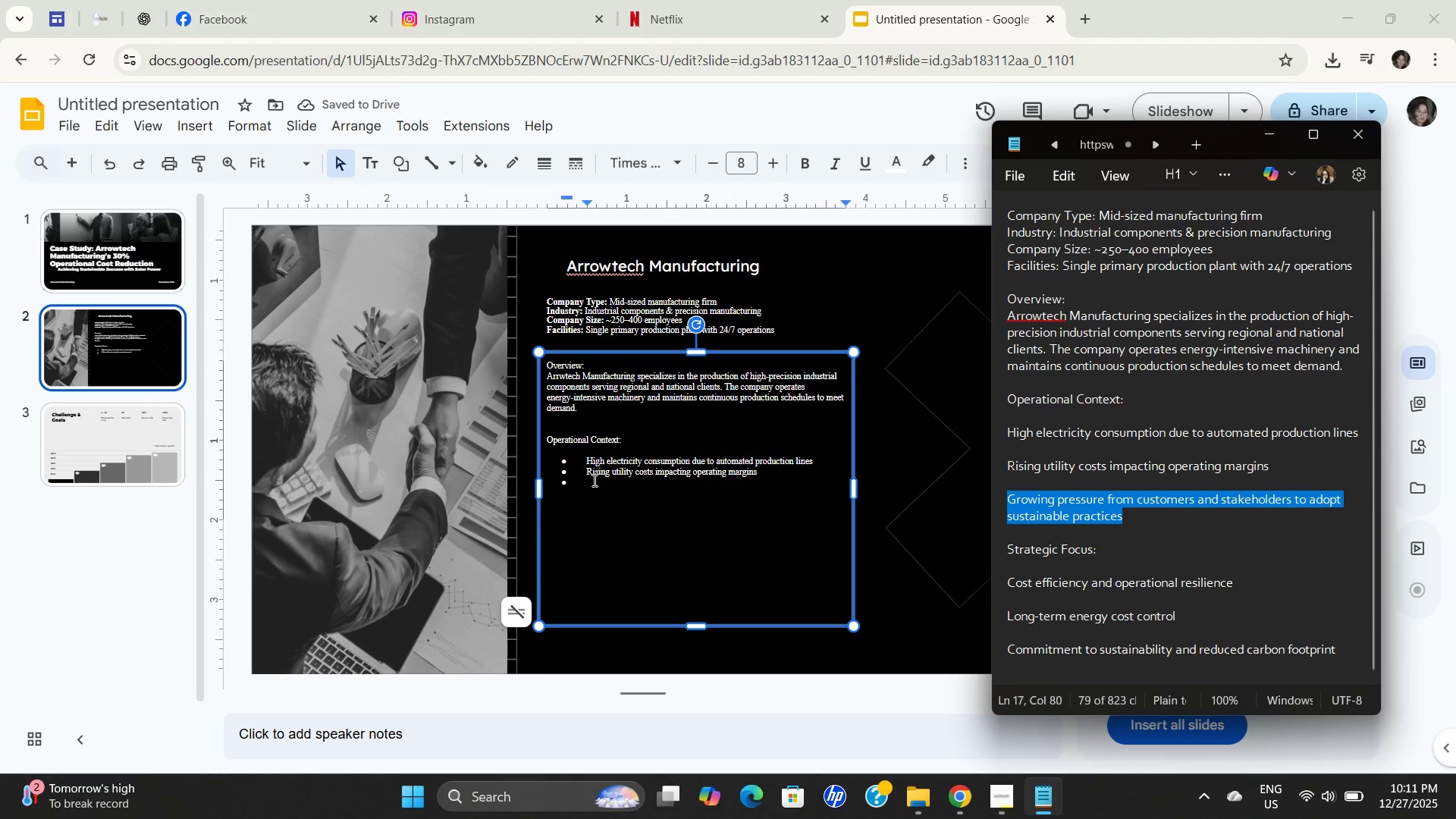 
key(Control+C)
 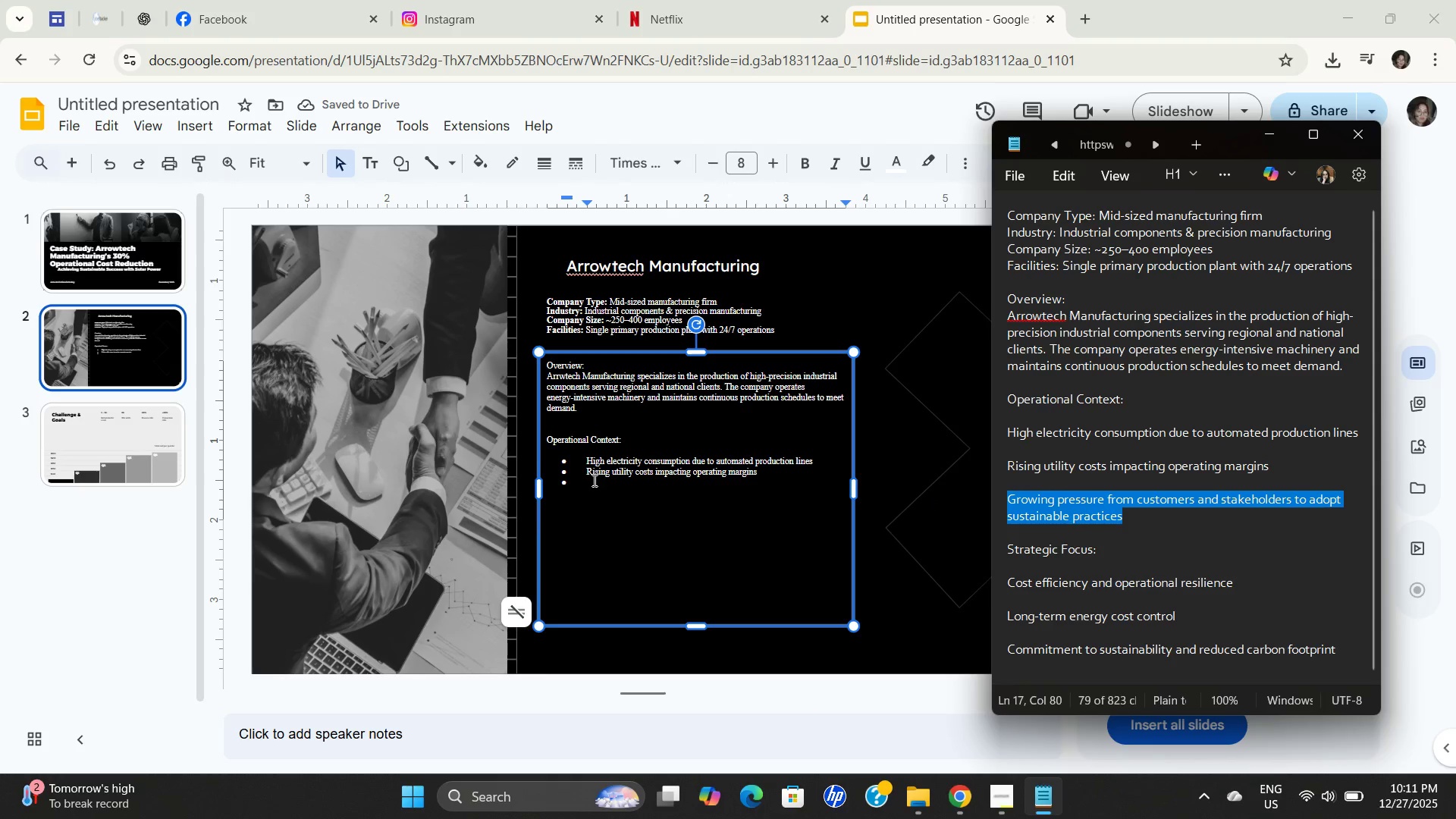 
key(Control+C)
 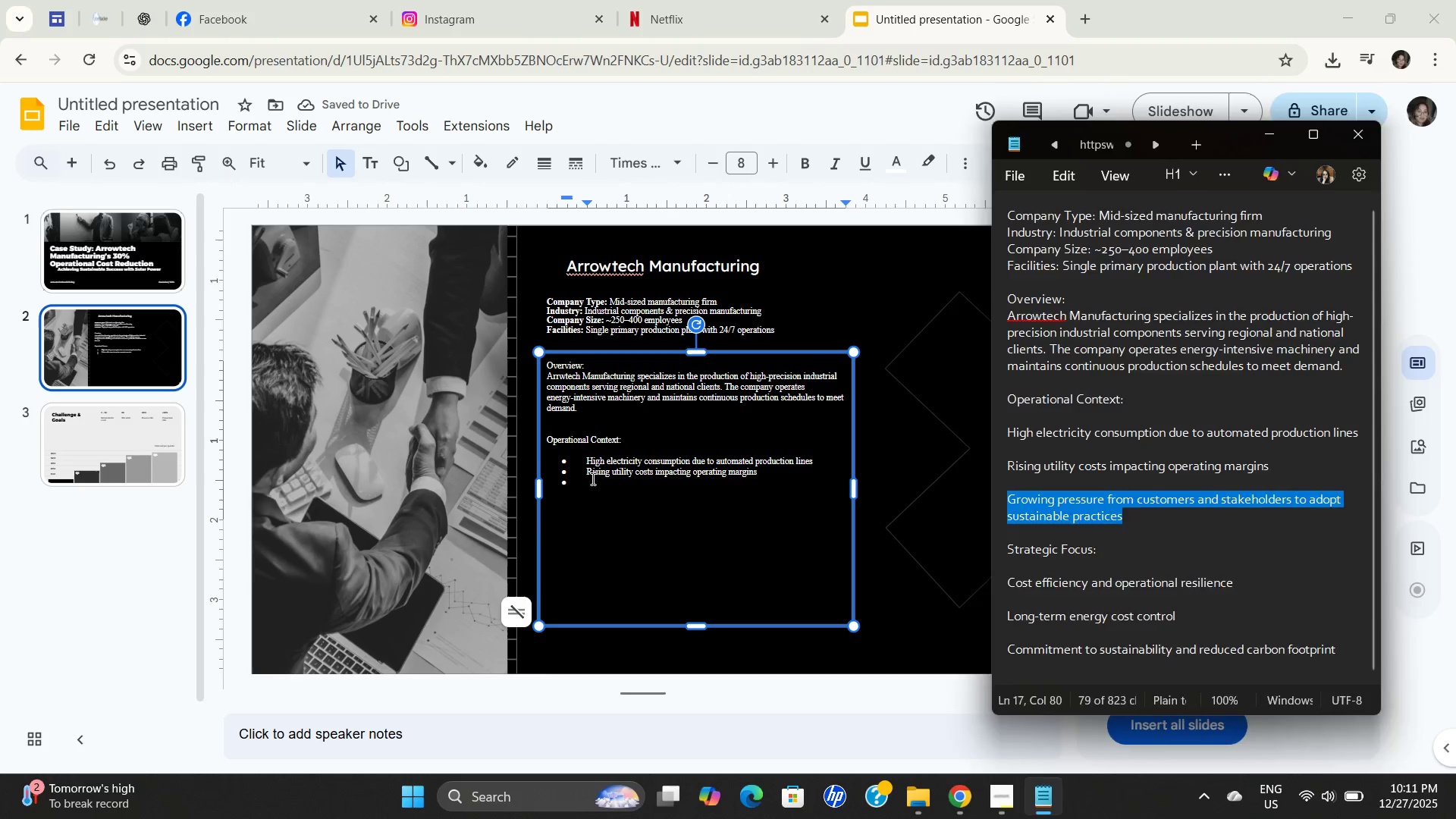 
left_click([592, 479])
 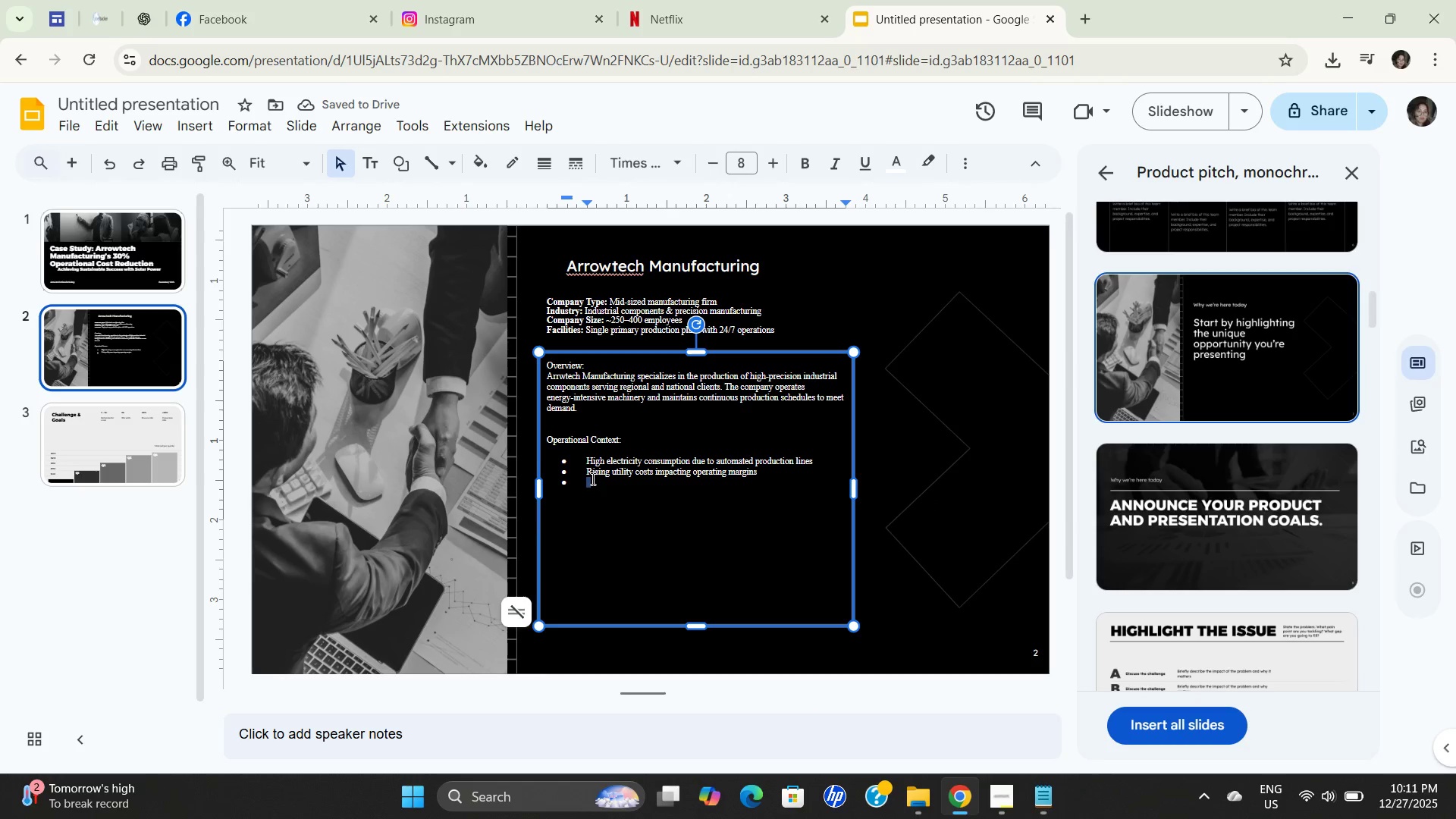 
key(Control+ControlLeft)
 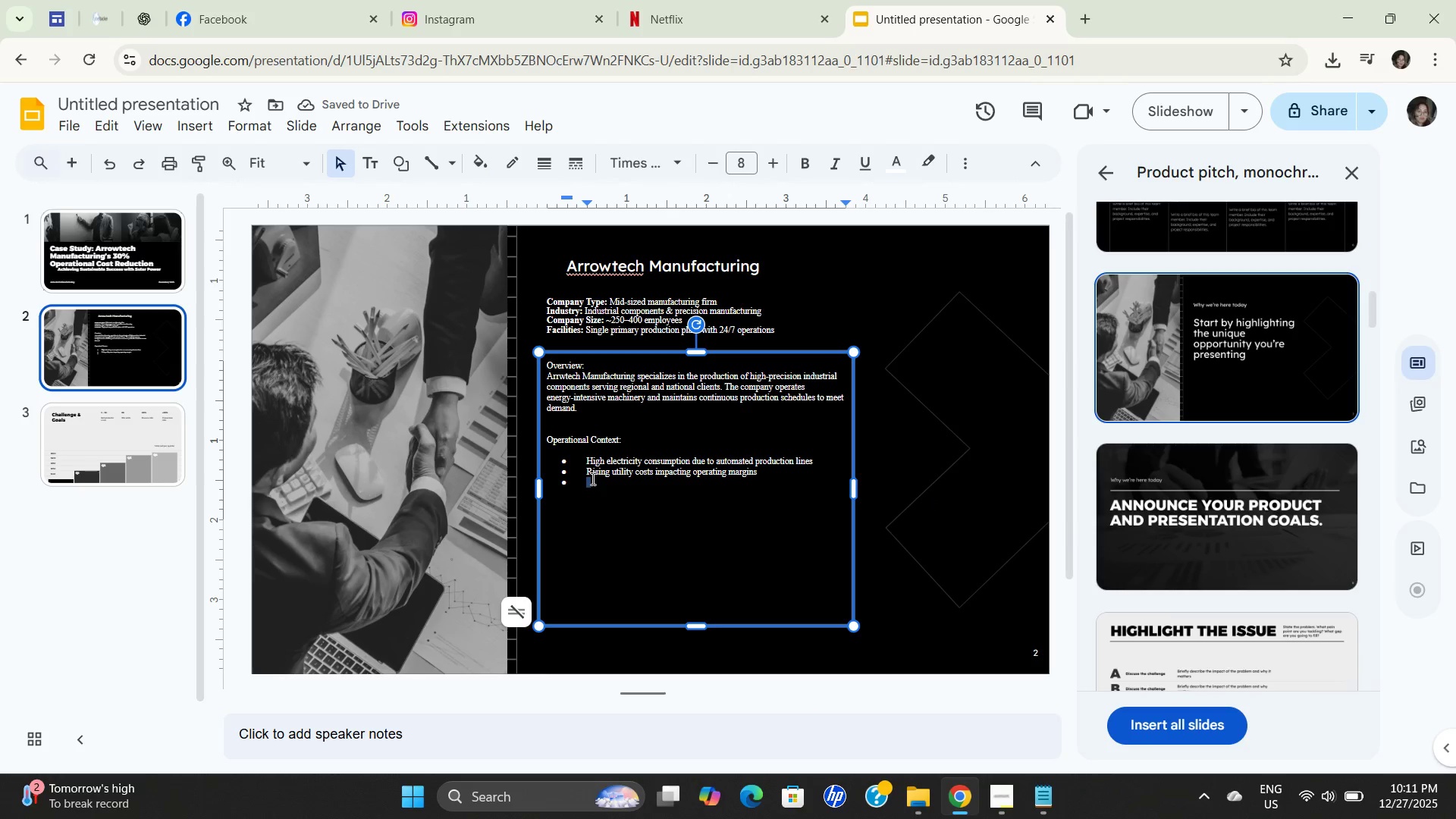 
key(Control+V)
 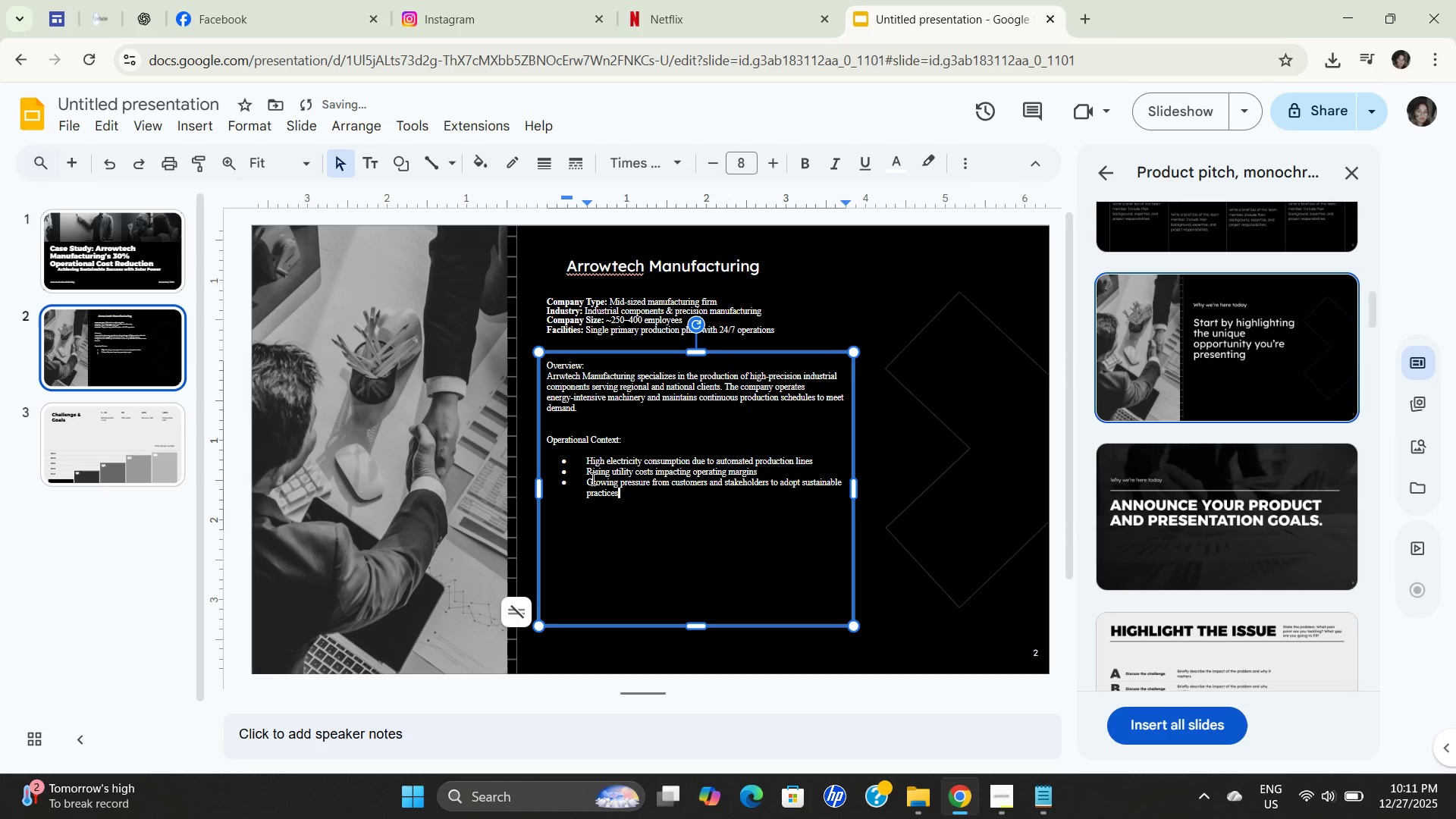 
key(NumpadEnter)
 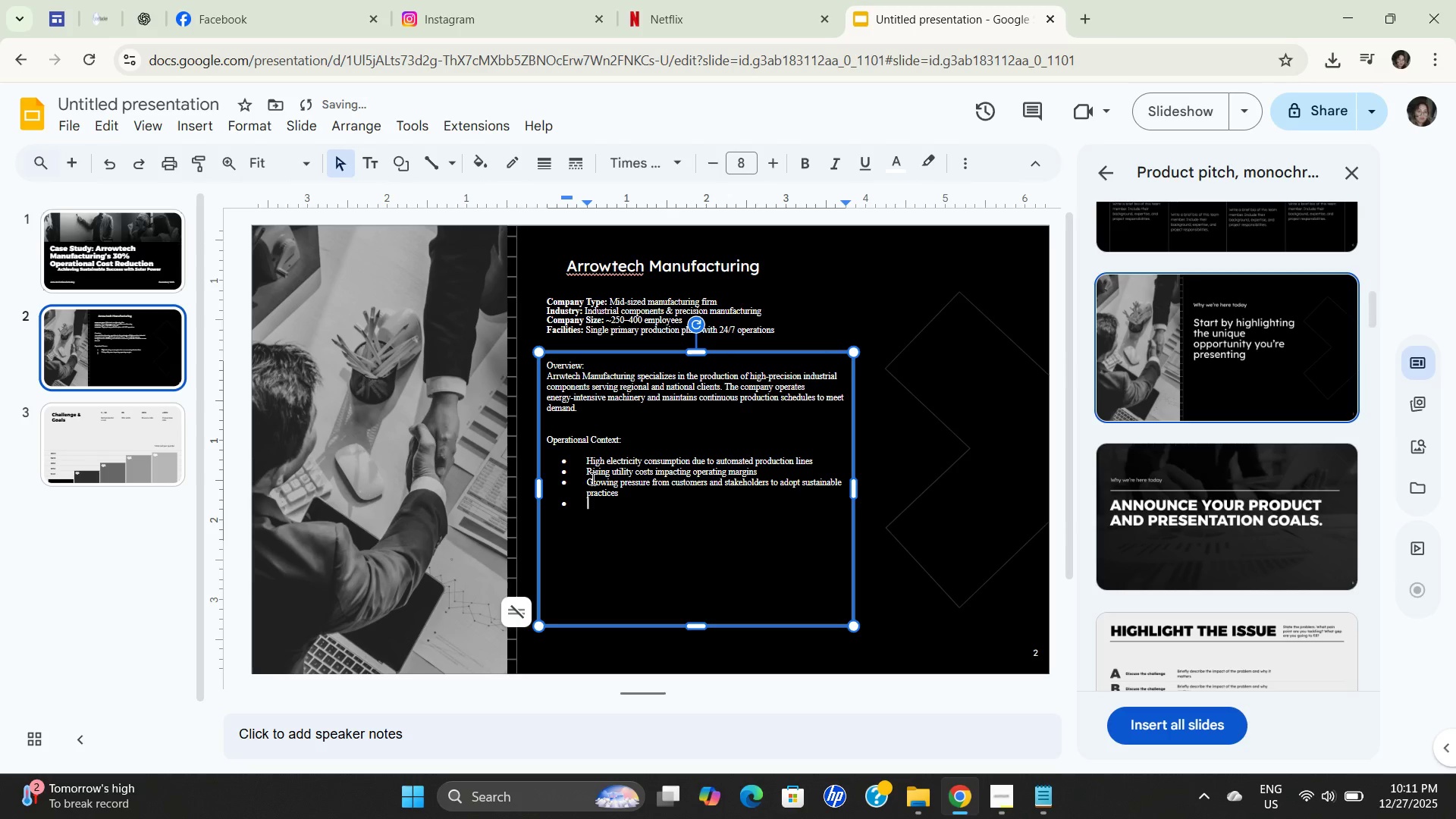 
key(Backspace)
 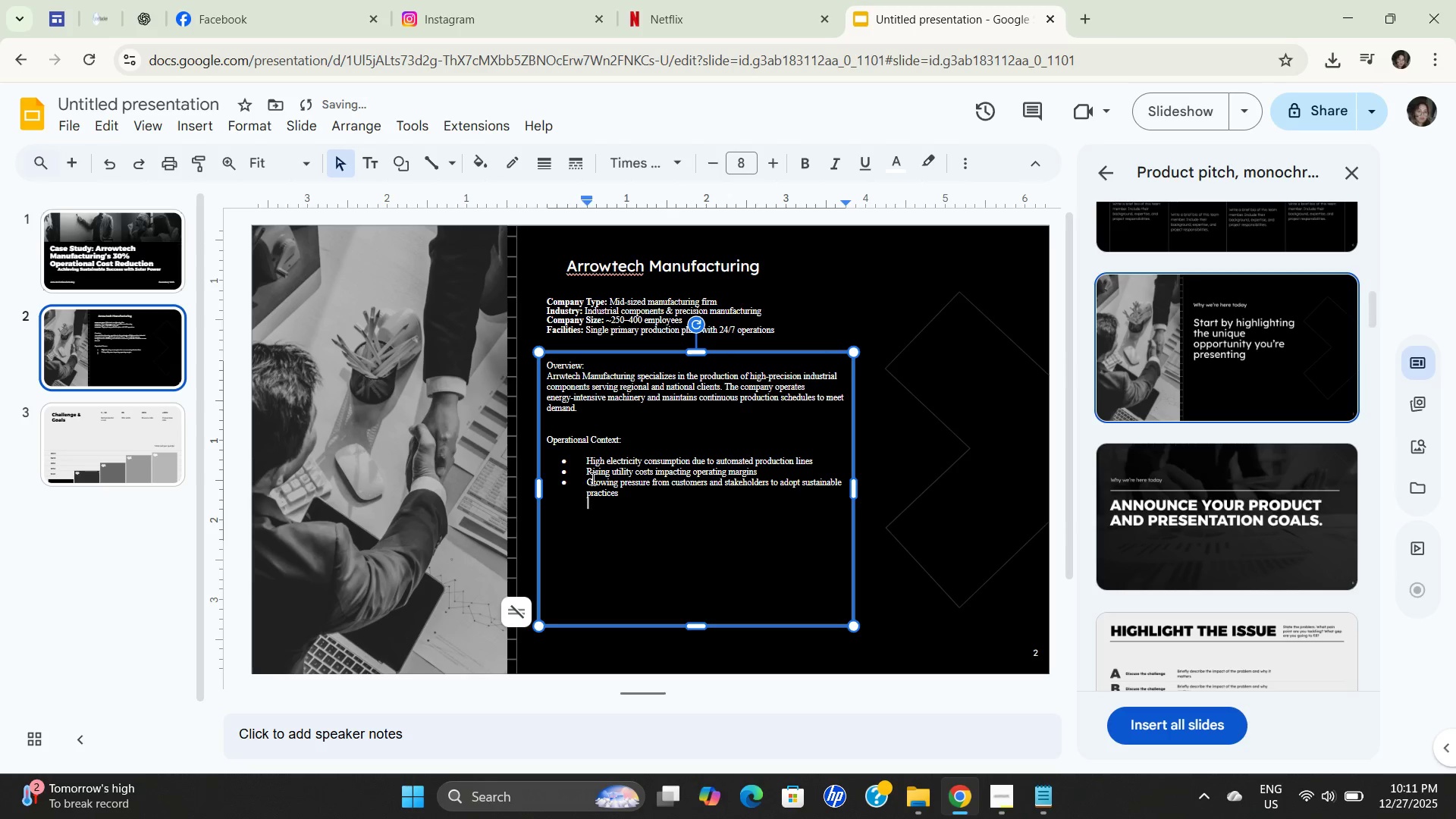 
key(Backspace)
 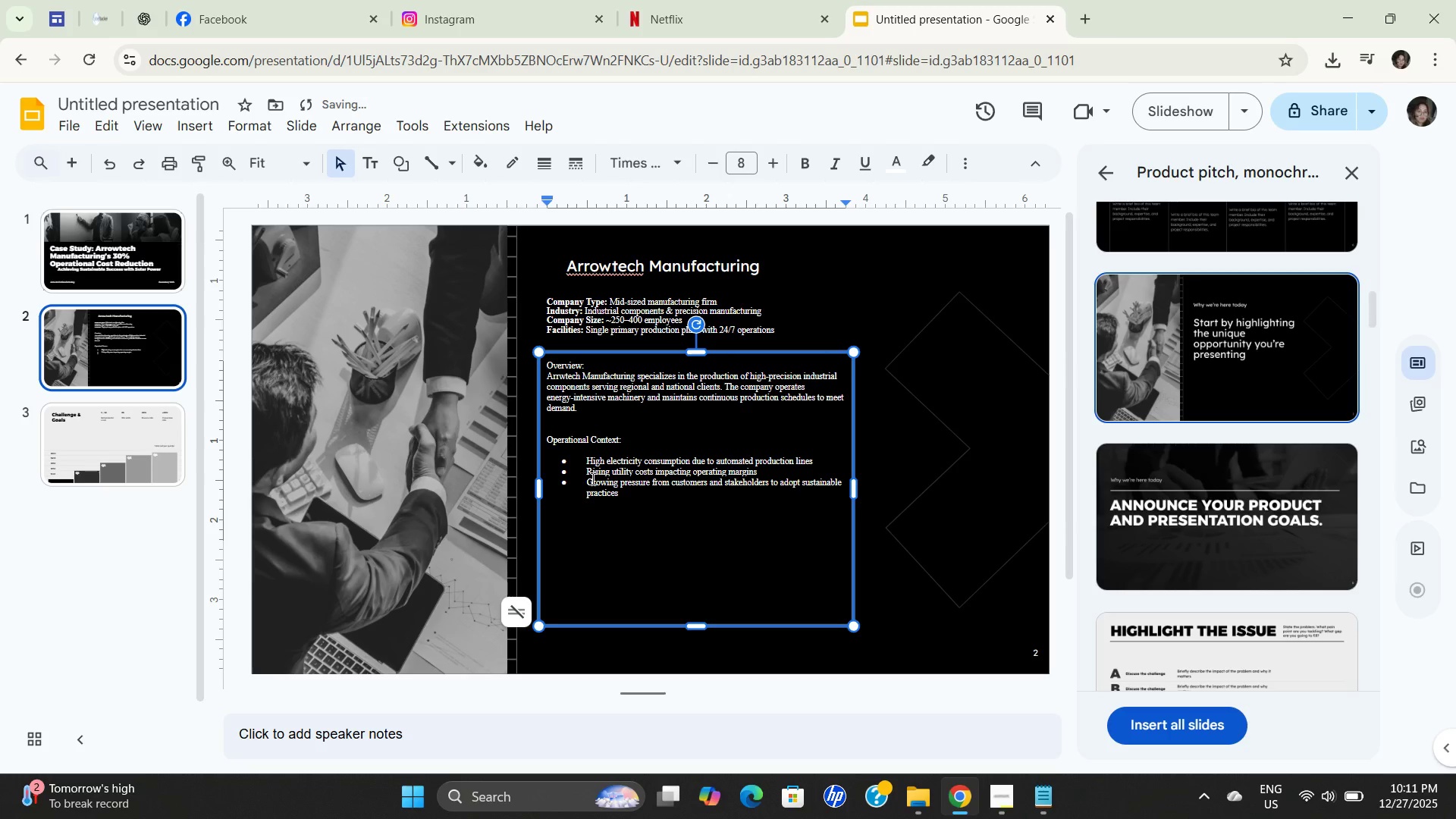 
key(Enter)
 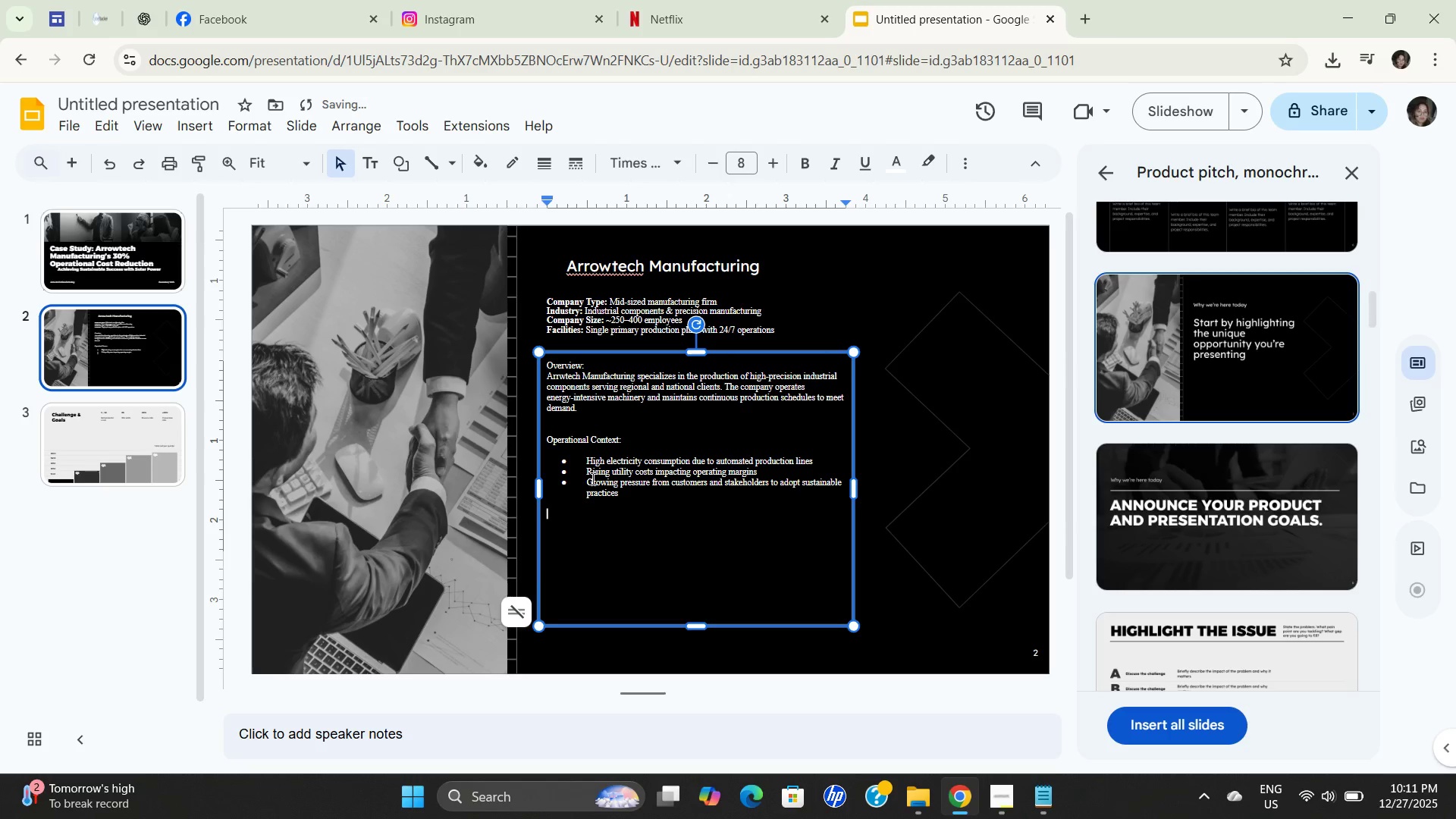 
key(Enter)
 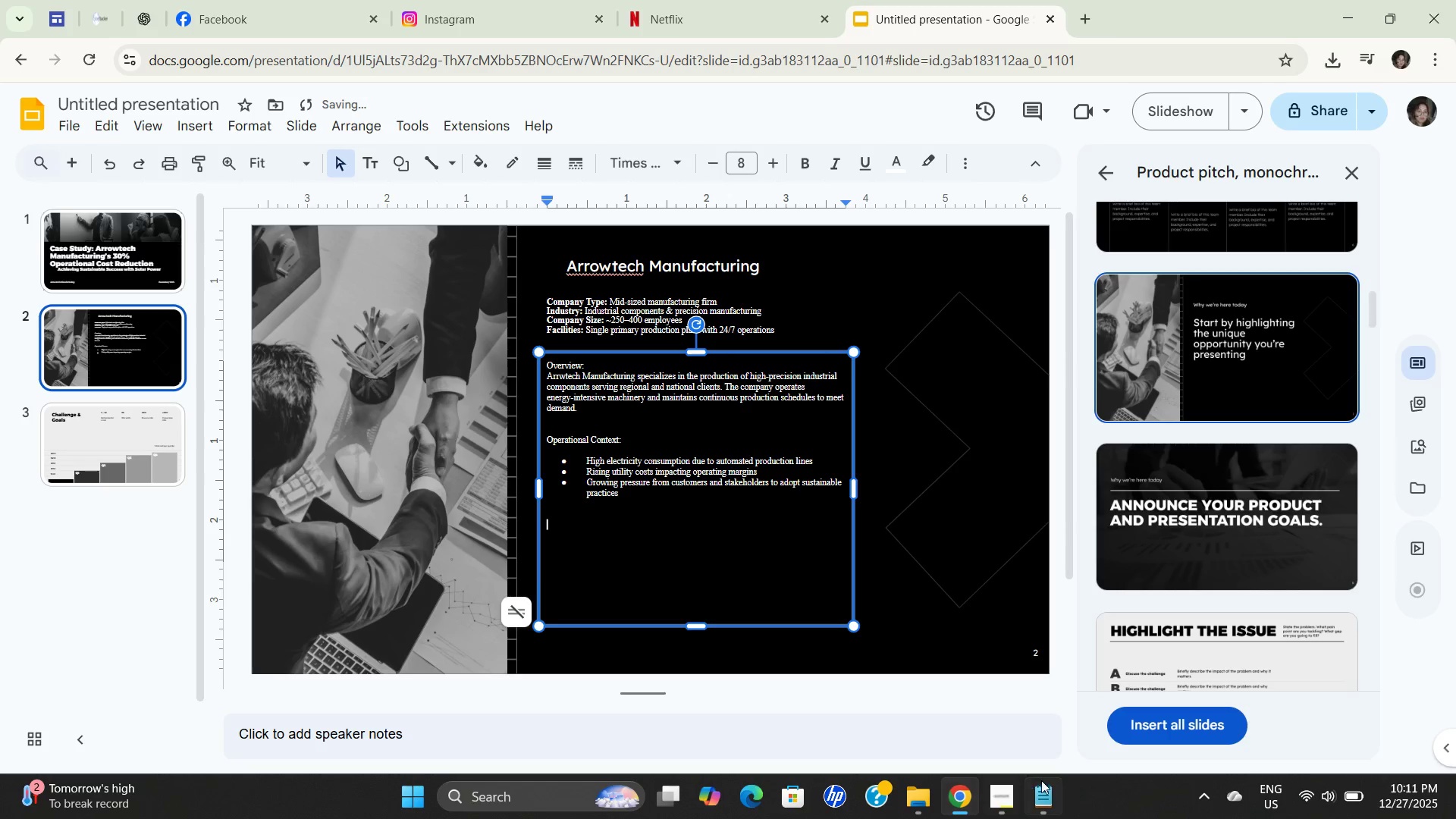 
left_click([1045, 798])
 